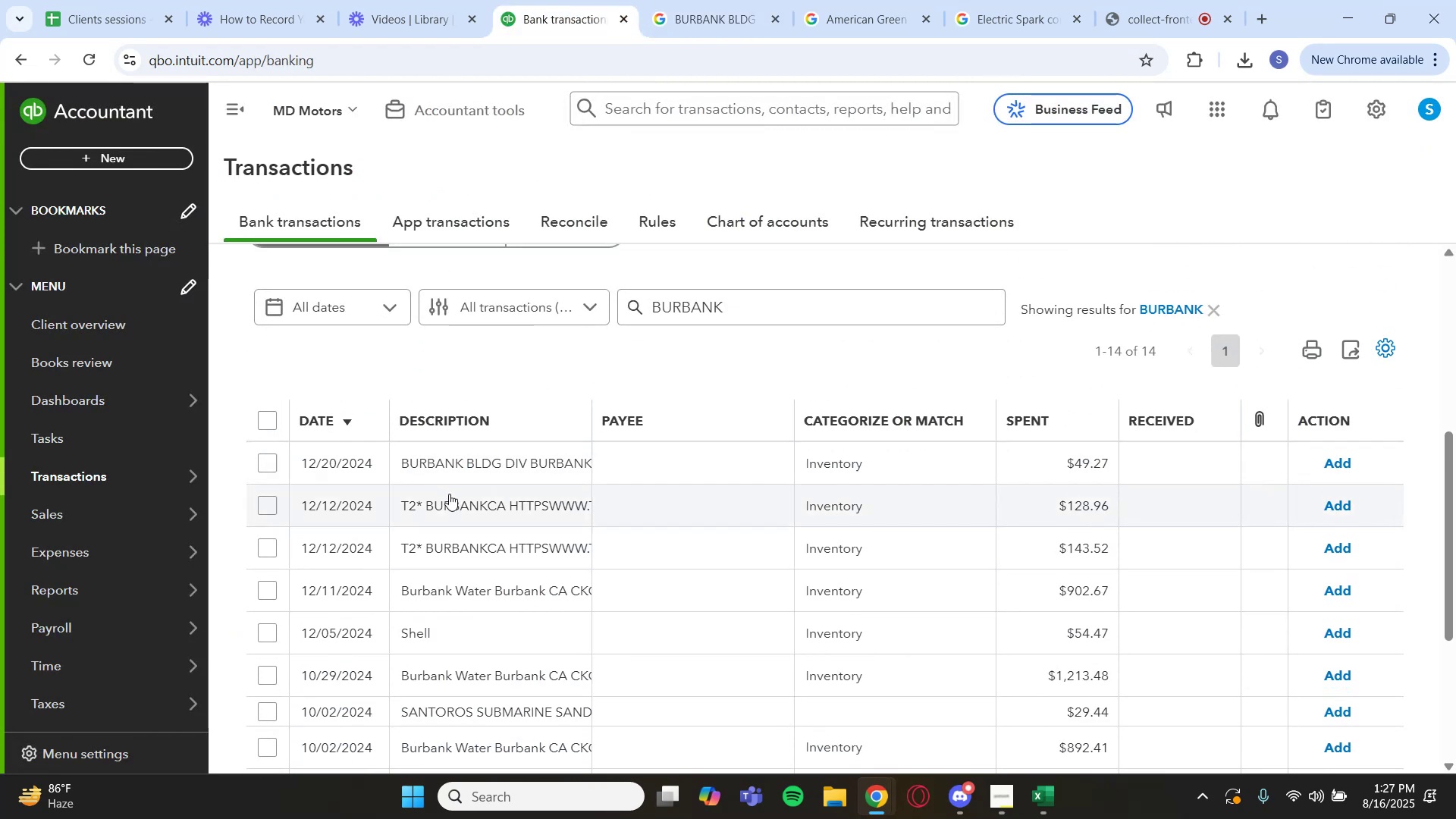 
left_click([468, 515])
 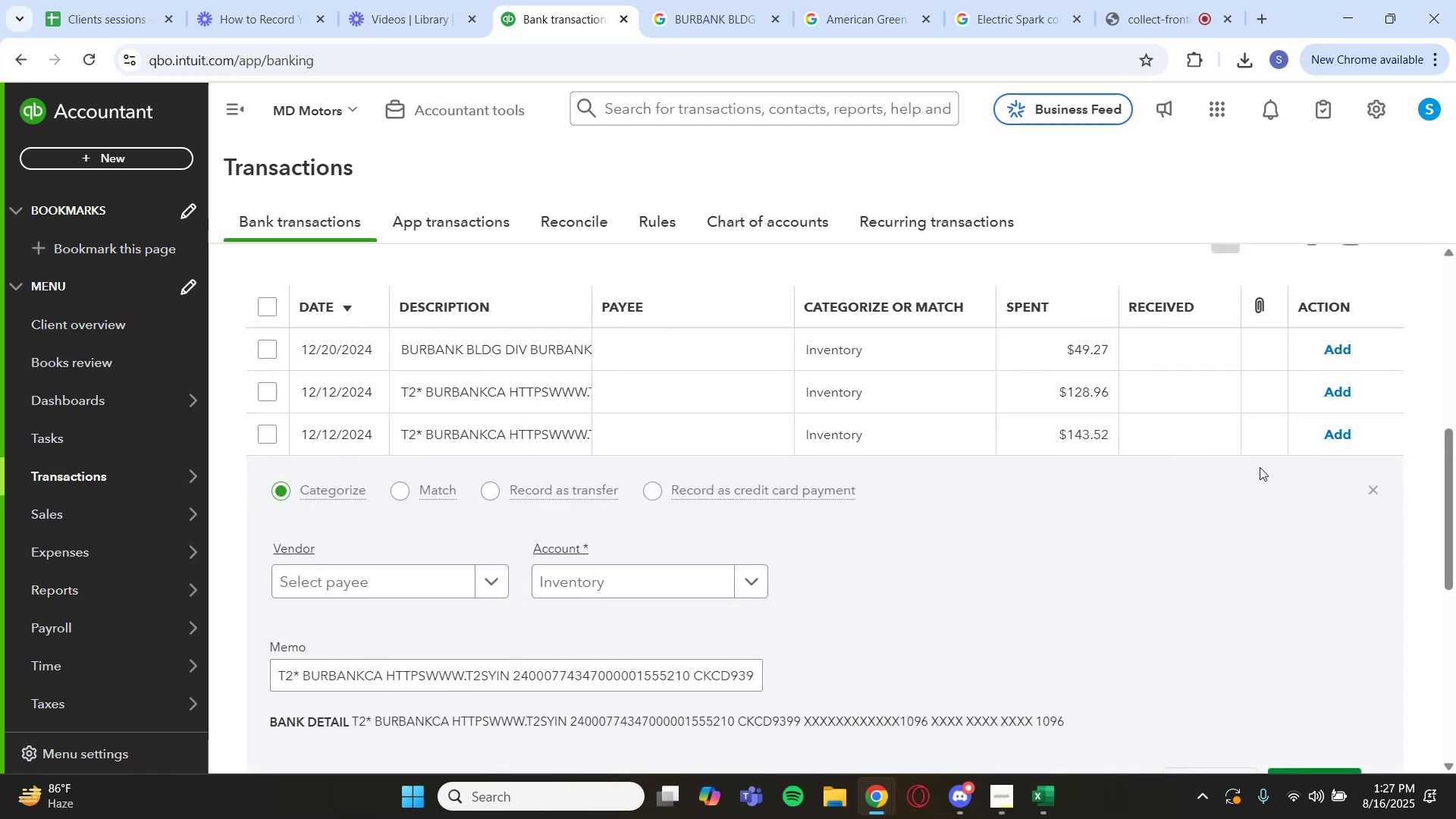 
left_click([1371, 491])
 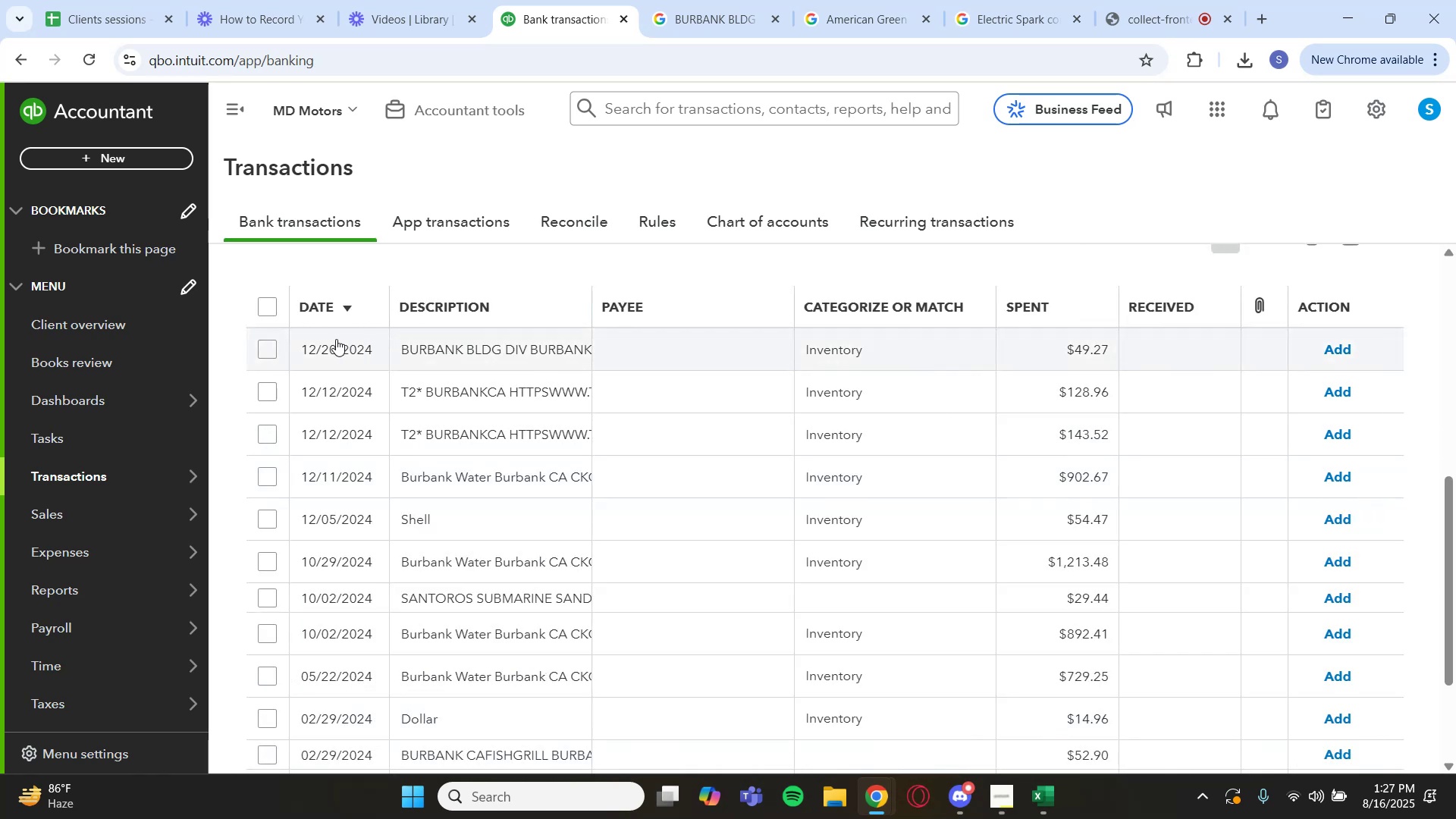 
left_click([272, 349])
 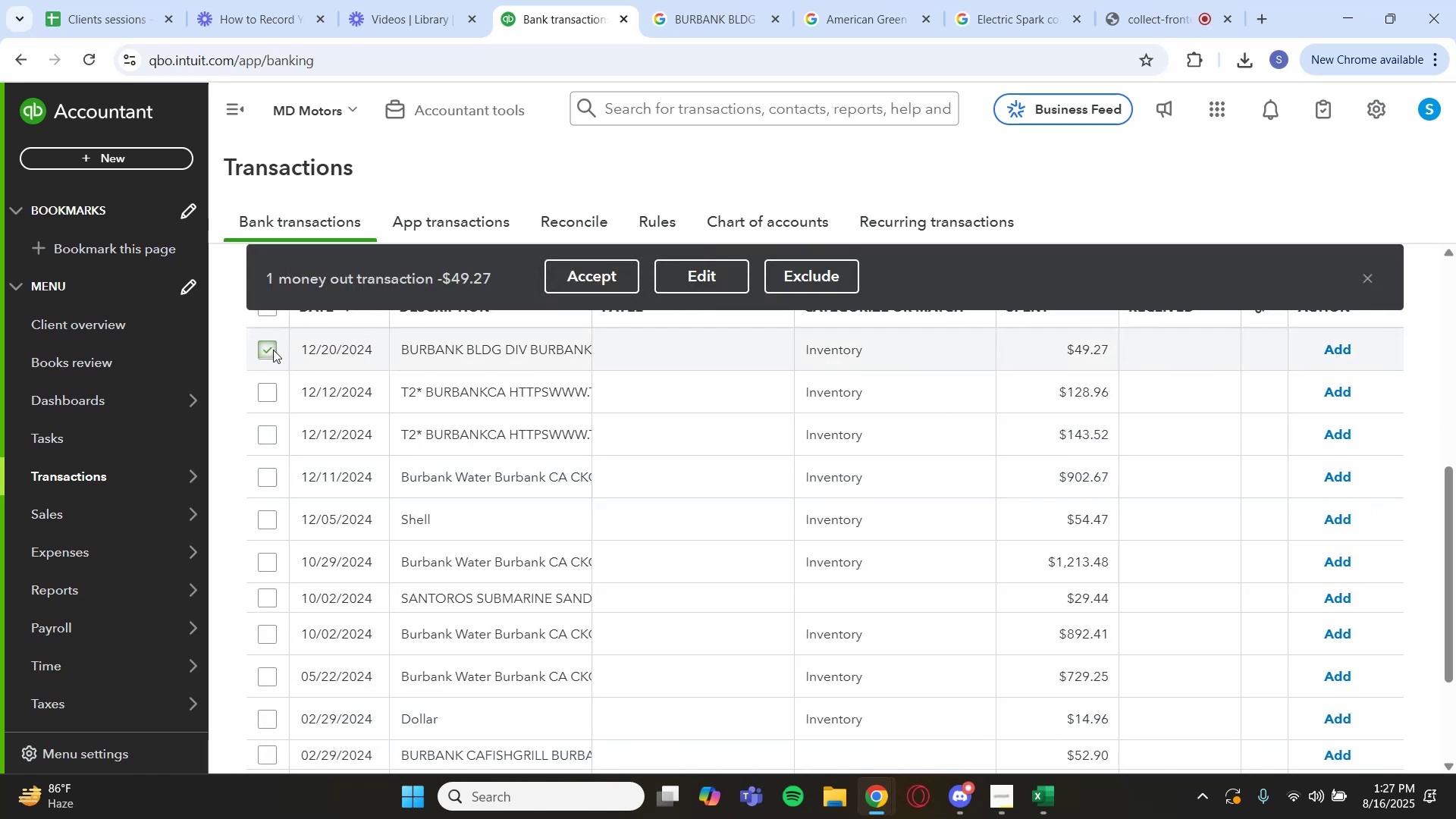 
scroll: coordinate [306, 434], scroll_direction: down, amount: 3.0
 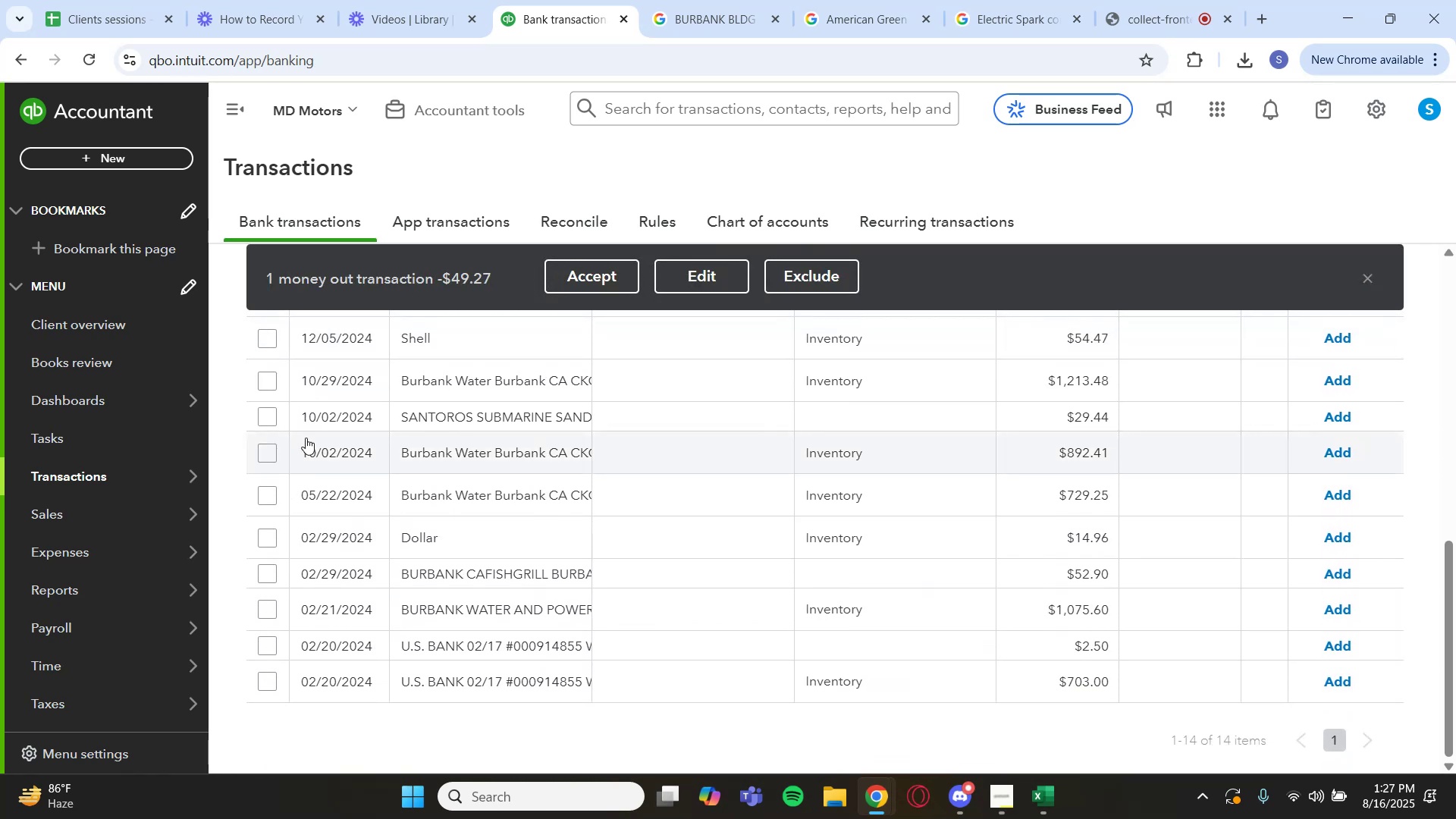 
scroll: coordinate [309, 440], scroll_direction: up, amount: 2.0
 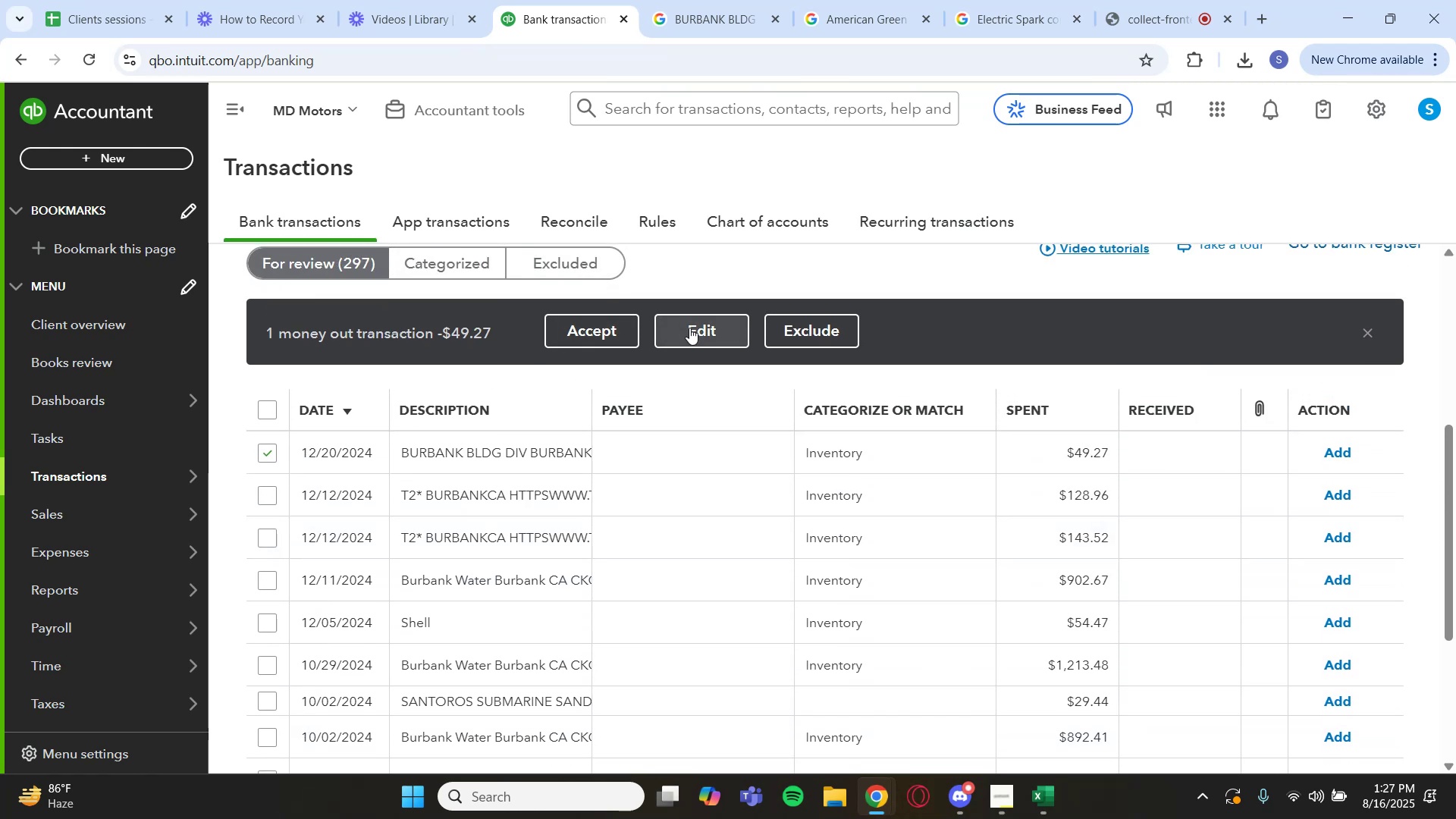 
left_click([698, 335])
 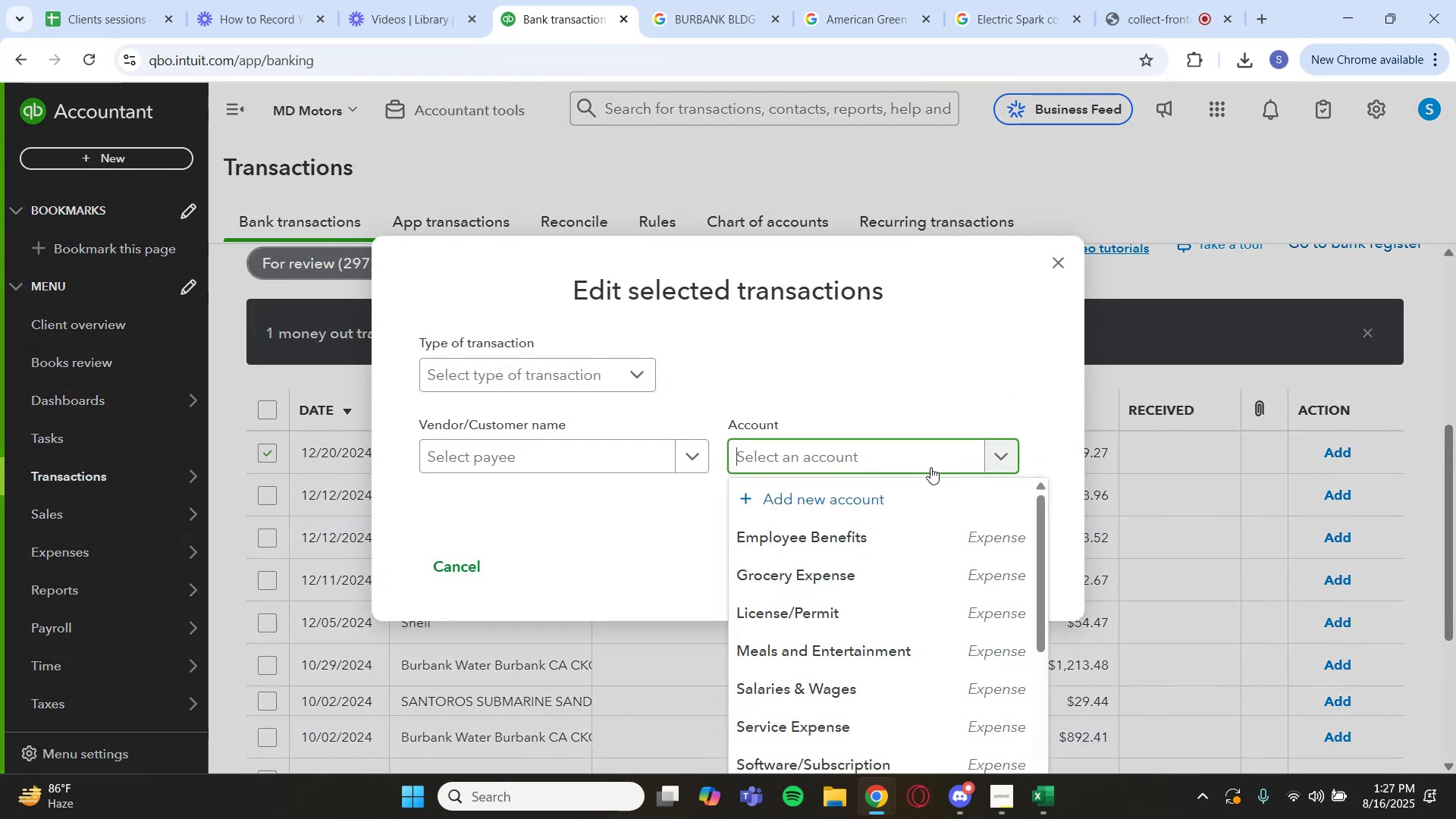 
scroll: coordinate [825, 623], scroll_direction: down, amount: 7.0
 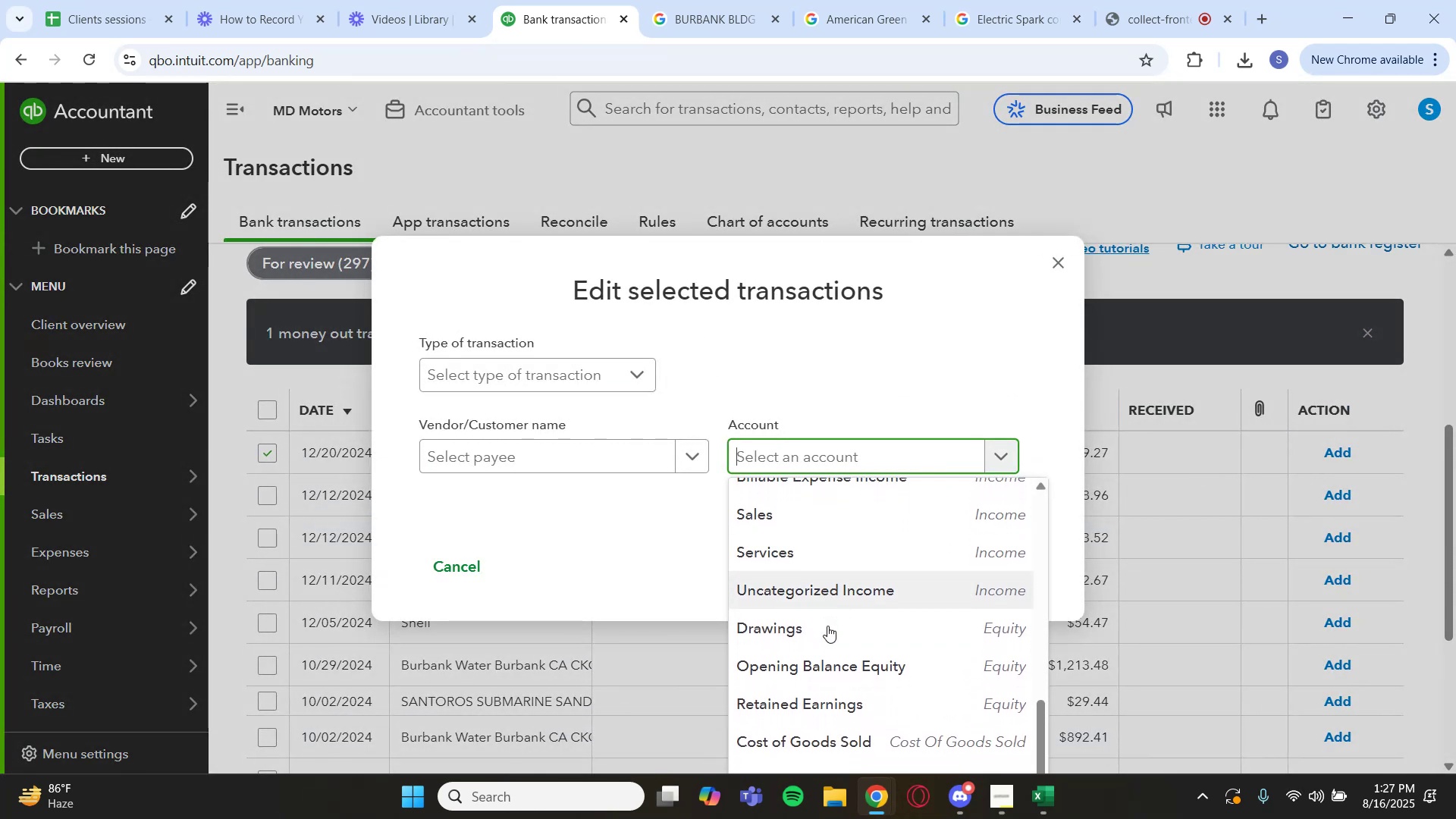 
scroll: coordinate [877, 661], scroll_direction: up, amount: 2.0
 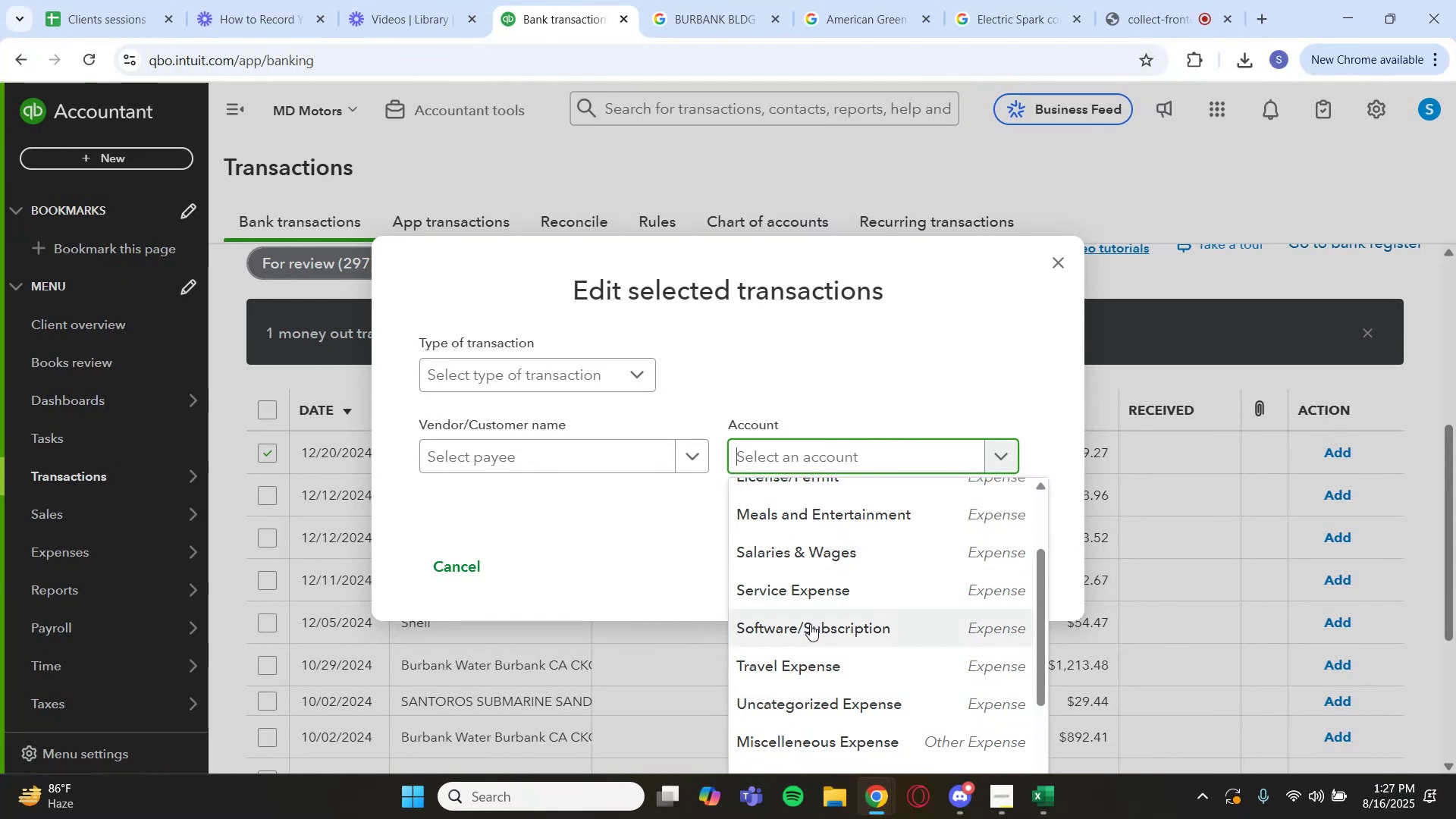 
wait(5.15)
 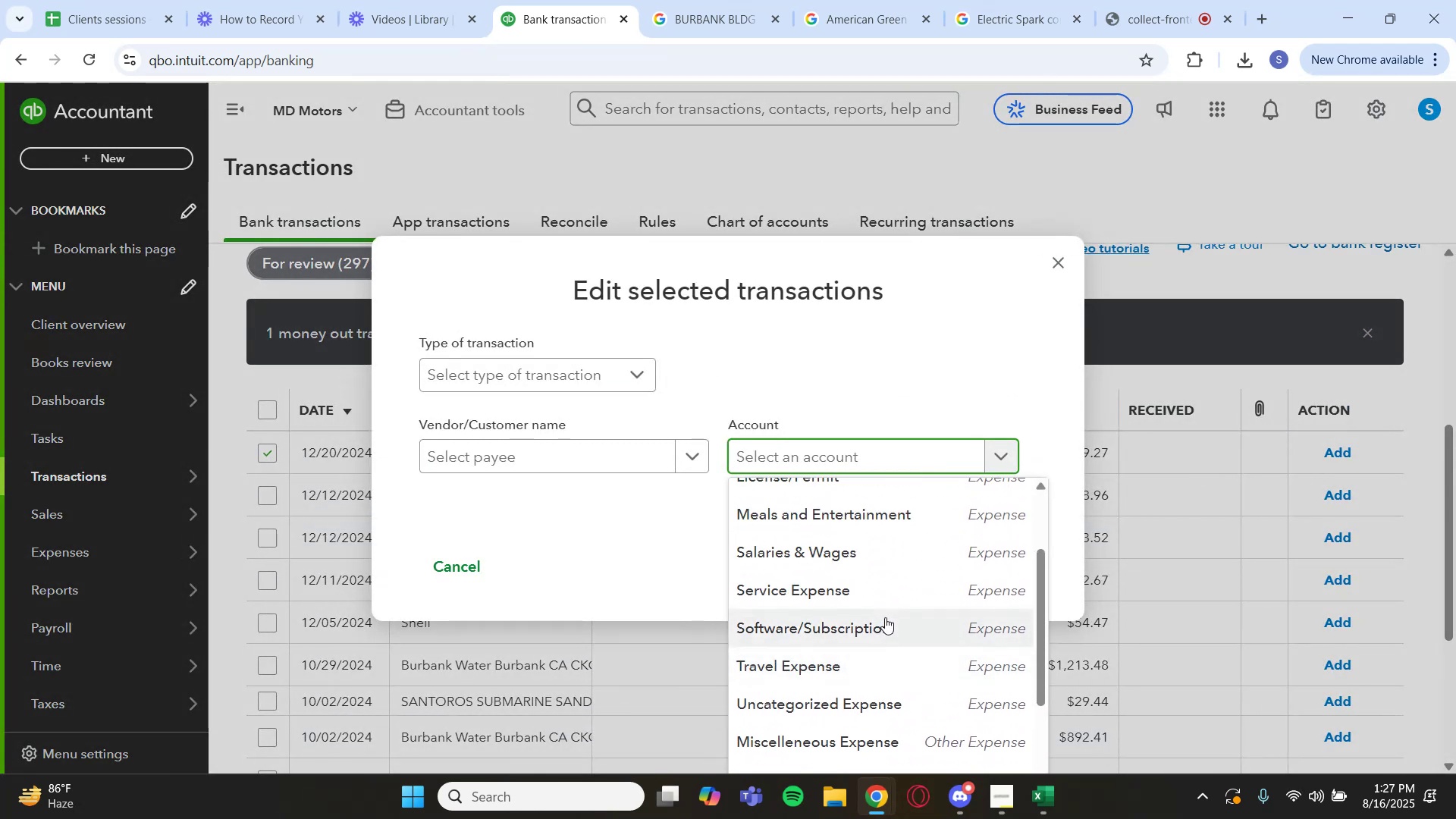 
scroll: coordinate [848, 607], scroll_direction: down, amount: 3.0
 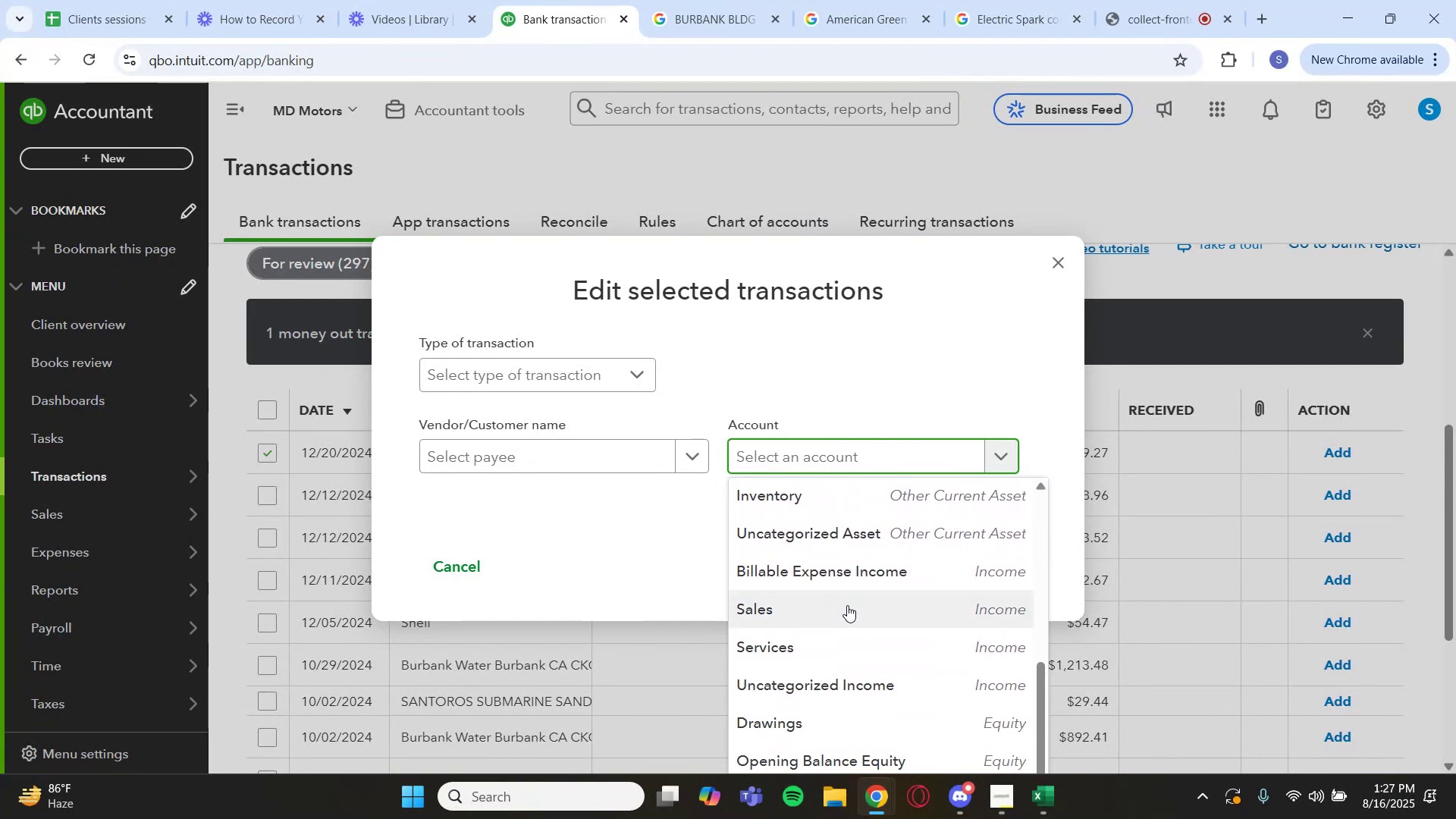 
type(li)
 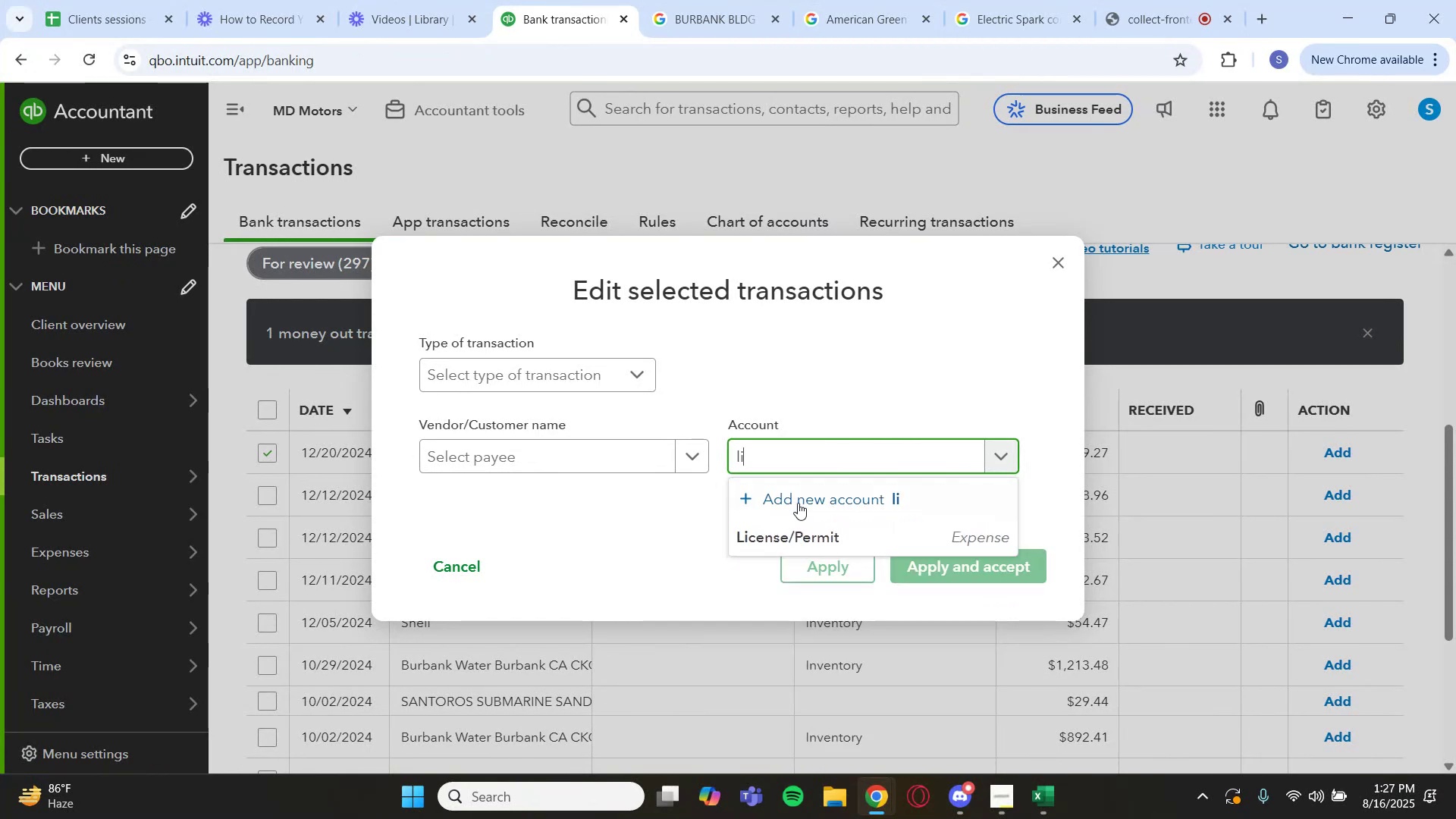 
left_click([817, 531])
 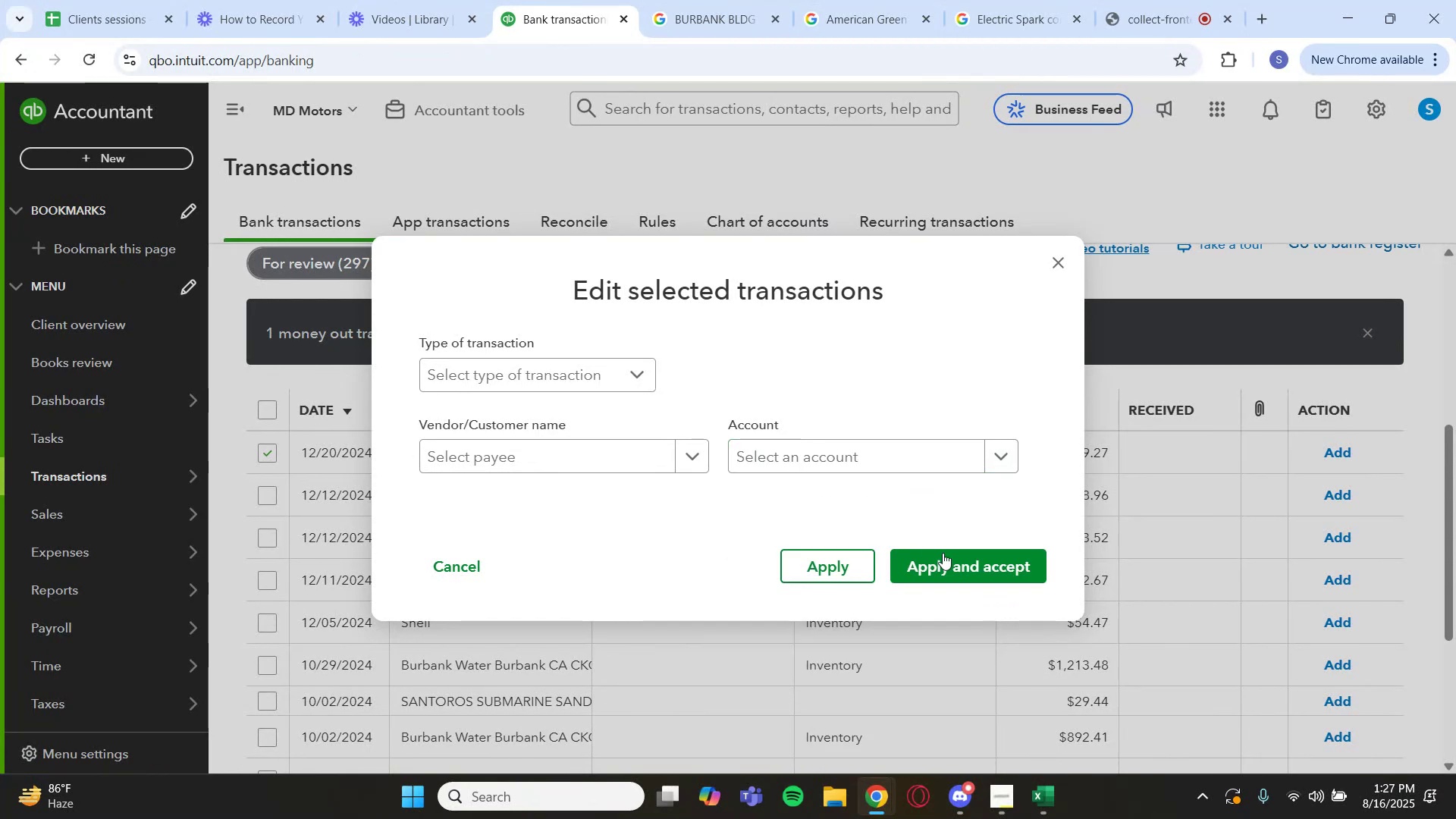 
left_click([1005, 566])
 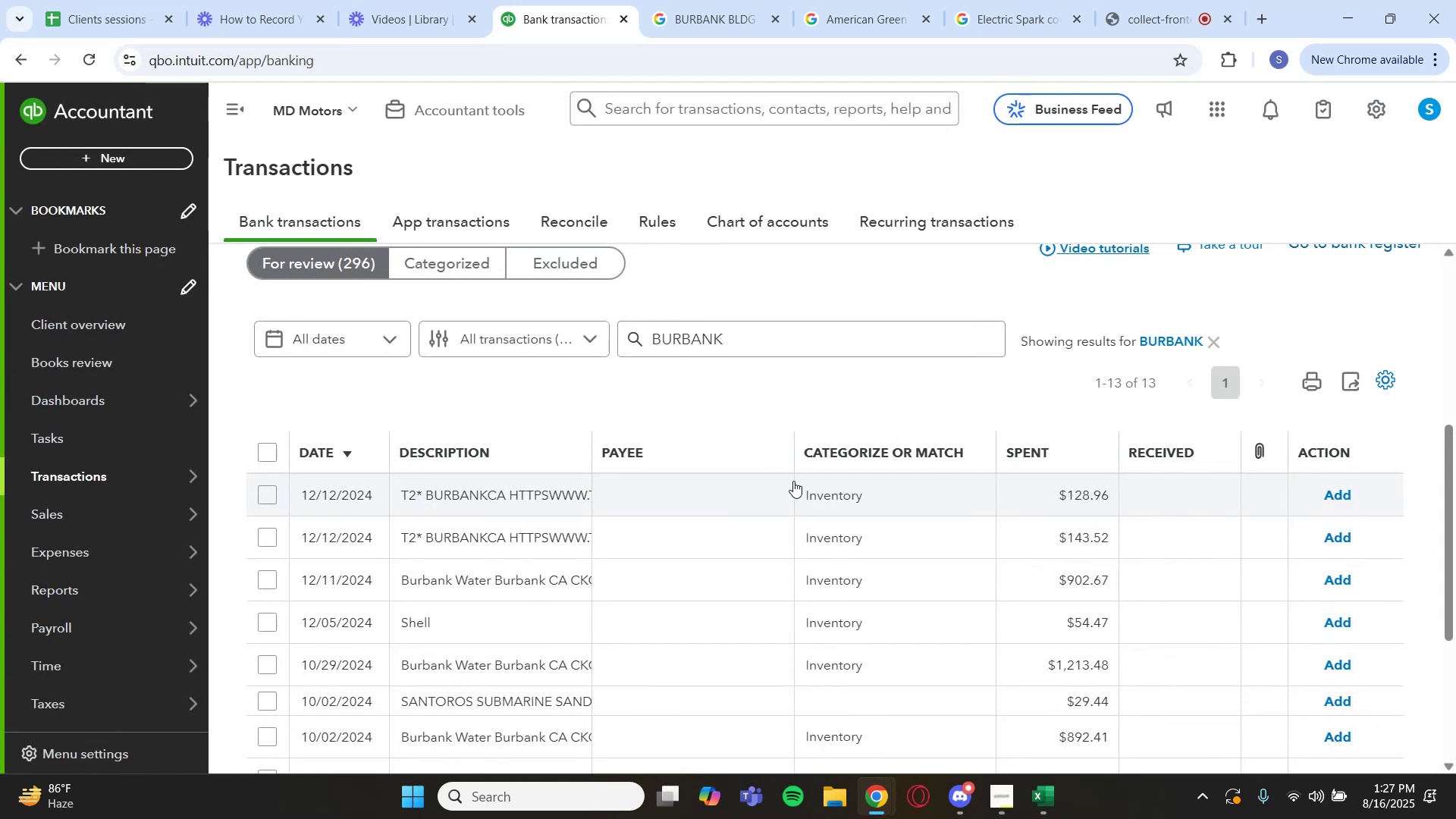 
wait(12.32)
 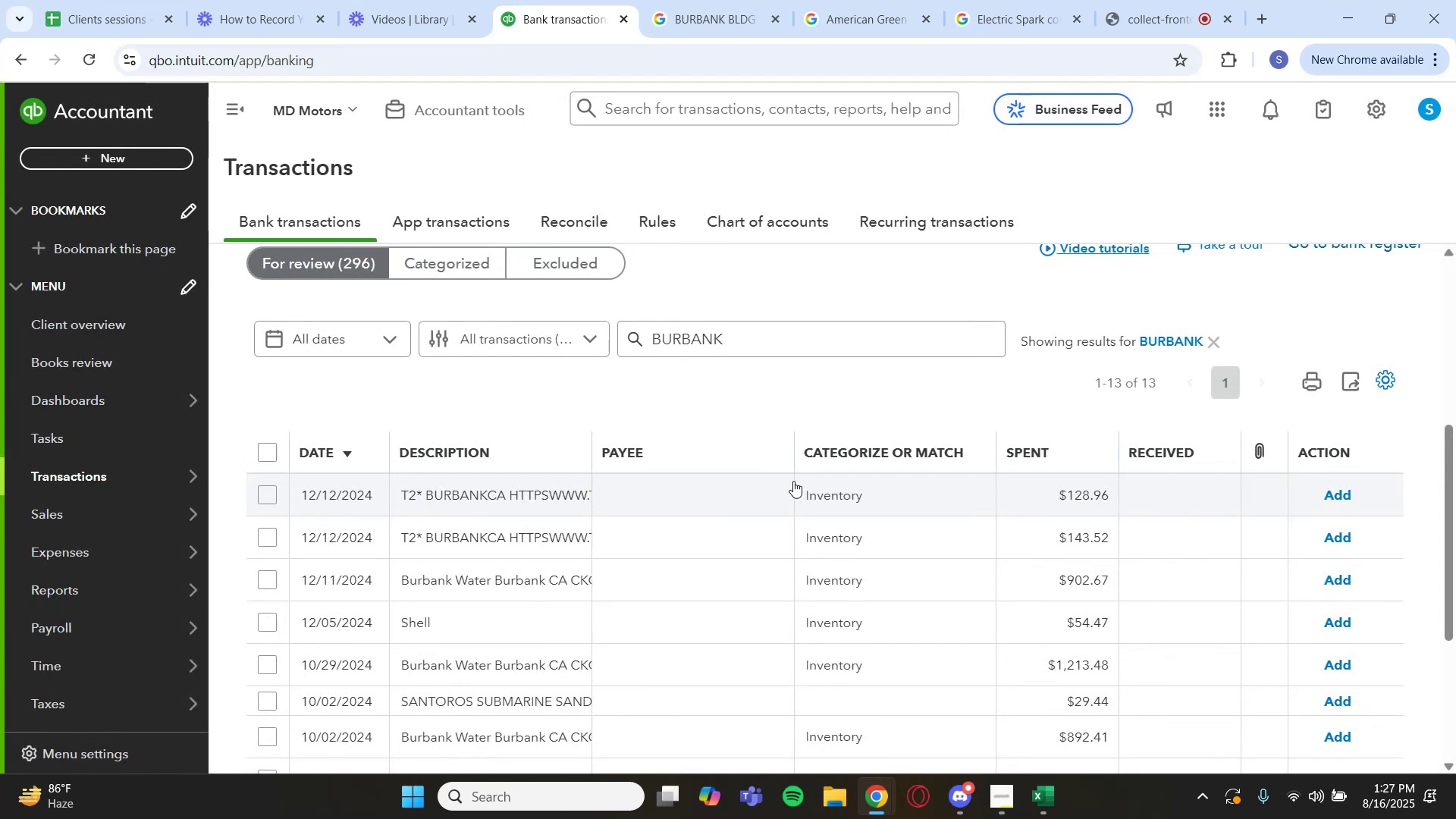 
left_click([566, 488])
 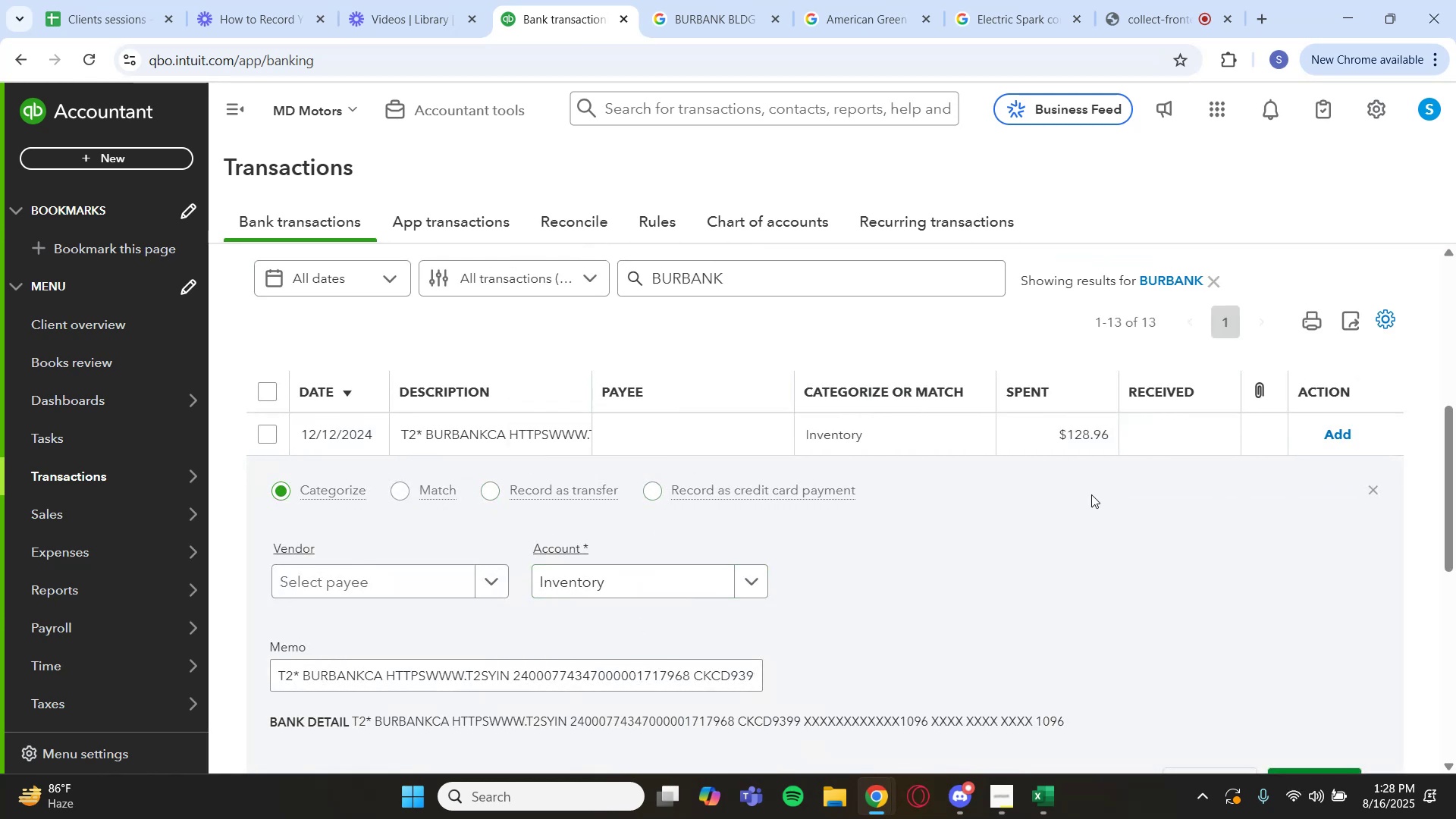 
wait(7.31)
 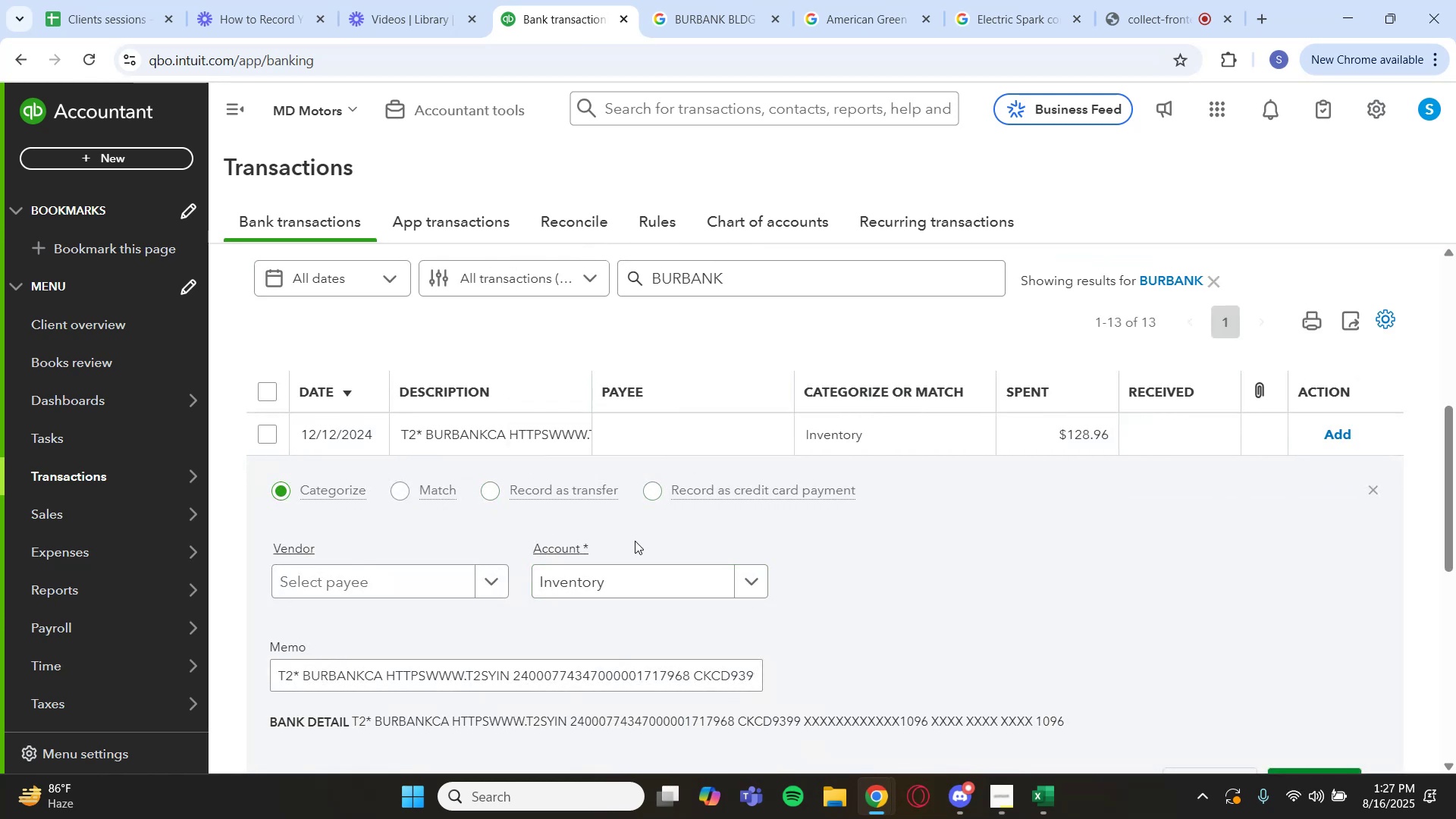 
left_click_drag(start_coordinate=[567, 721], to_coordinate=[372, 725])
 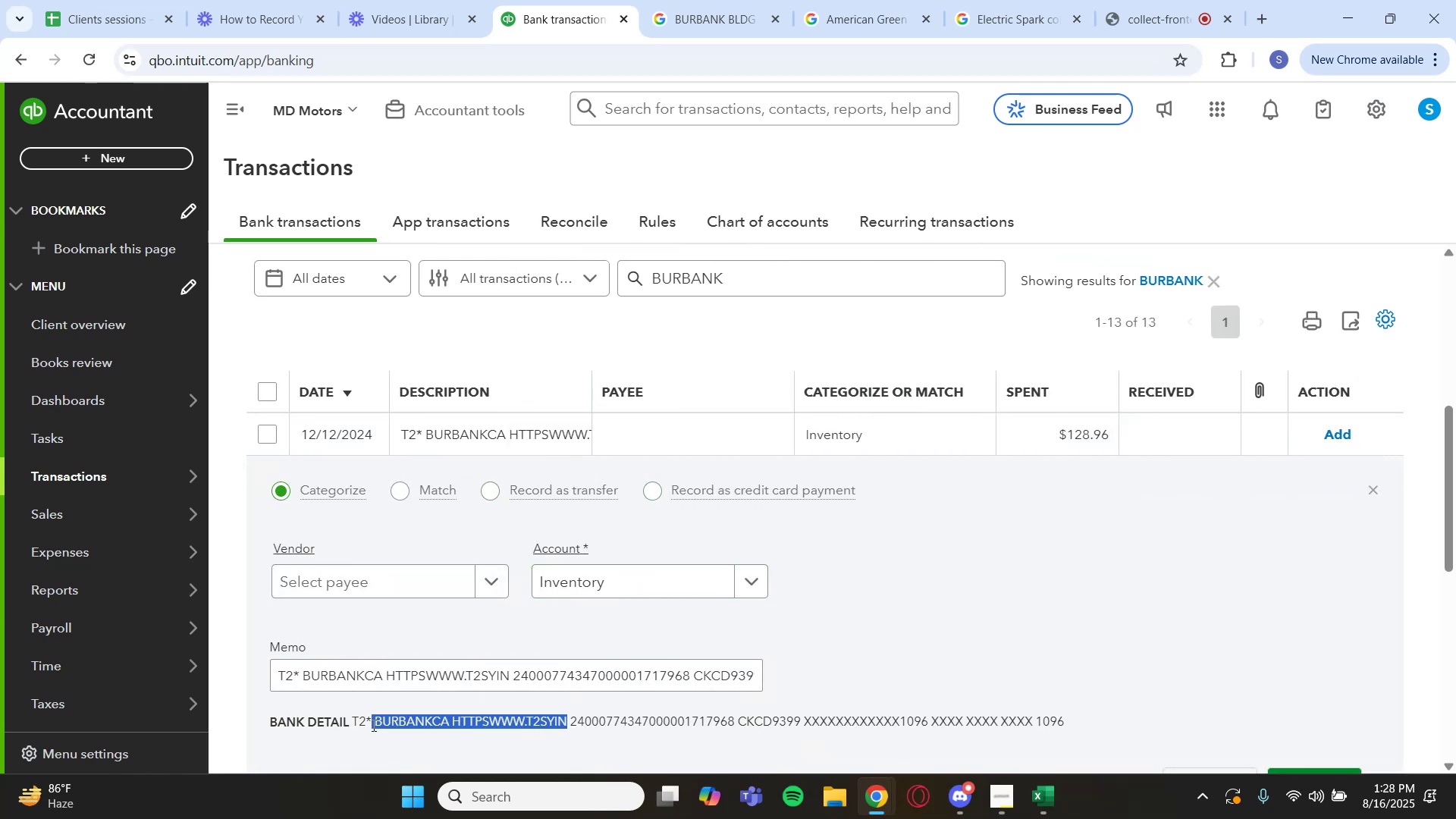 
key(Control+C)
 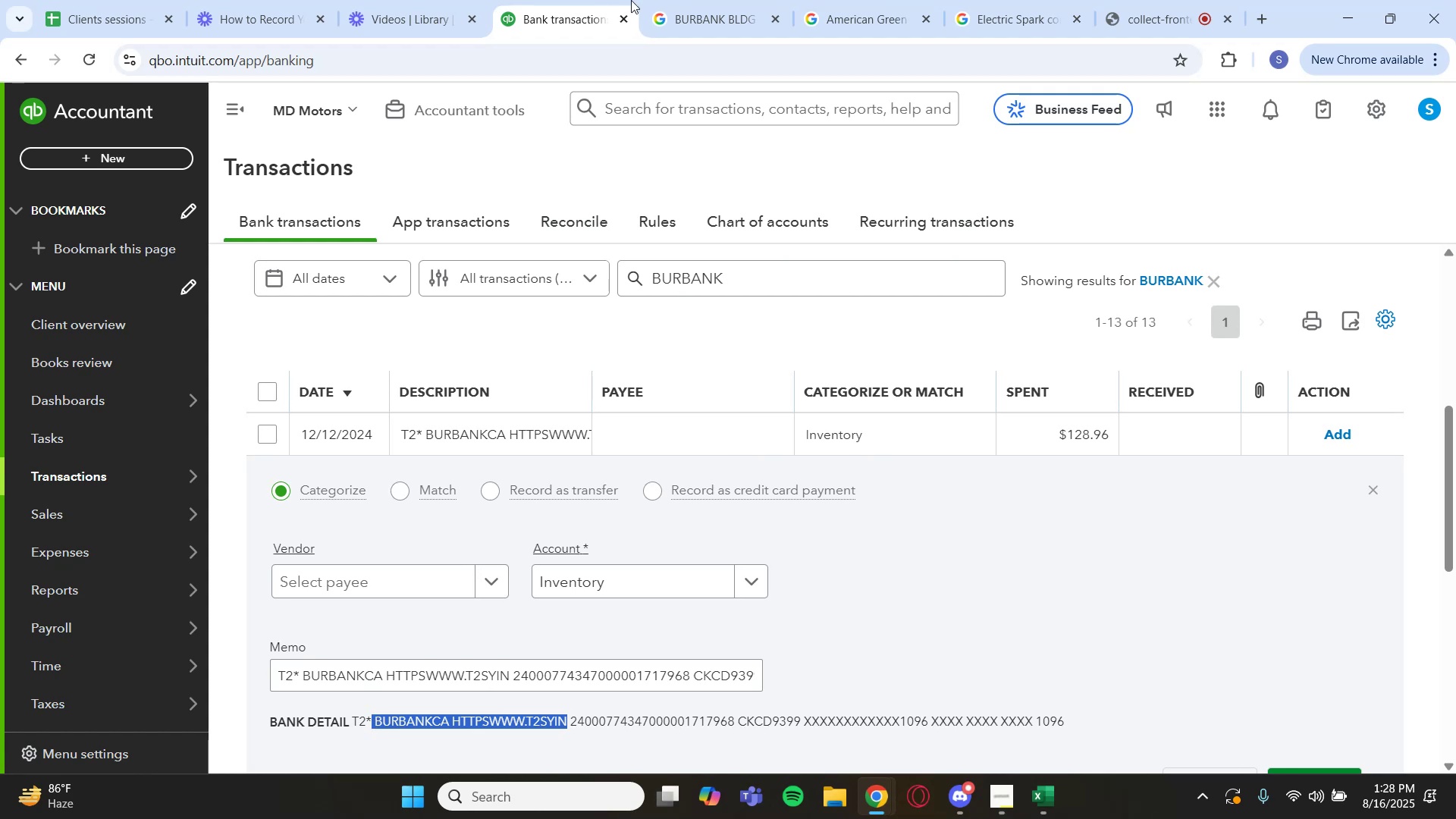 
left_click([700, 0])
 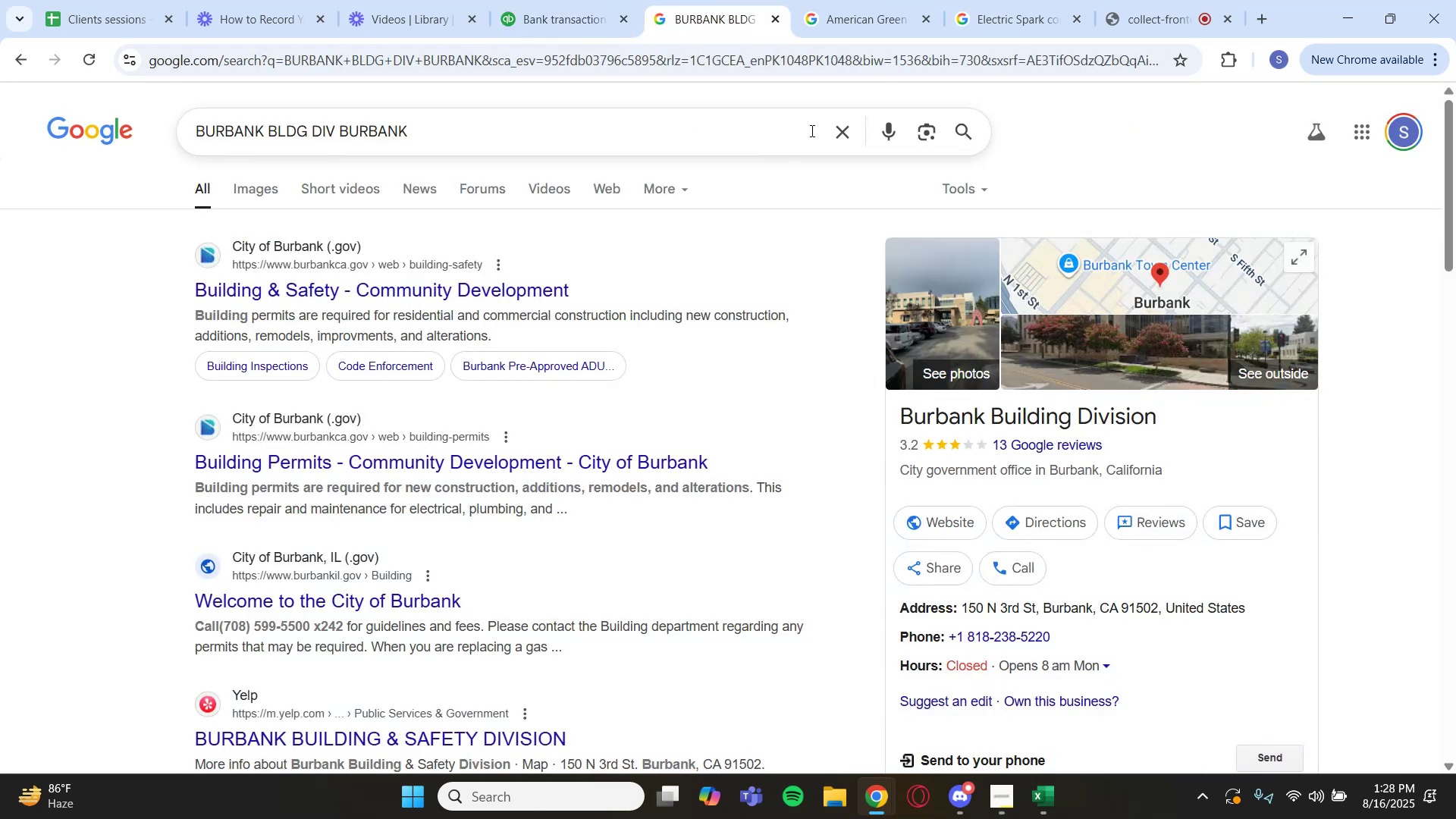 
key(Control+ControlLeft)
 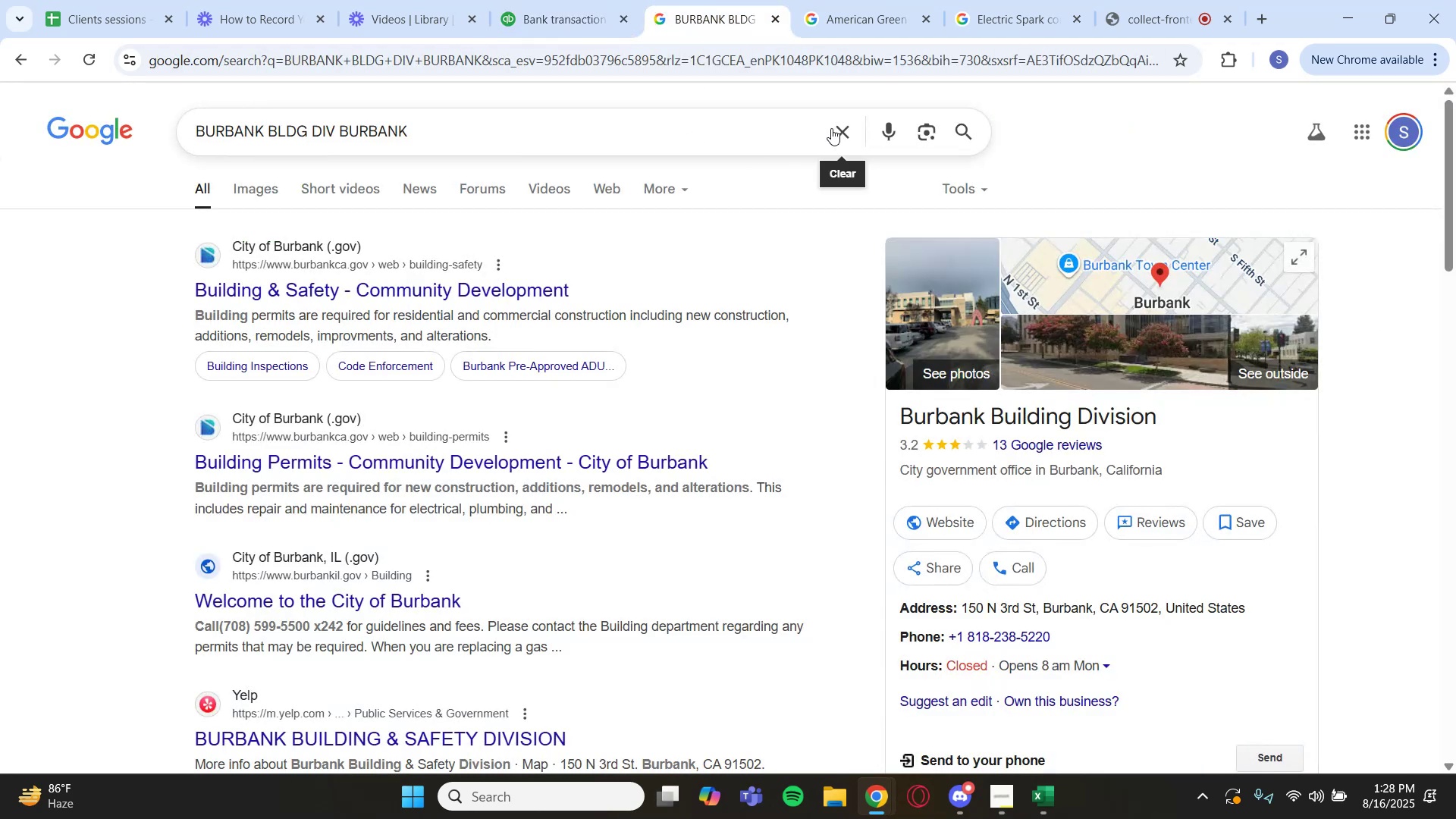 
key(Control+V)
 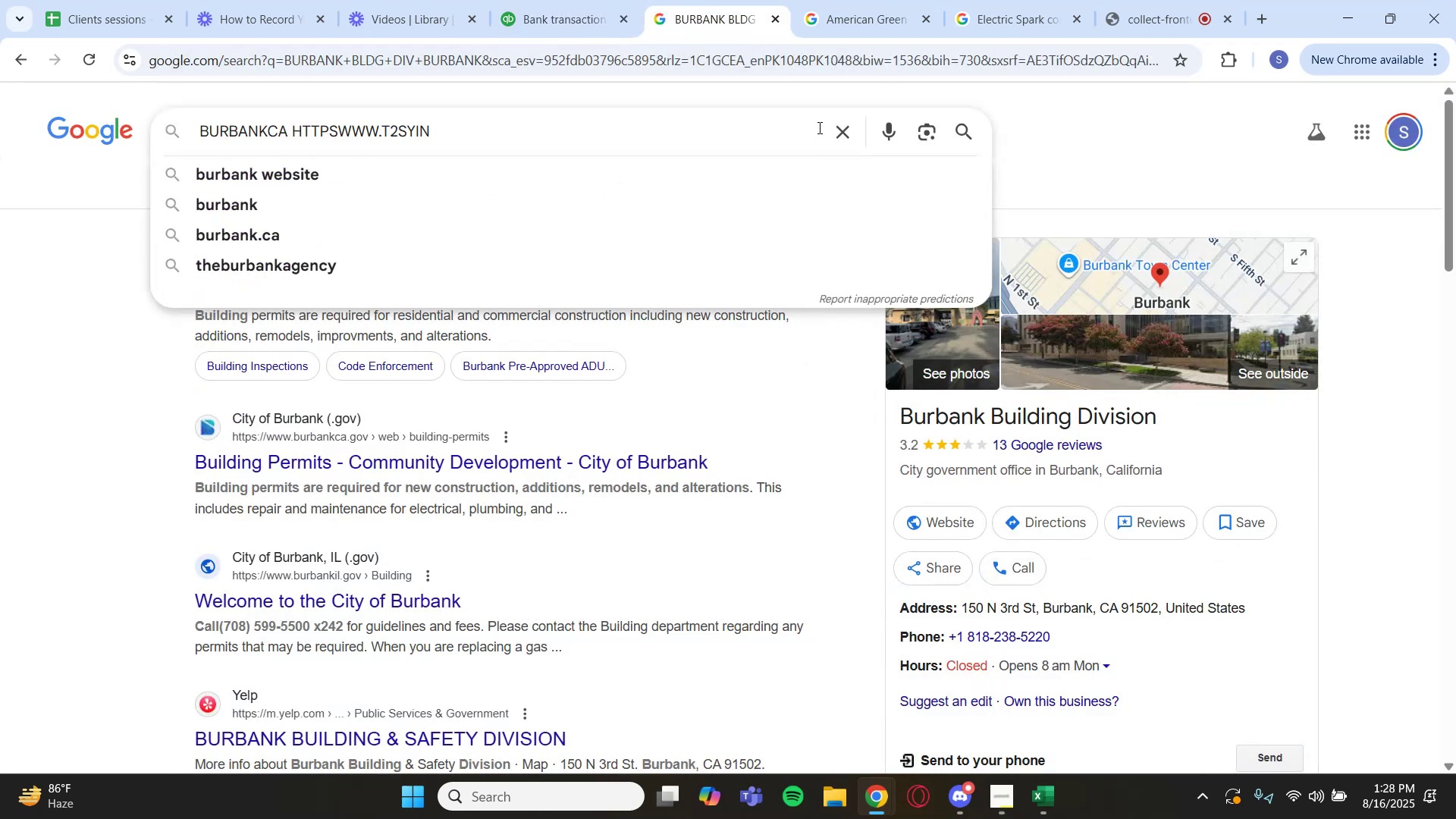 
key(Enter)
 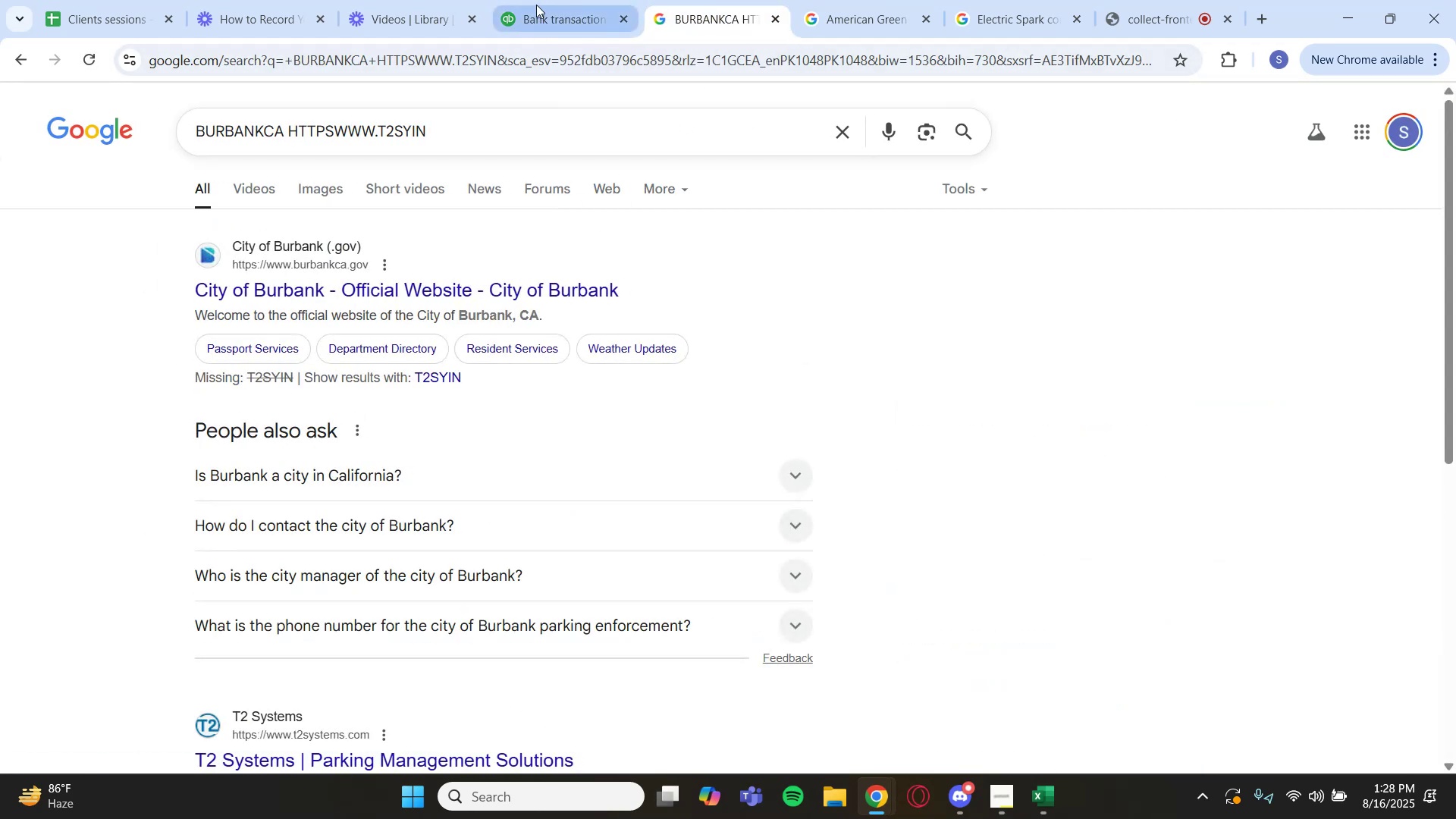 
scroll: coordinate [567, 379], scroll_direction: down, amount: 1.0
 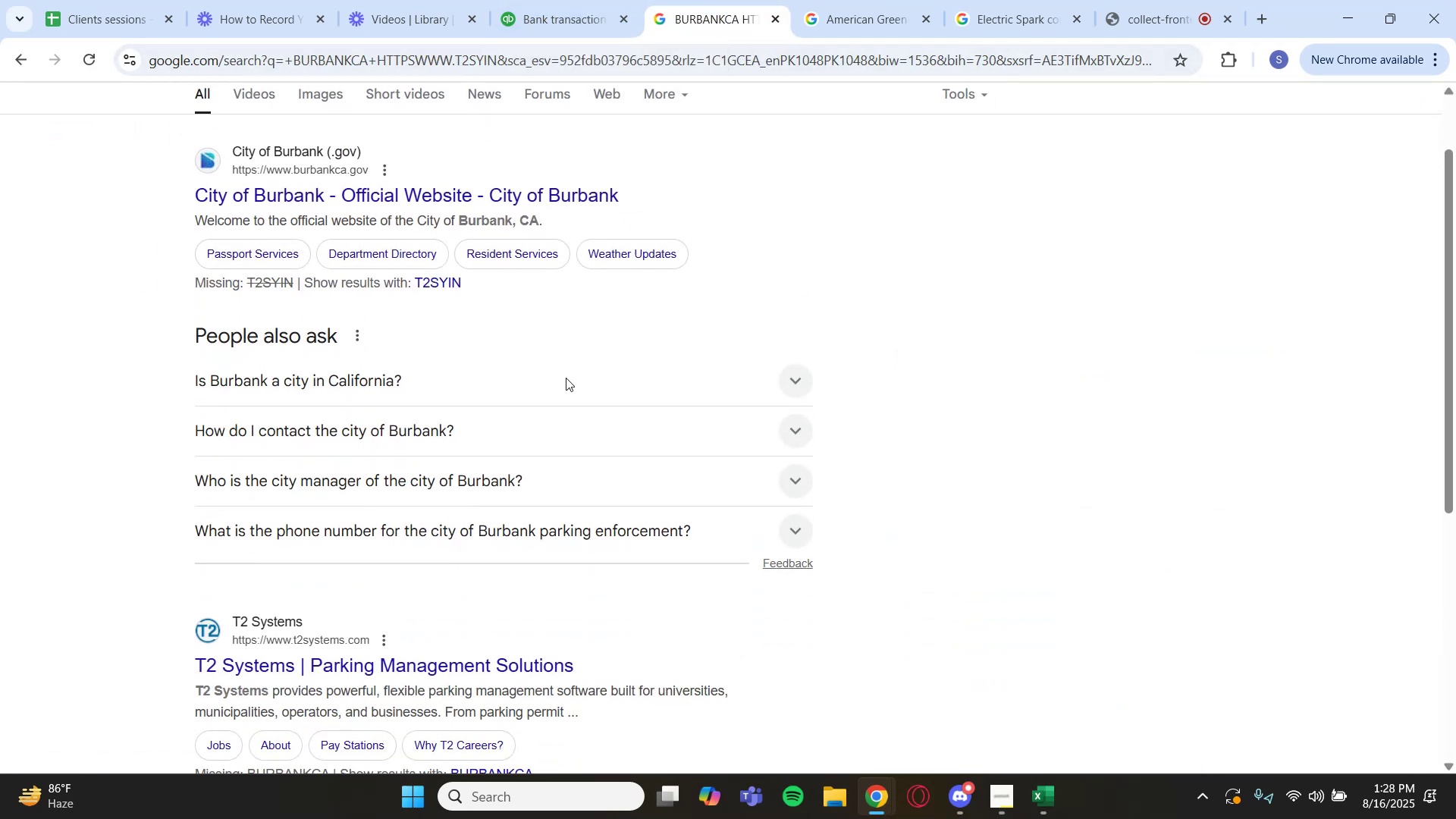 
scroll: coordinate [564, 339], scroll_direction: up, amount: 3.0
 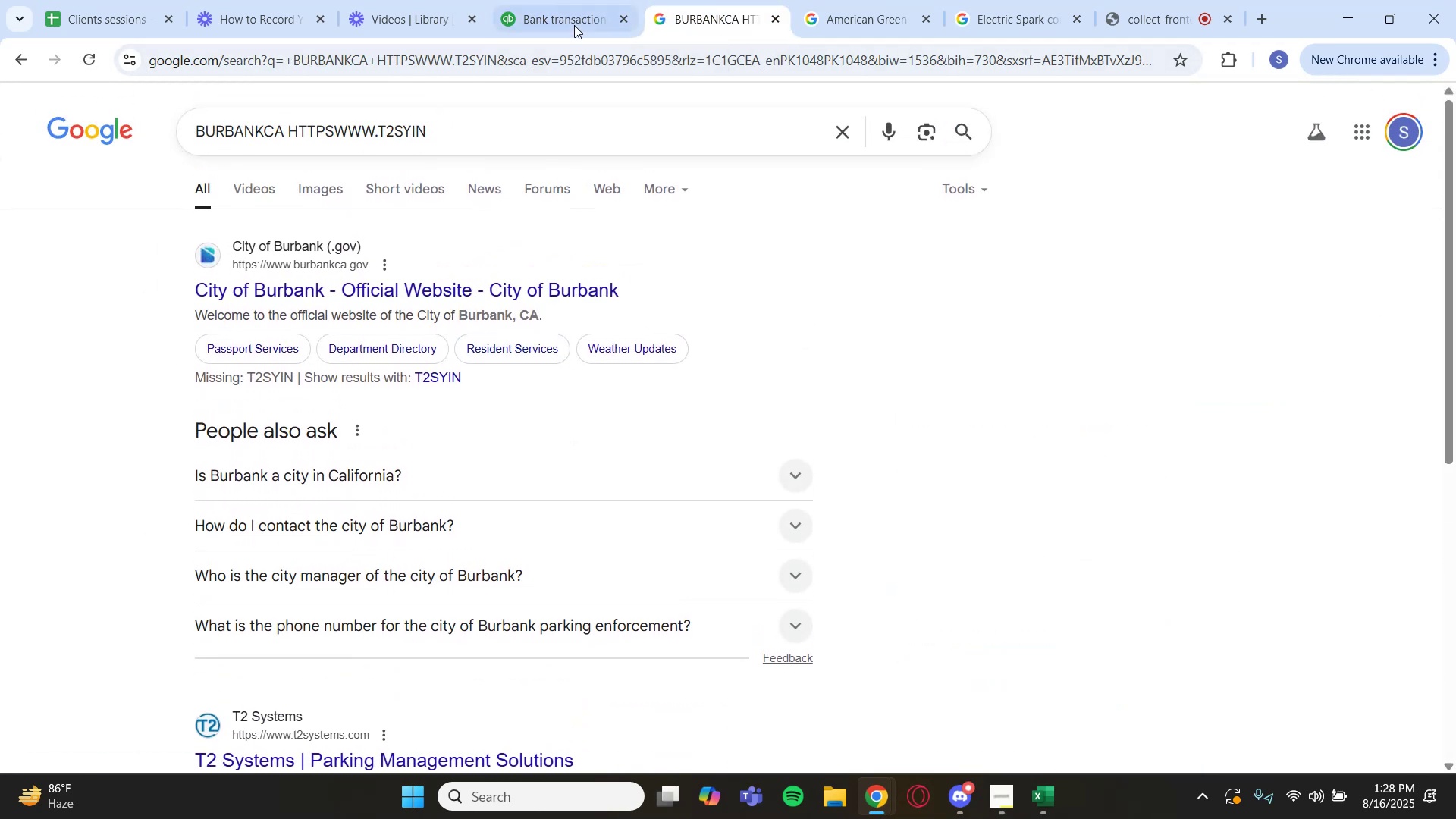 
left_click([574, 25])
 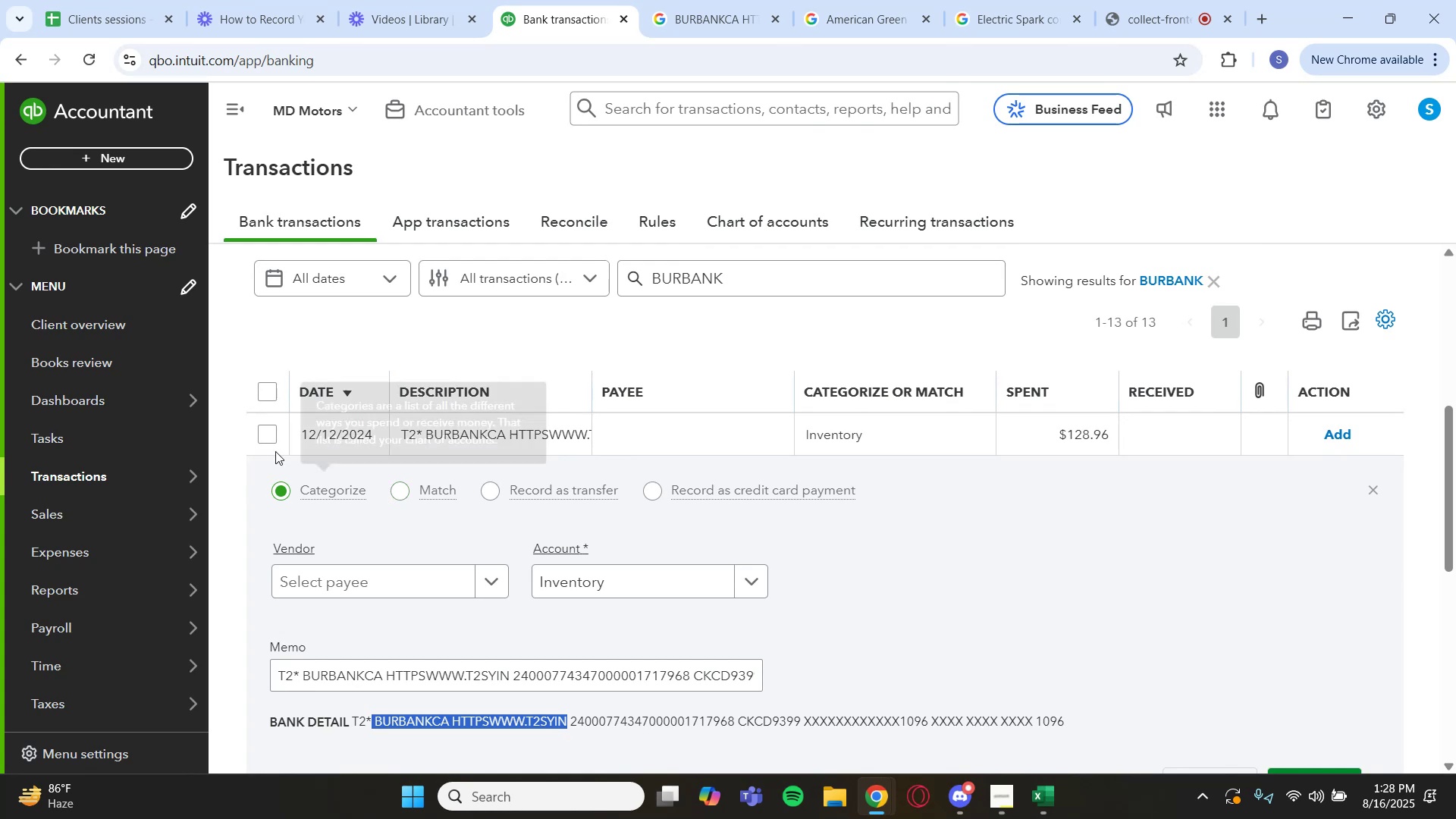 
left_click([257, 414])
 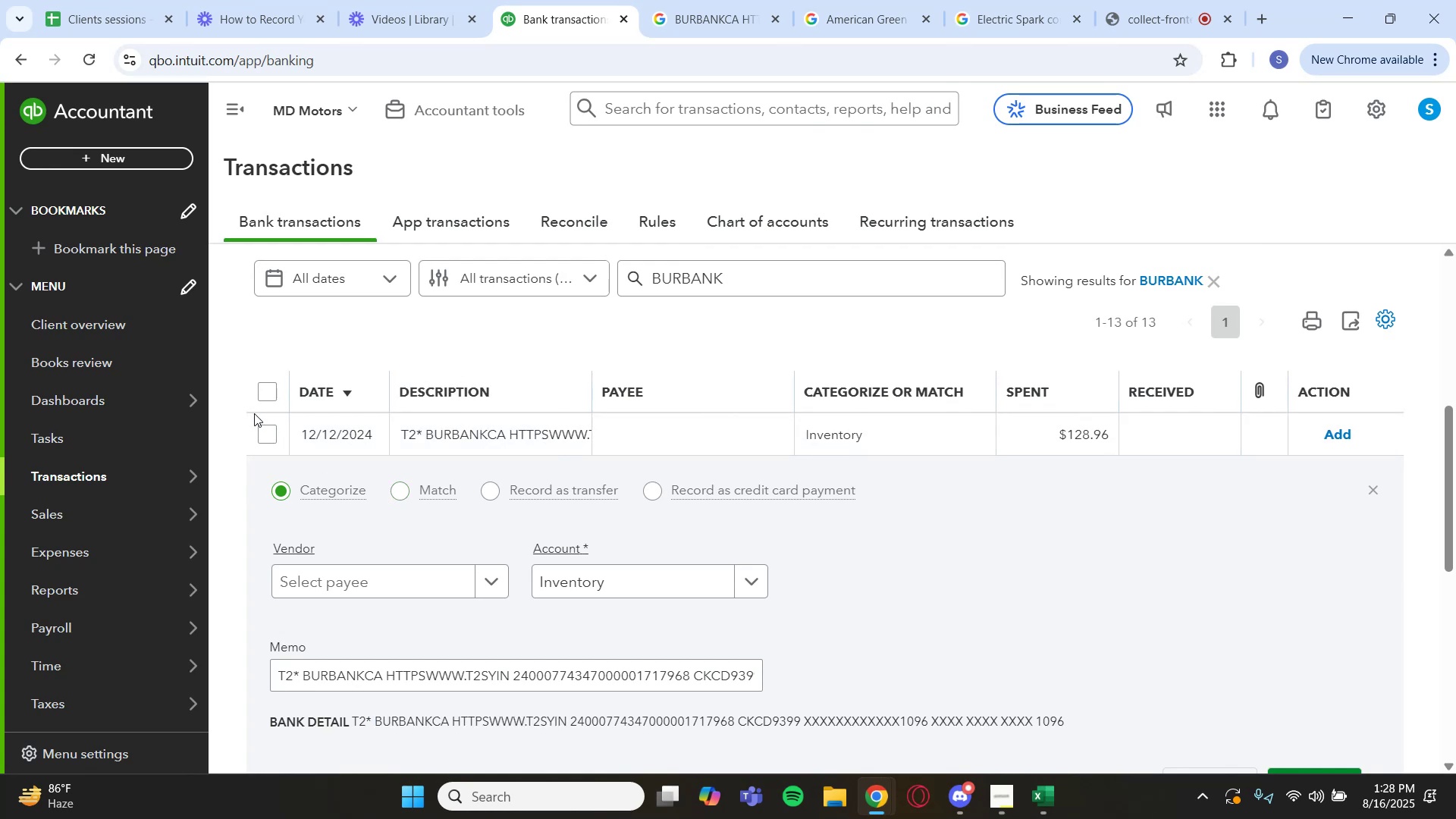 
left_click([245, 416])
 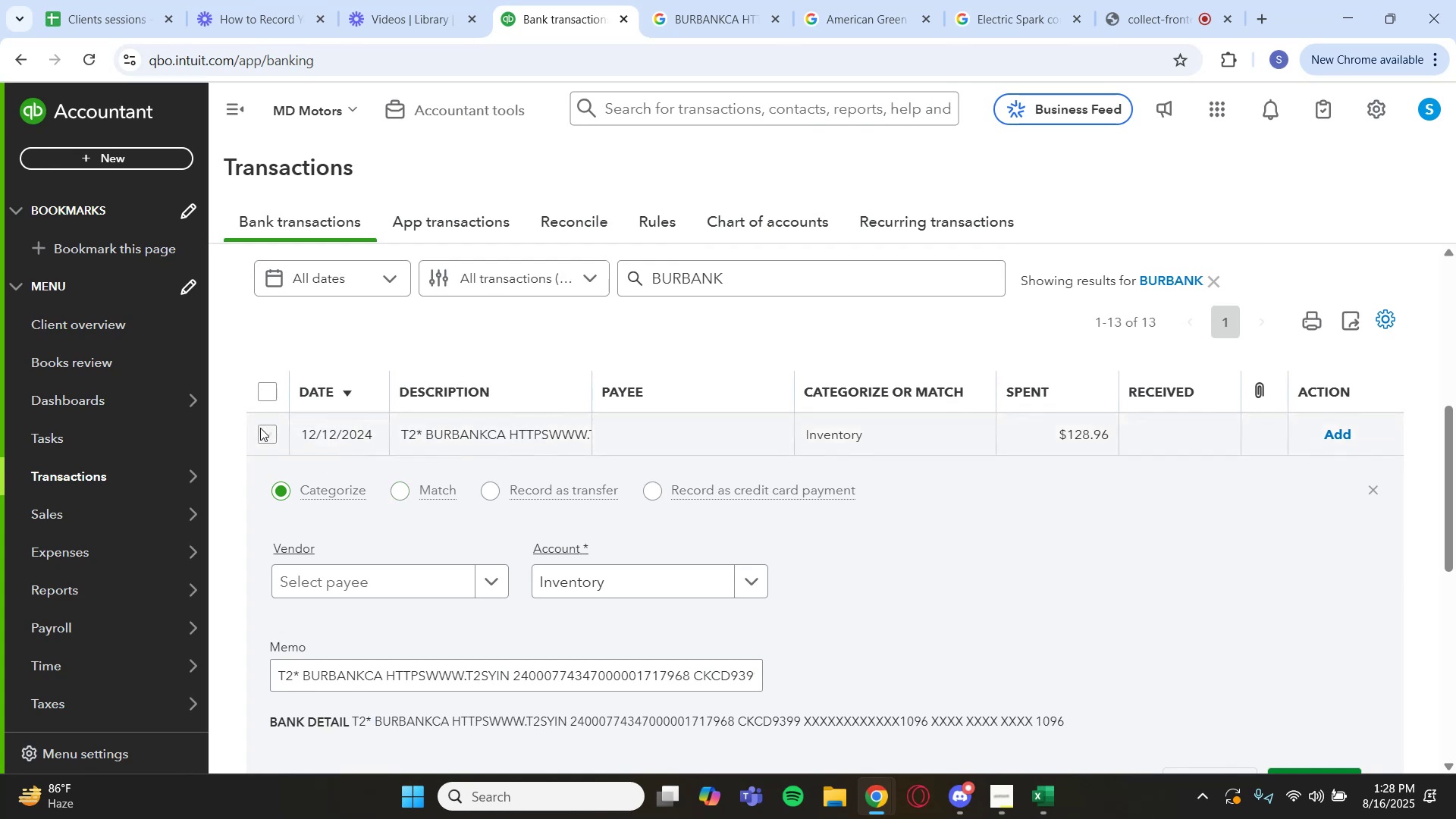 
left_click([266, 432])
 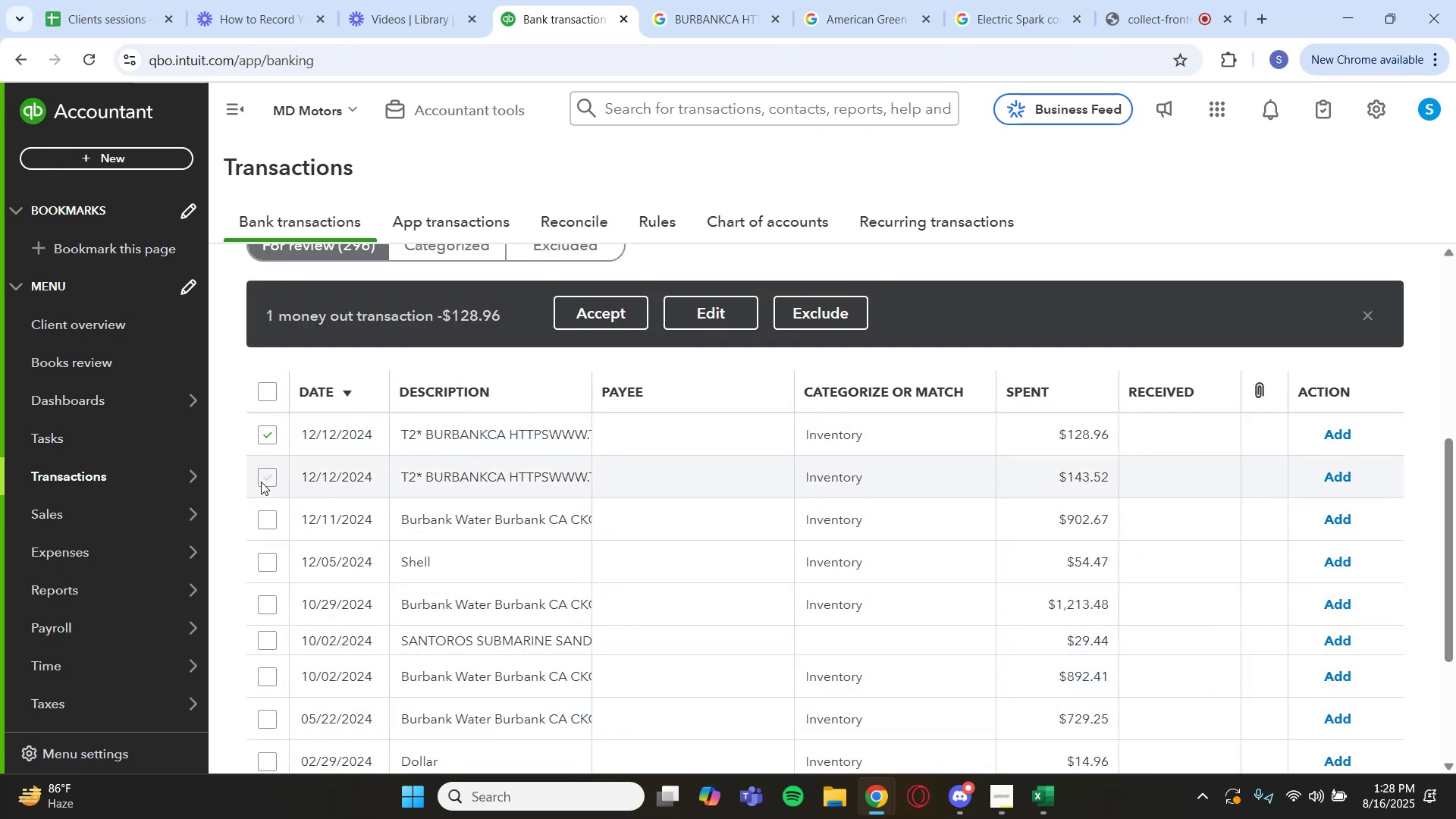 
left_click([263, 477])
 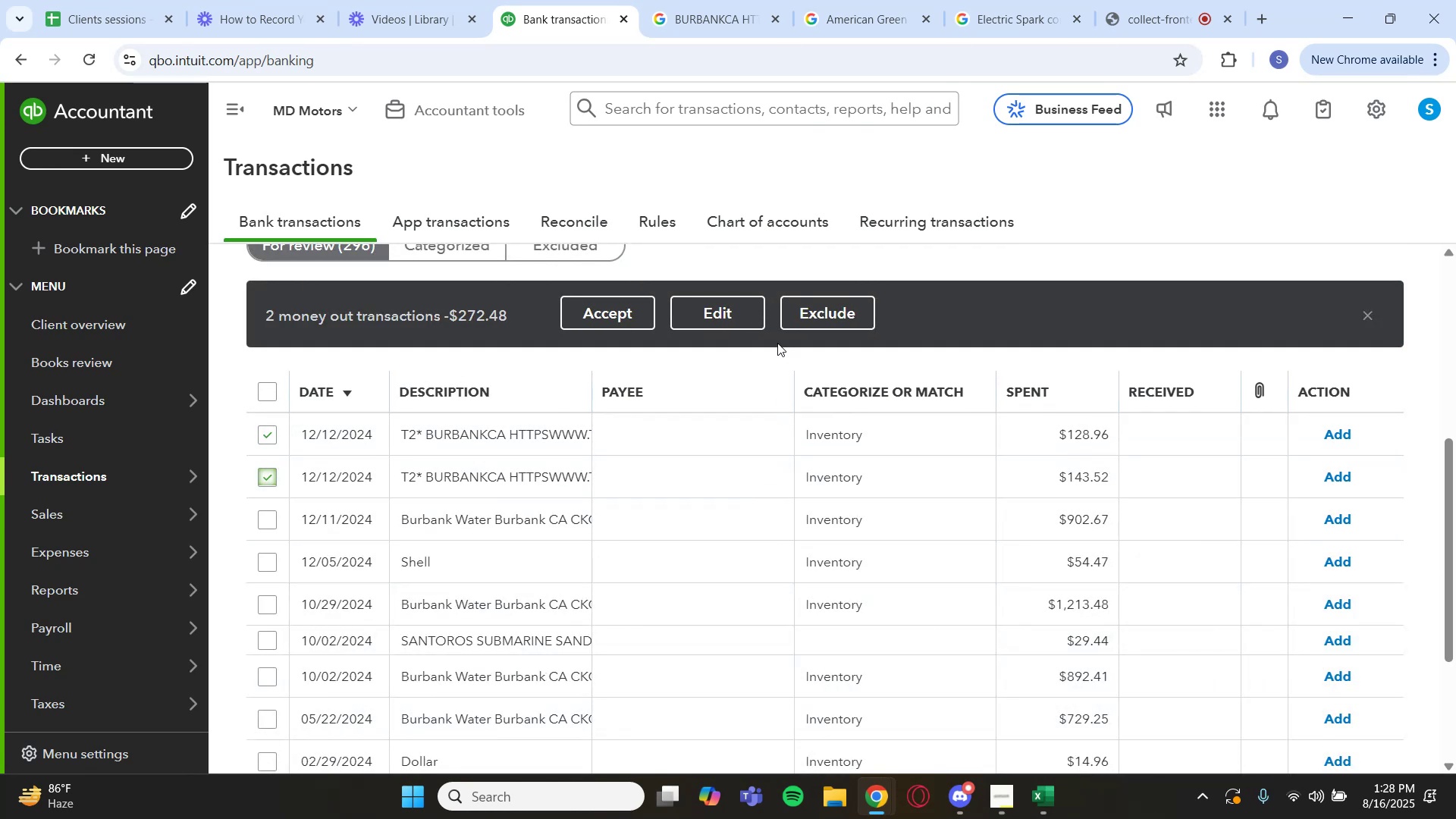 
left_click([742, 322])
 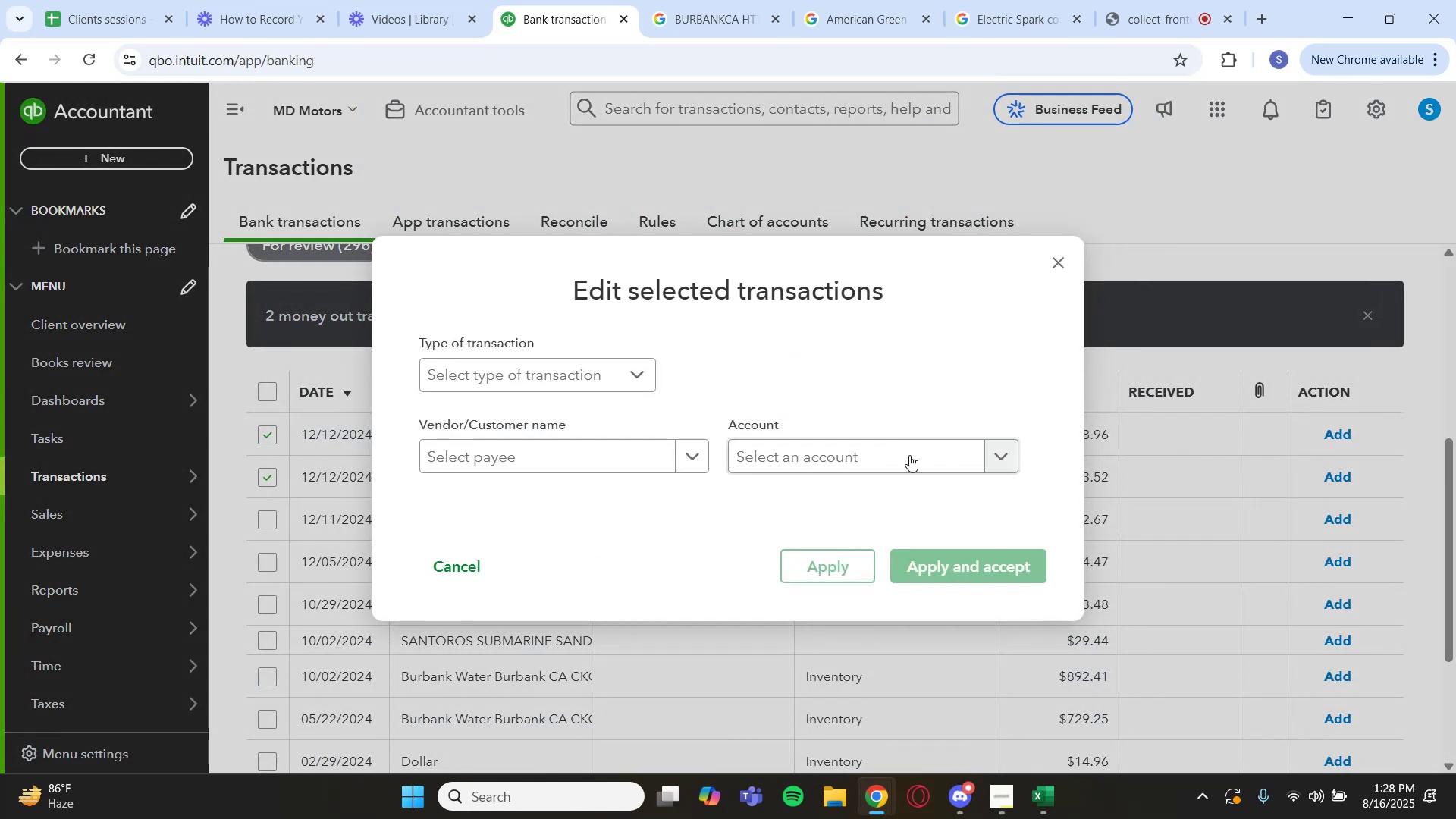 
left_click([996, 466])
 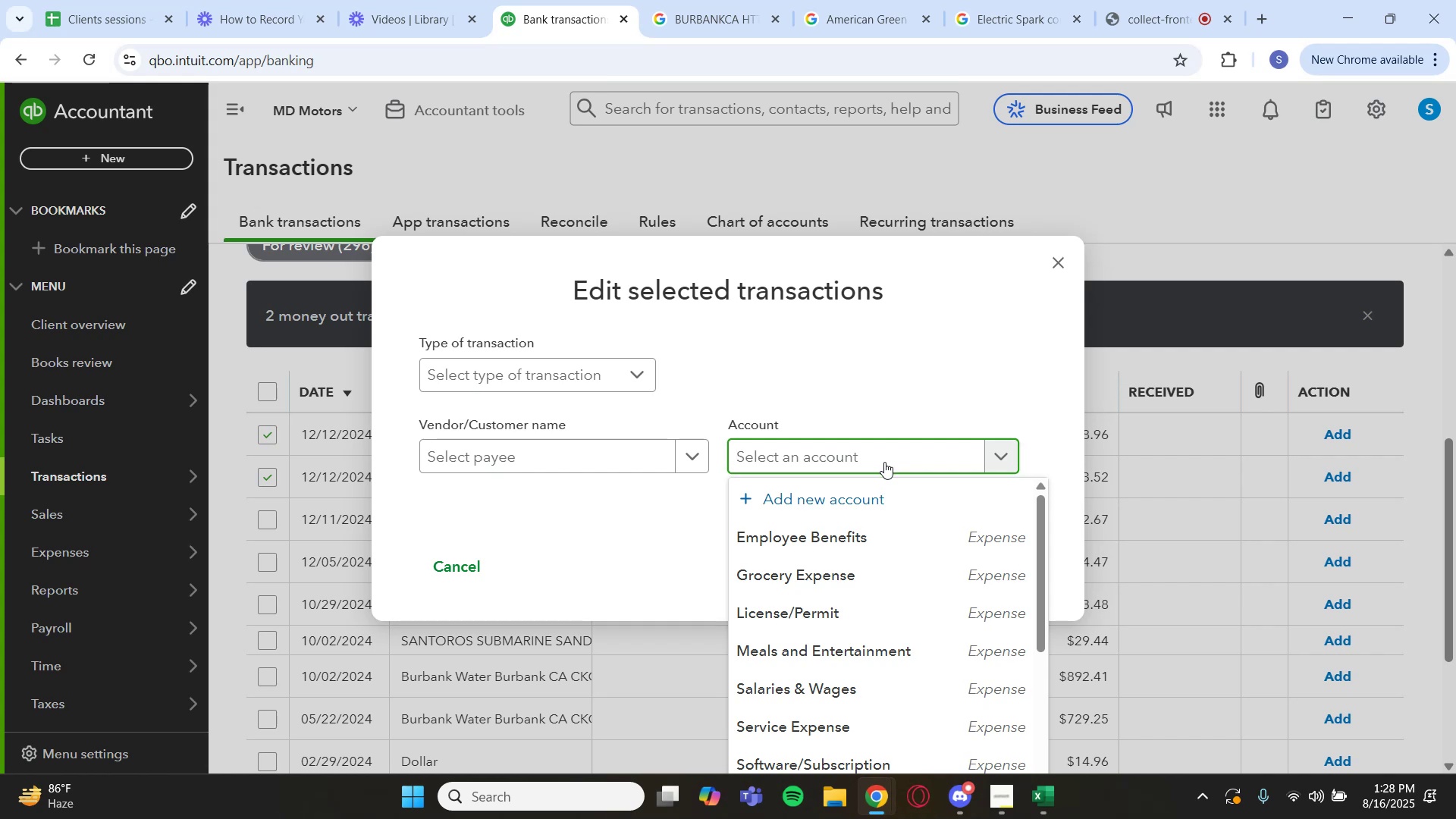 
wait(8.03)
 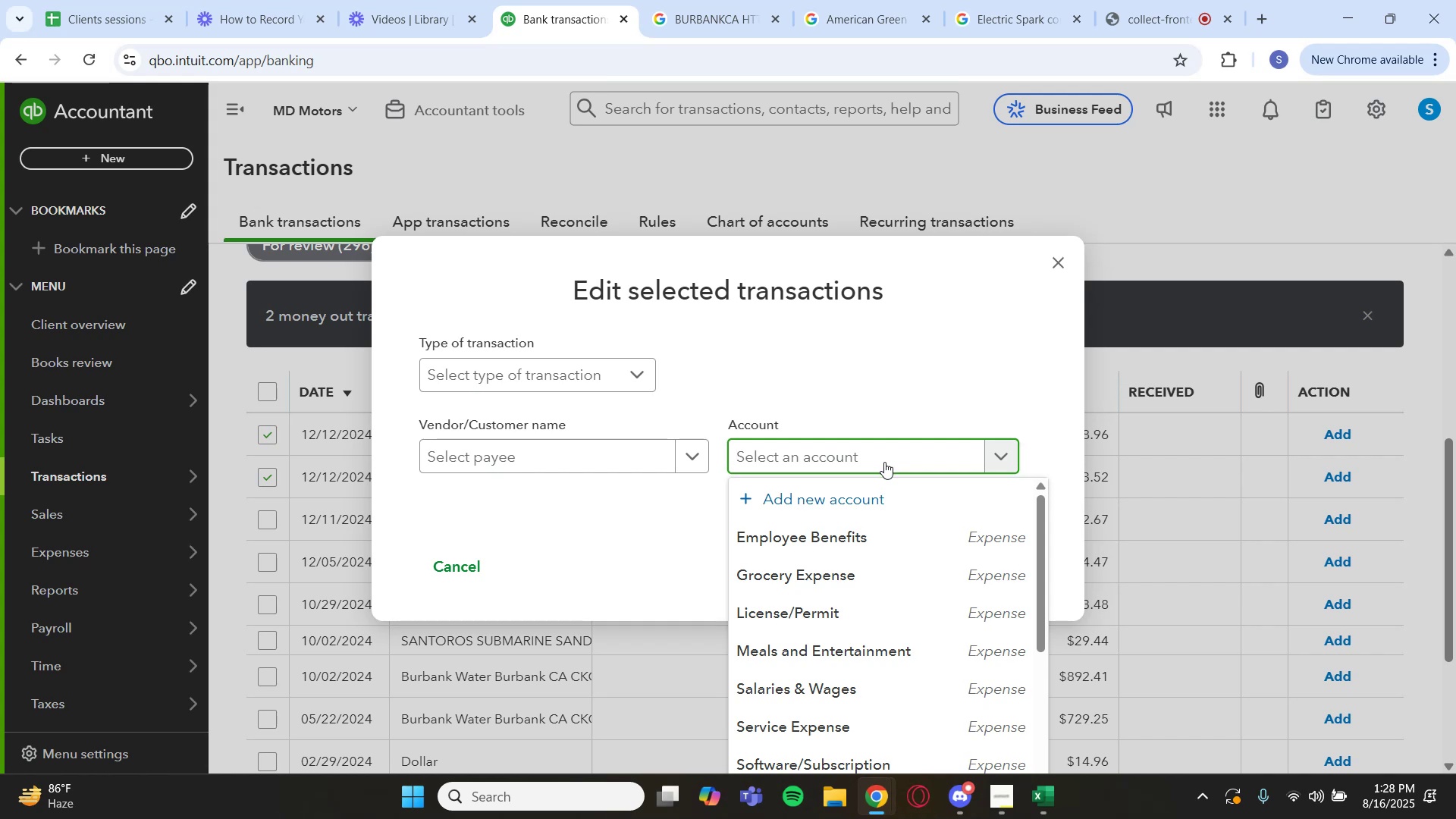 
left_click([894, 499])
 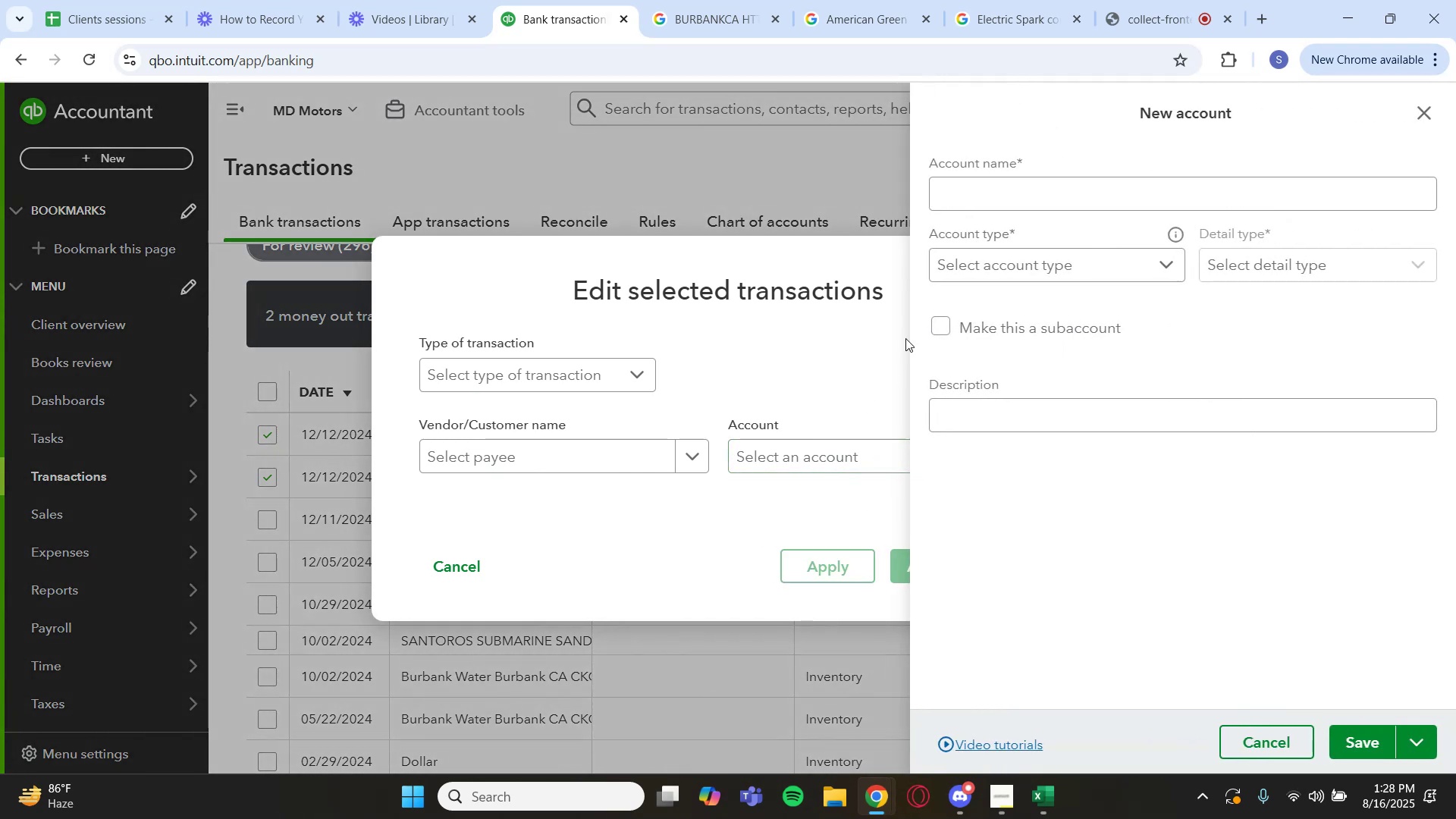 
left_click([1046, 192])
 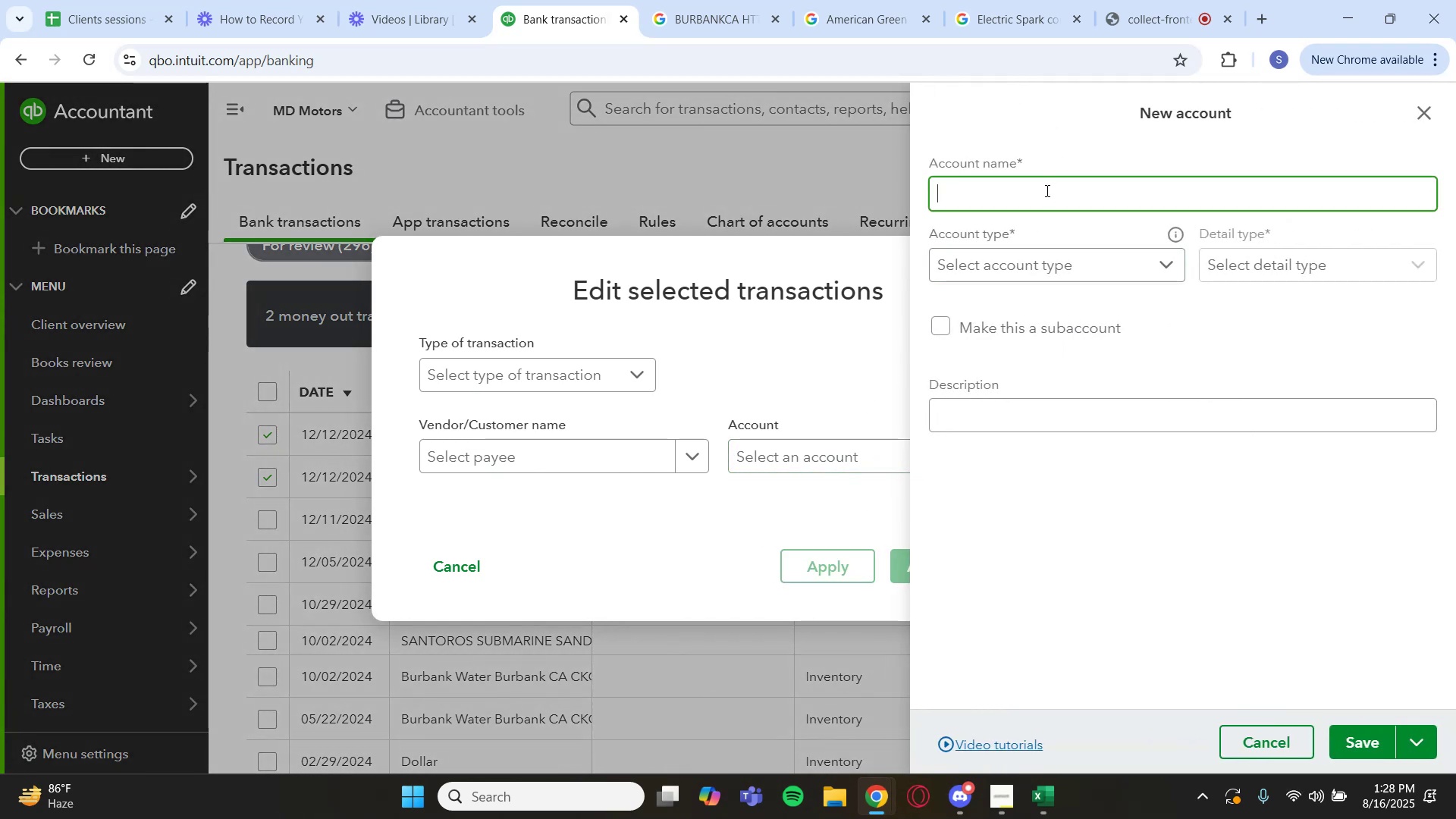 
type(Vehicle Expense)
 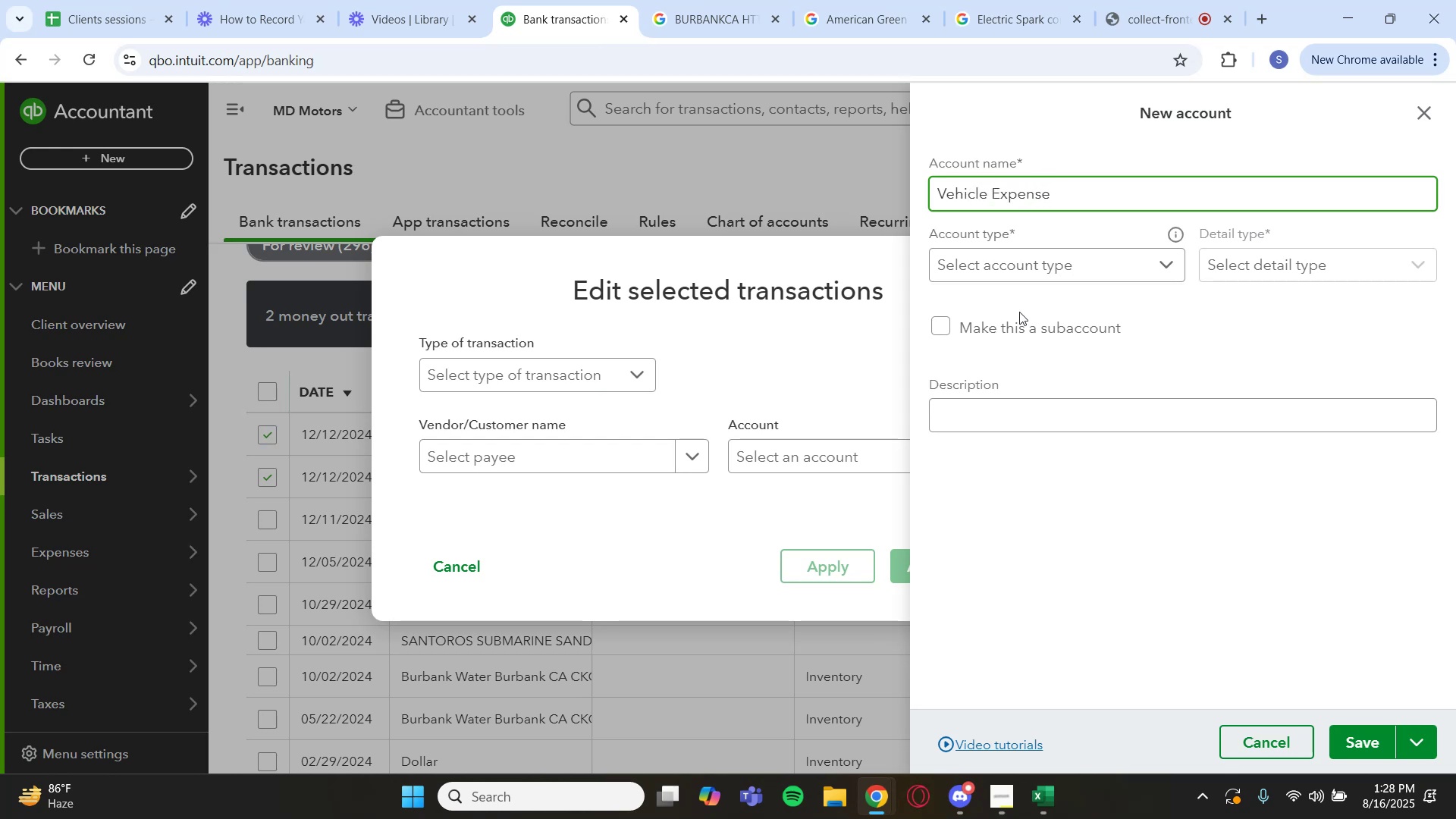 
left_click([1079, 259])
 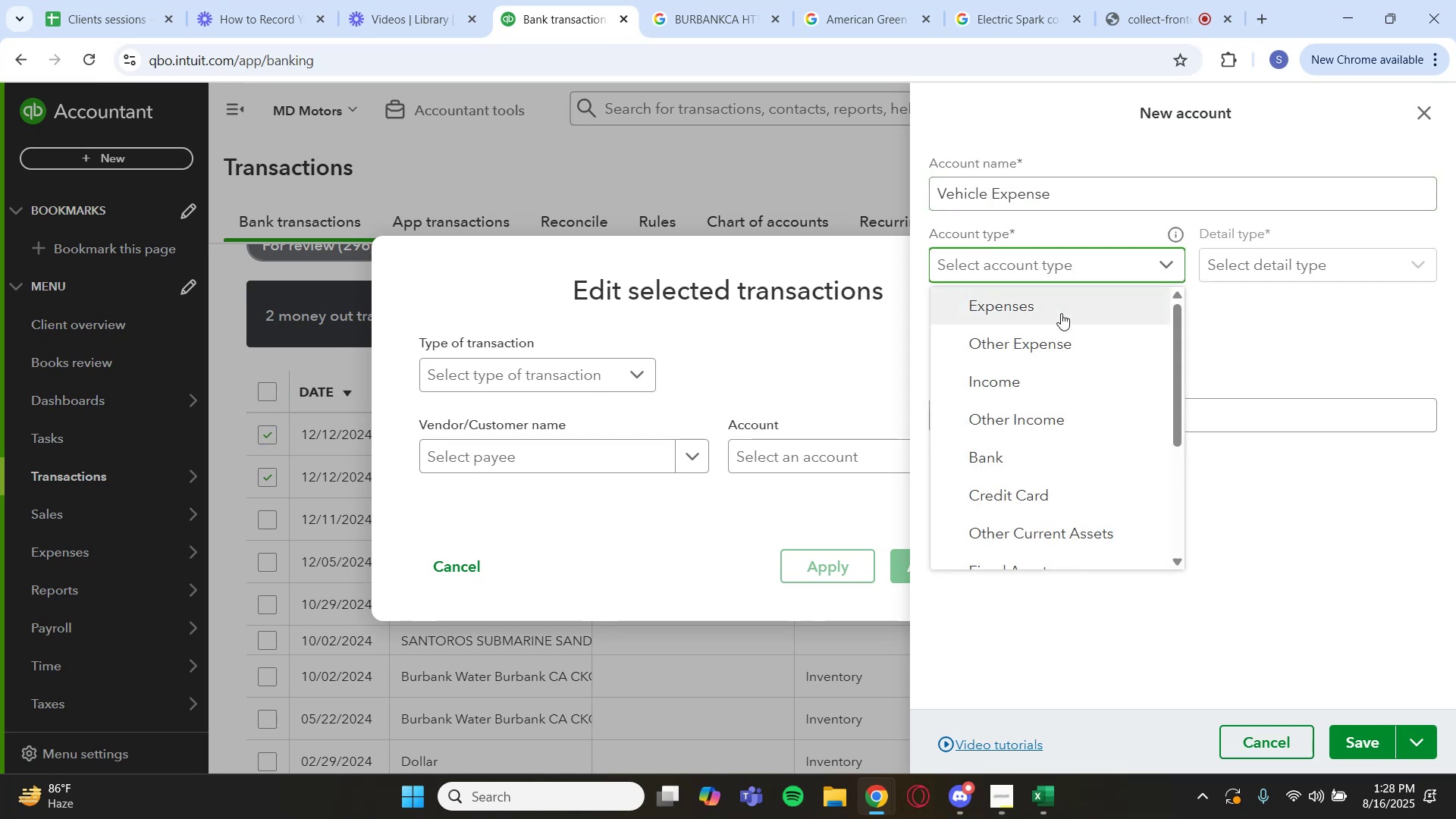 
left_click([1061, 313])
 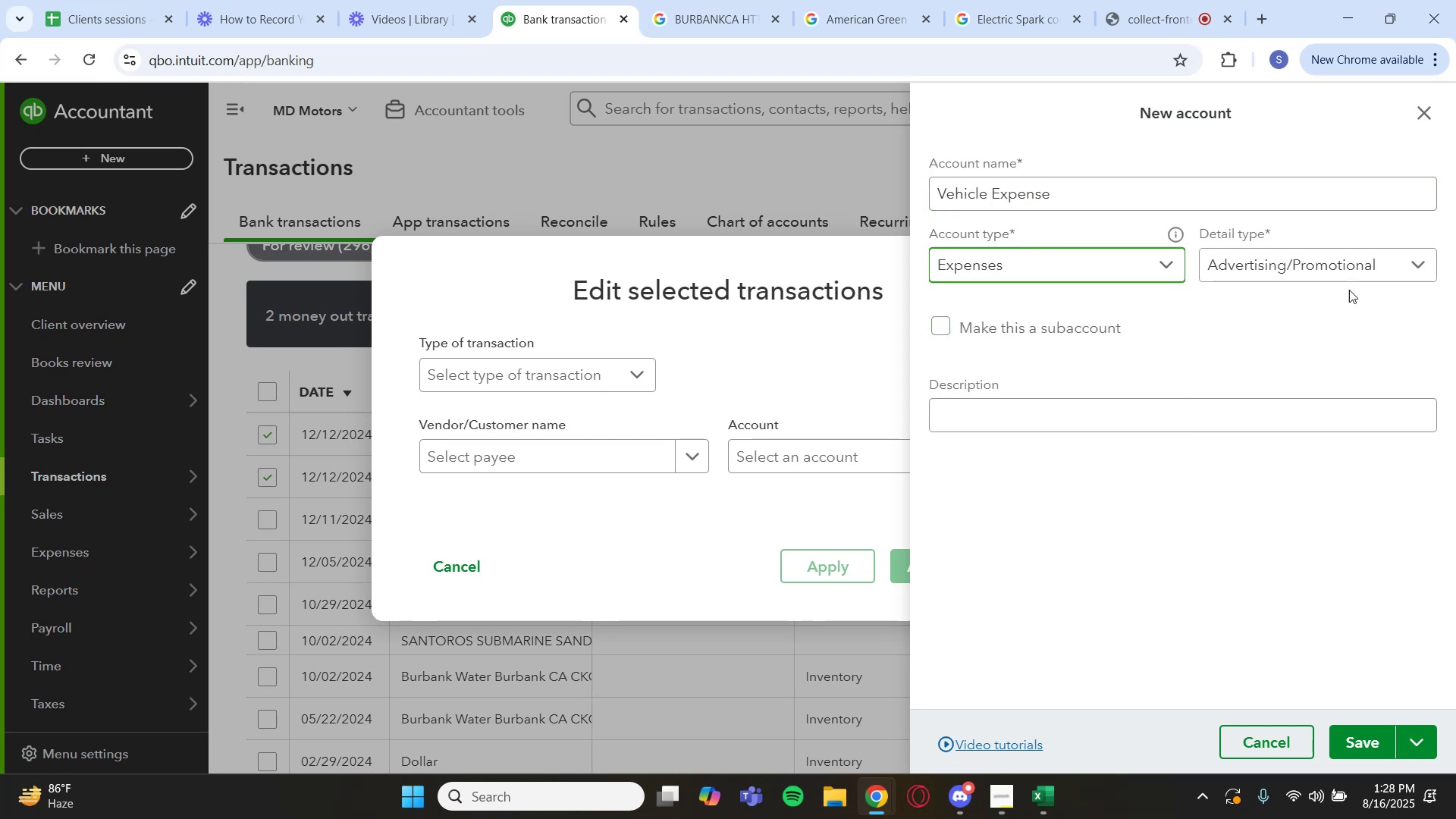 
left_click([1354, 274])
 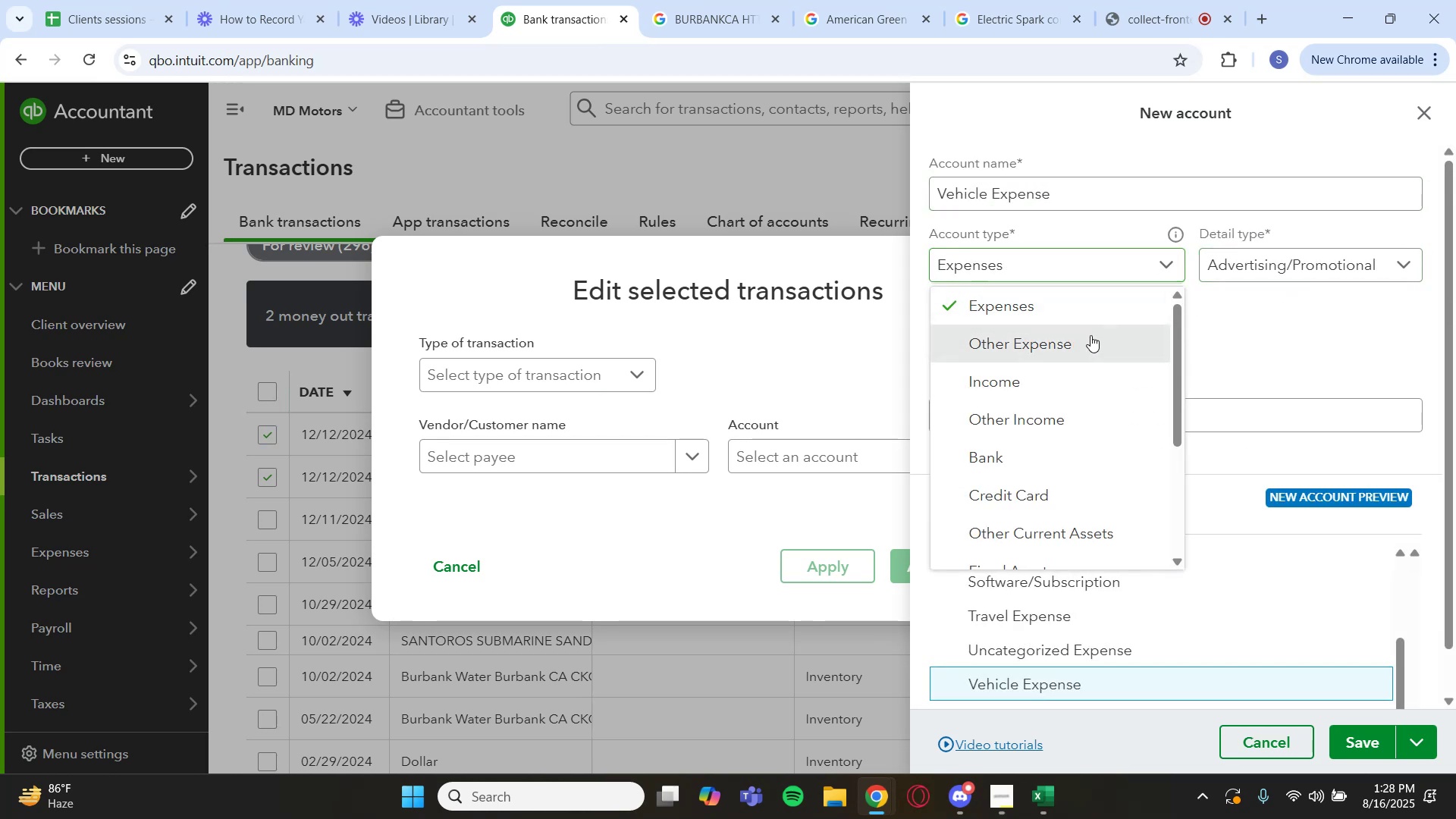 
scroll: coordinate [1282, 447], scroll_direction: down, amount: 8.0
 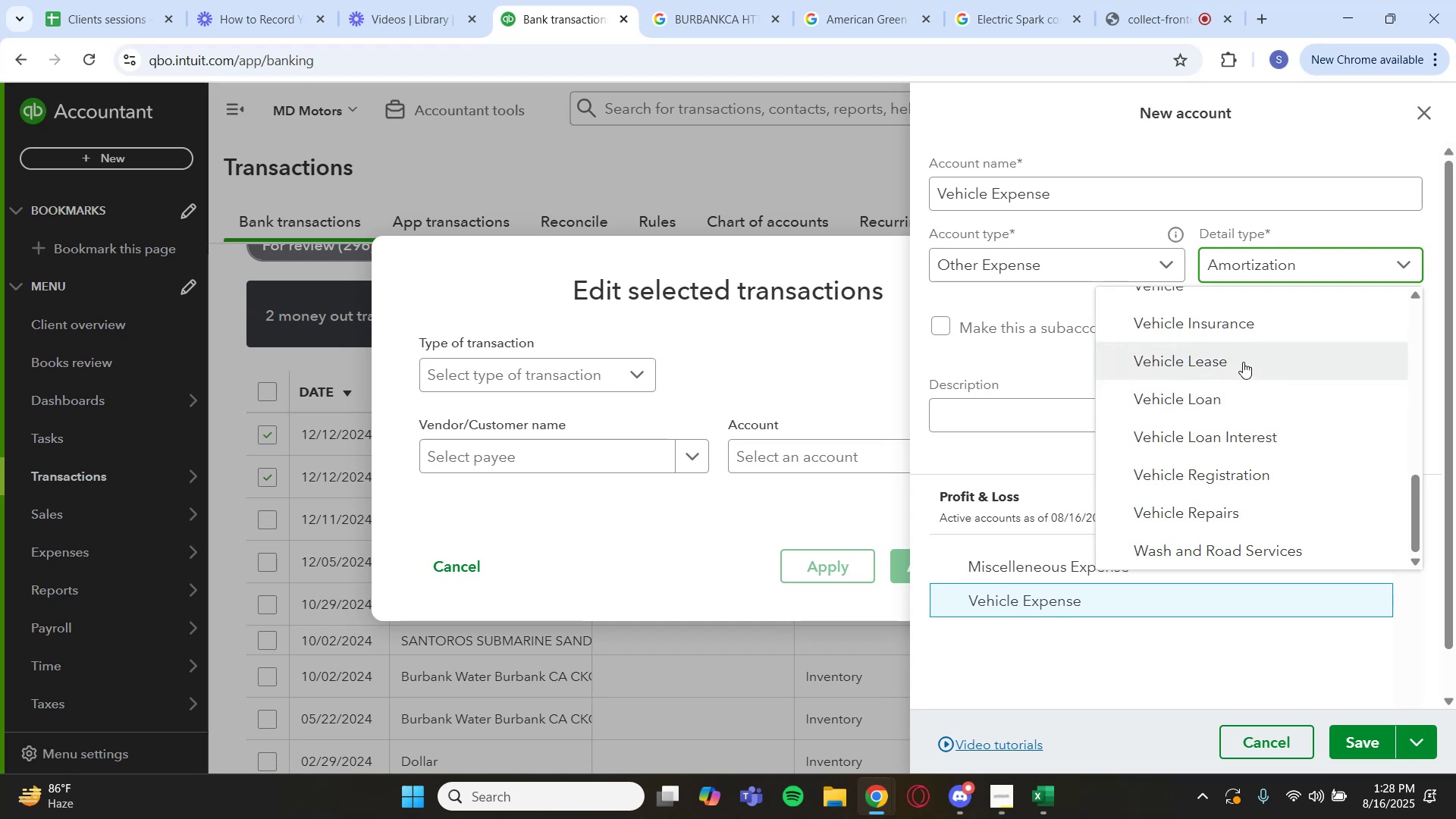 
scroll: coordinate [1259, 329], scroll_direction: up, amount: 1.0
 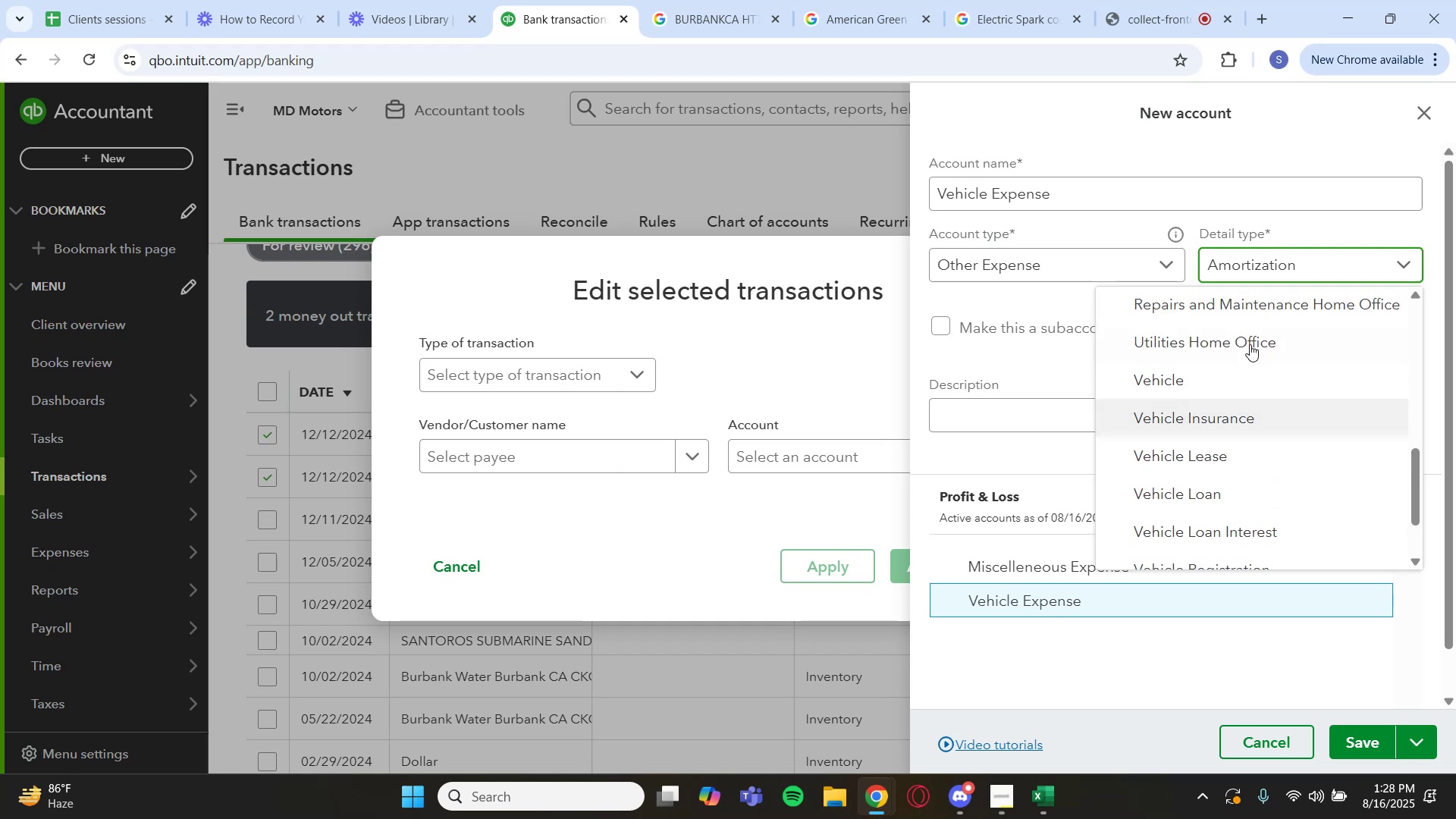 
left_click([1222, 375])
 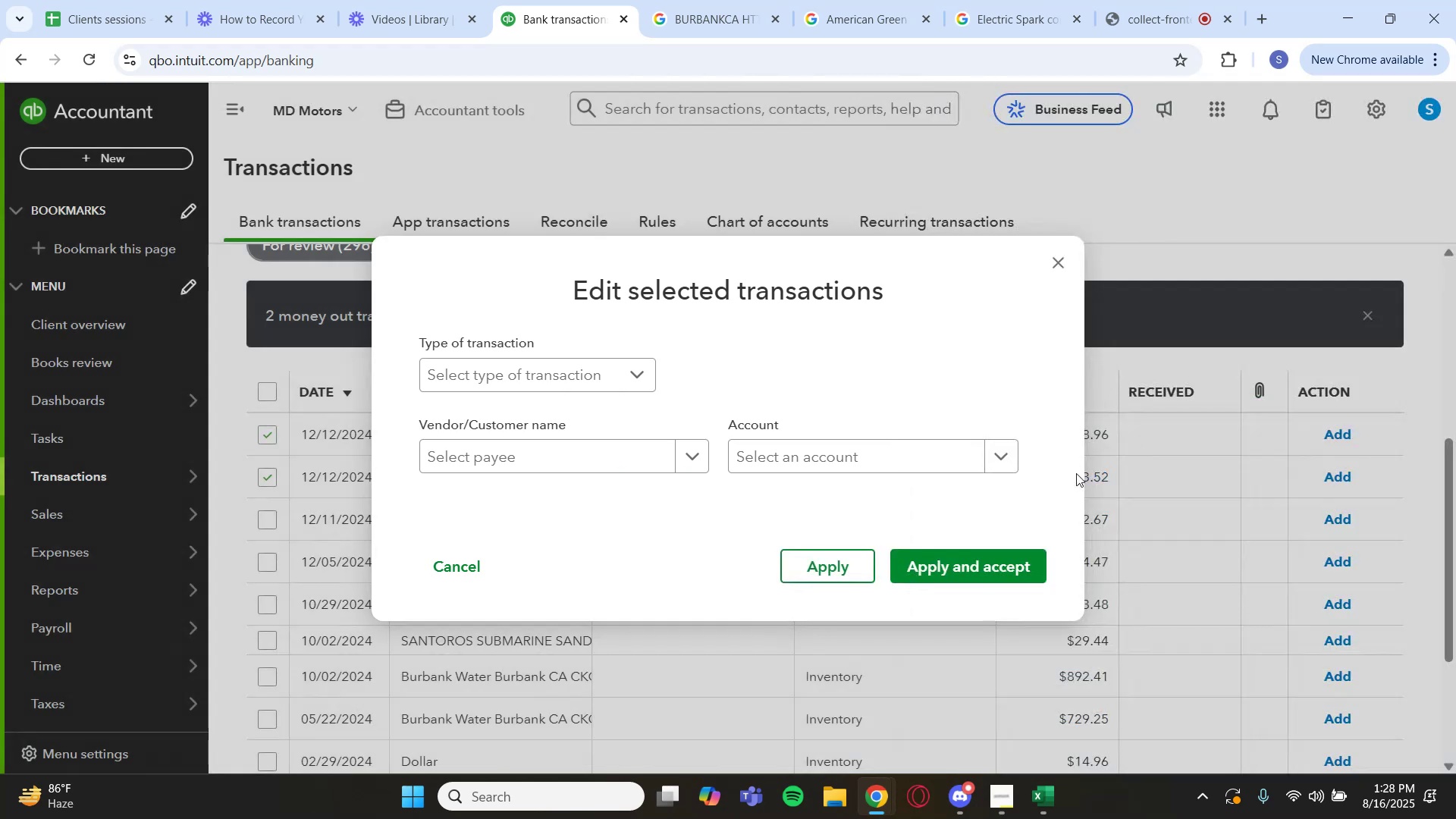 
wait(5.13)
 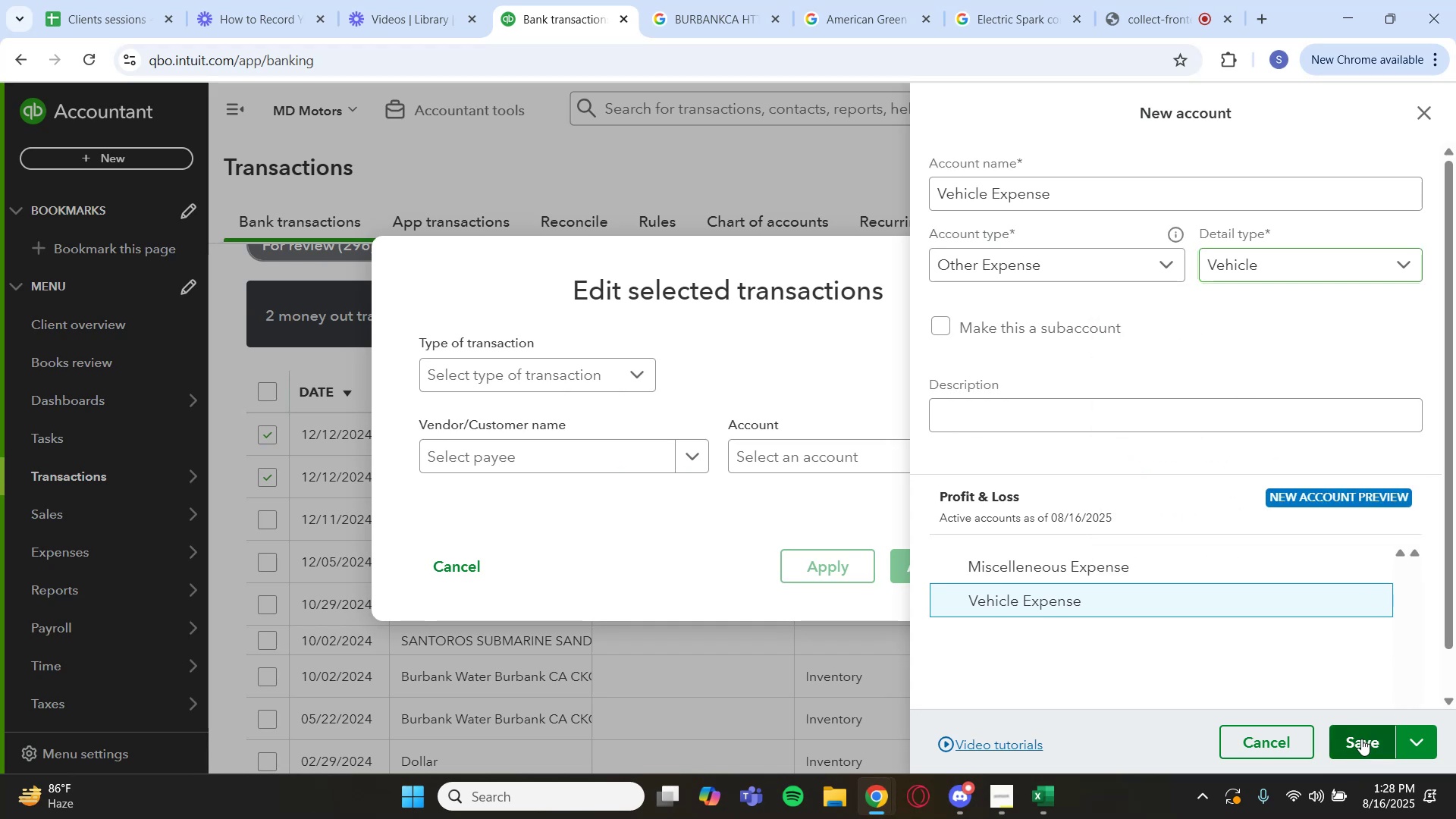 
left_click([993, 464])
 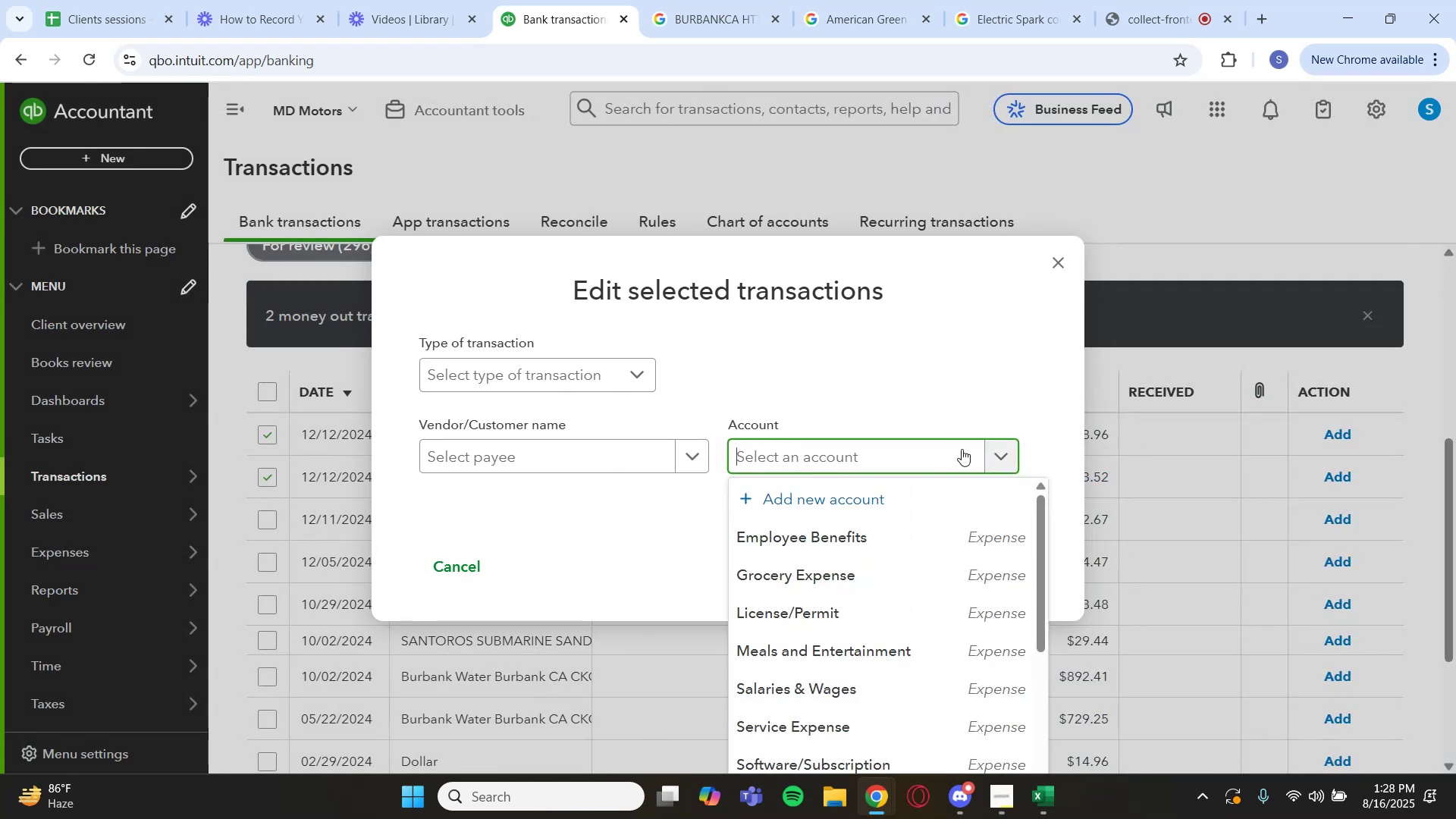 
type(ve)
 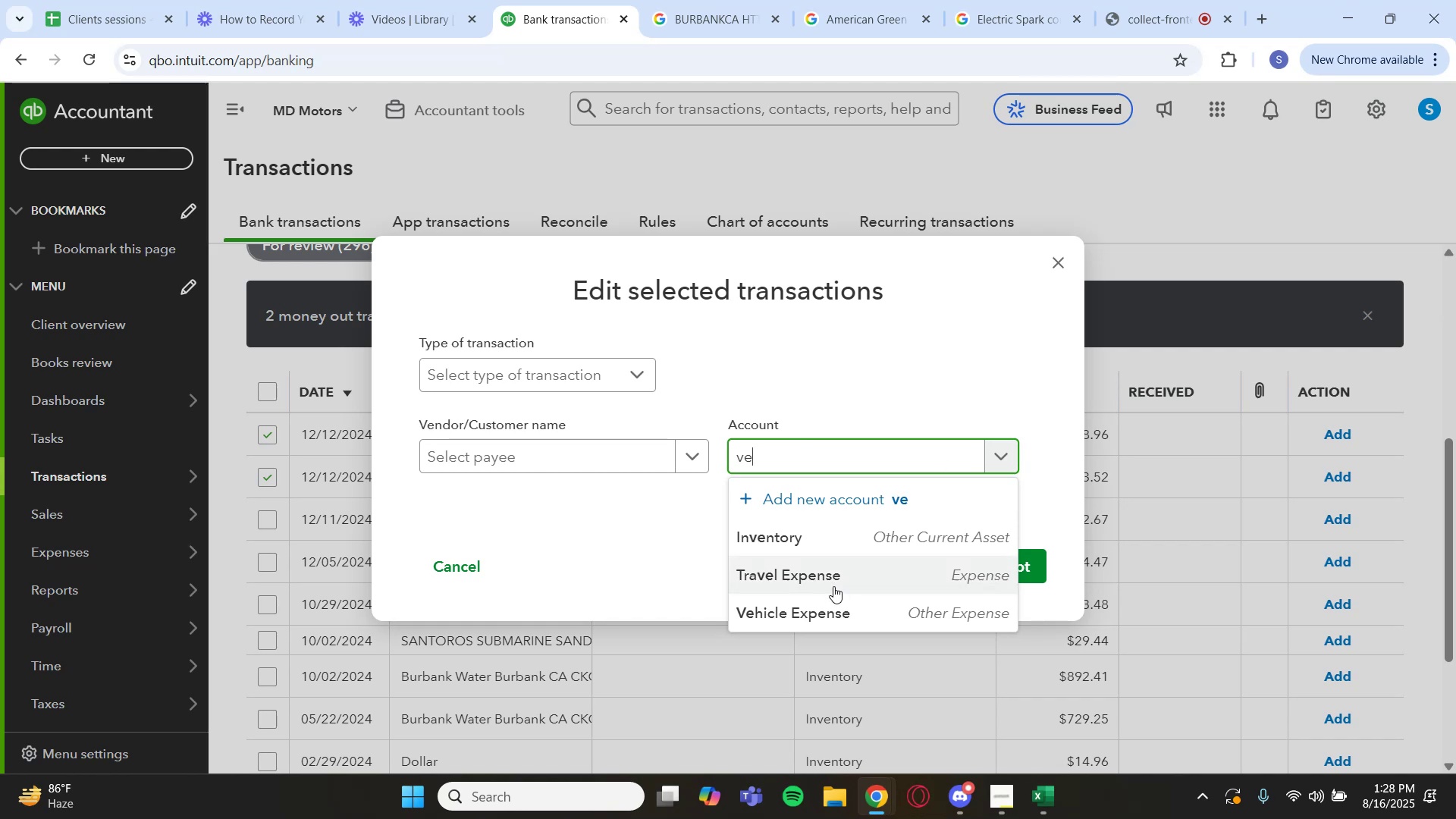 
left_click([821, 604])
 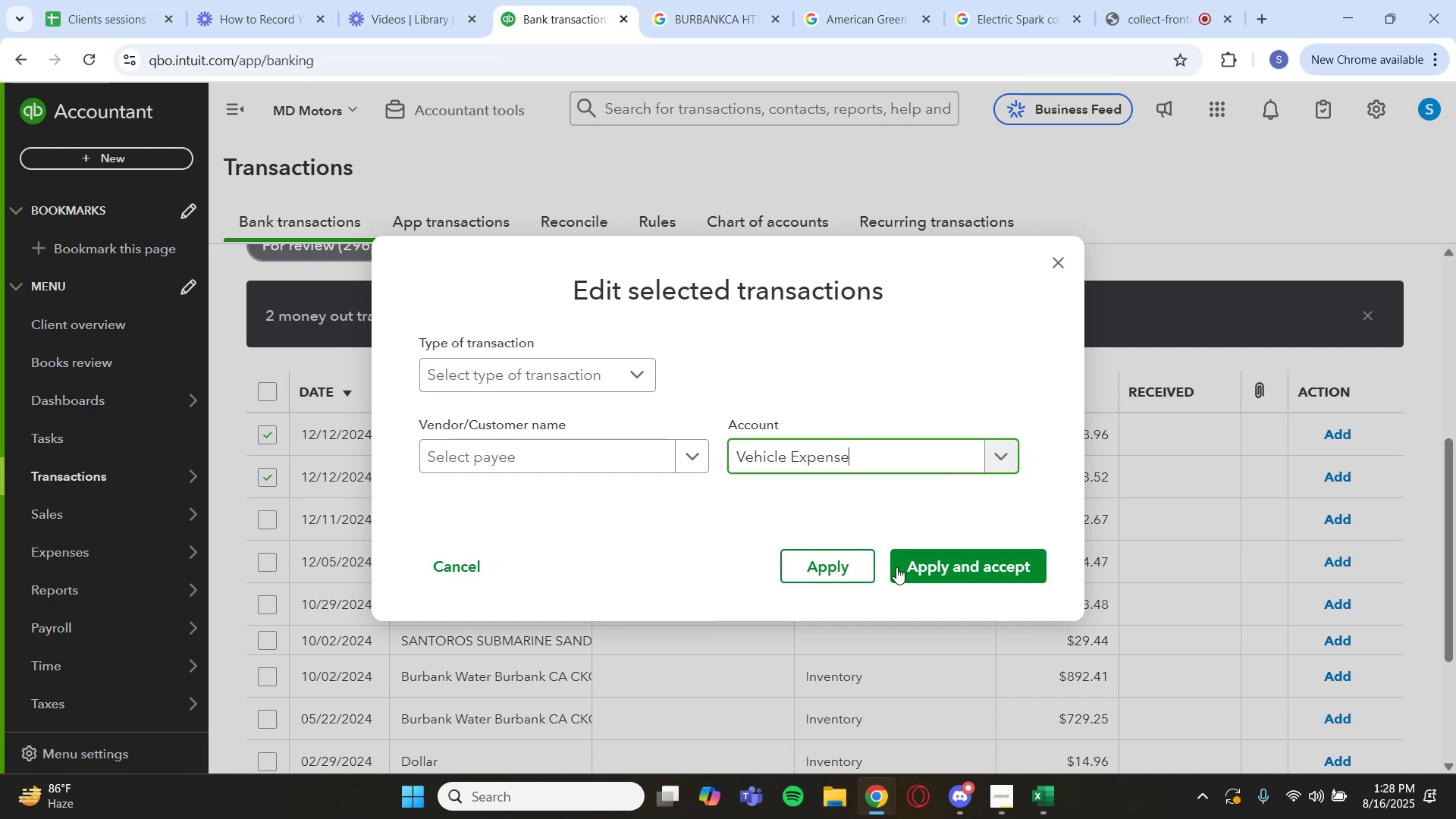 
left_click([976, 558])
 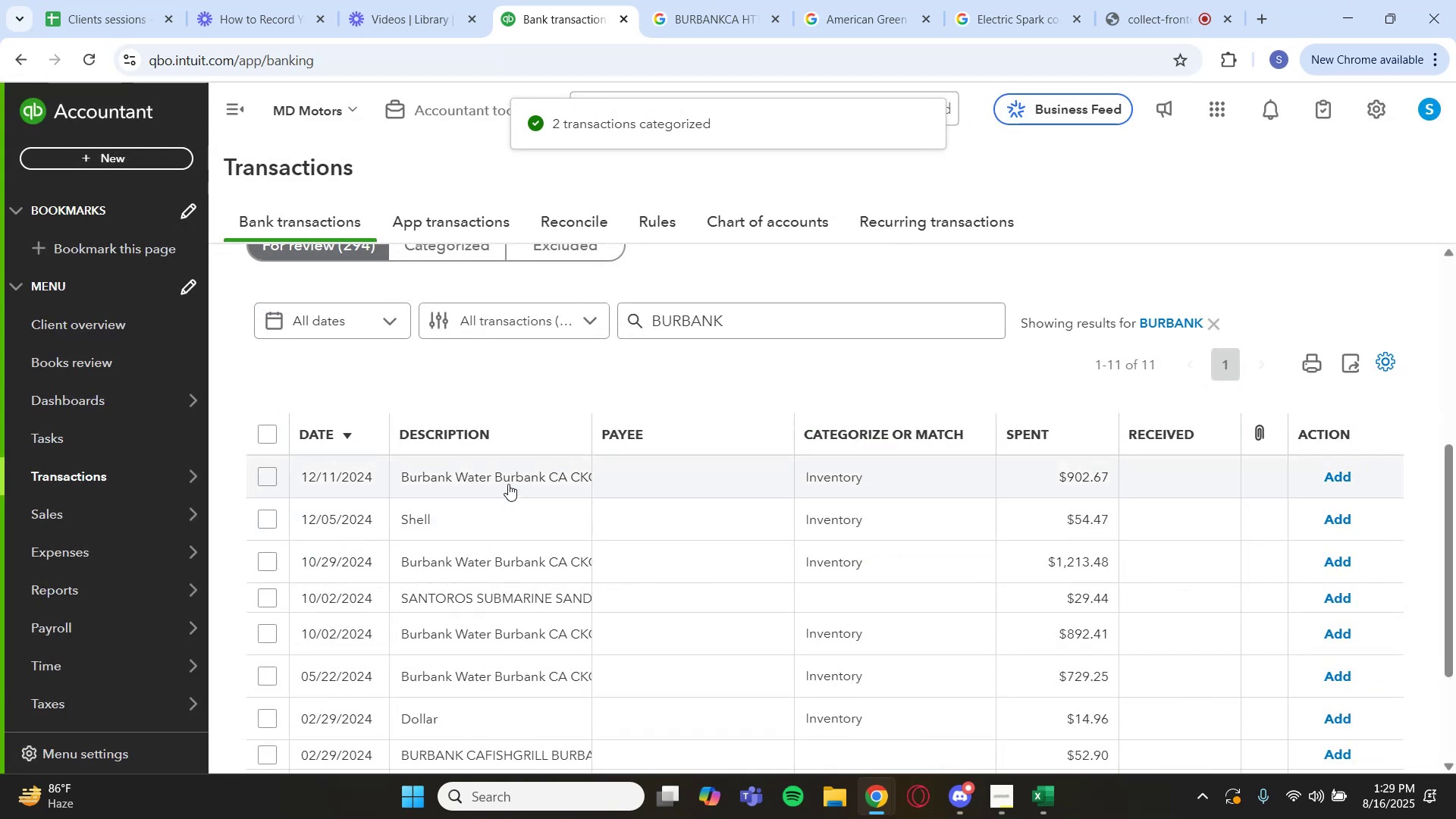 
left_click([271, 485])
 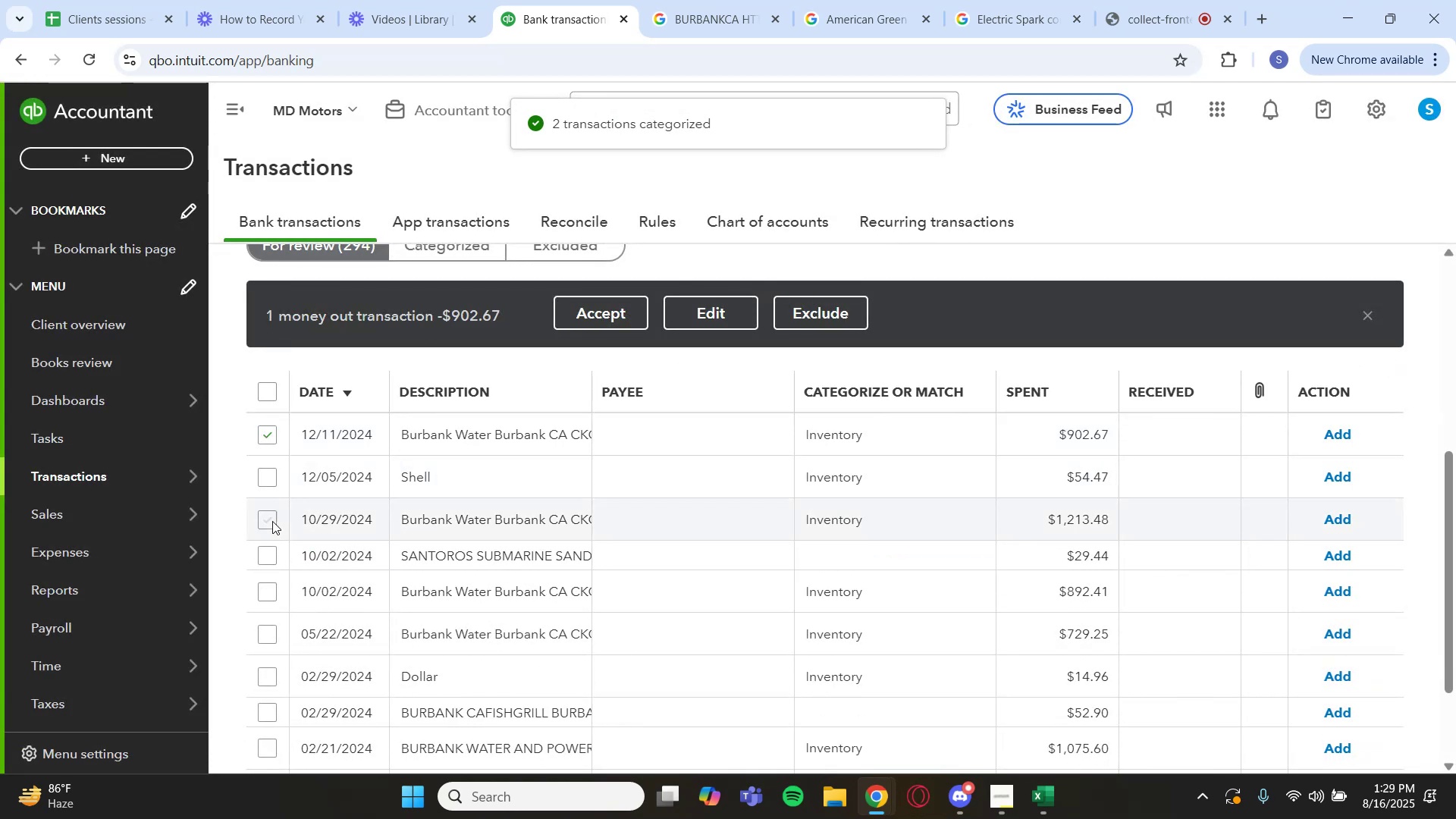 
left_click([265, 516])
 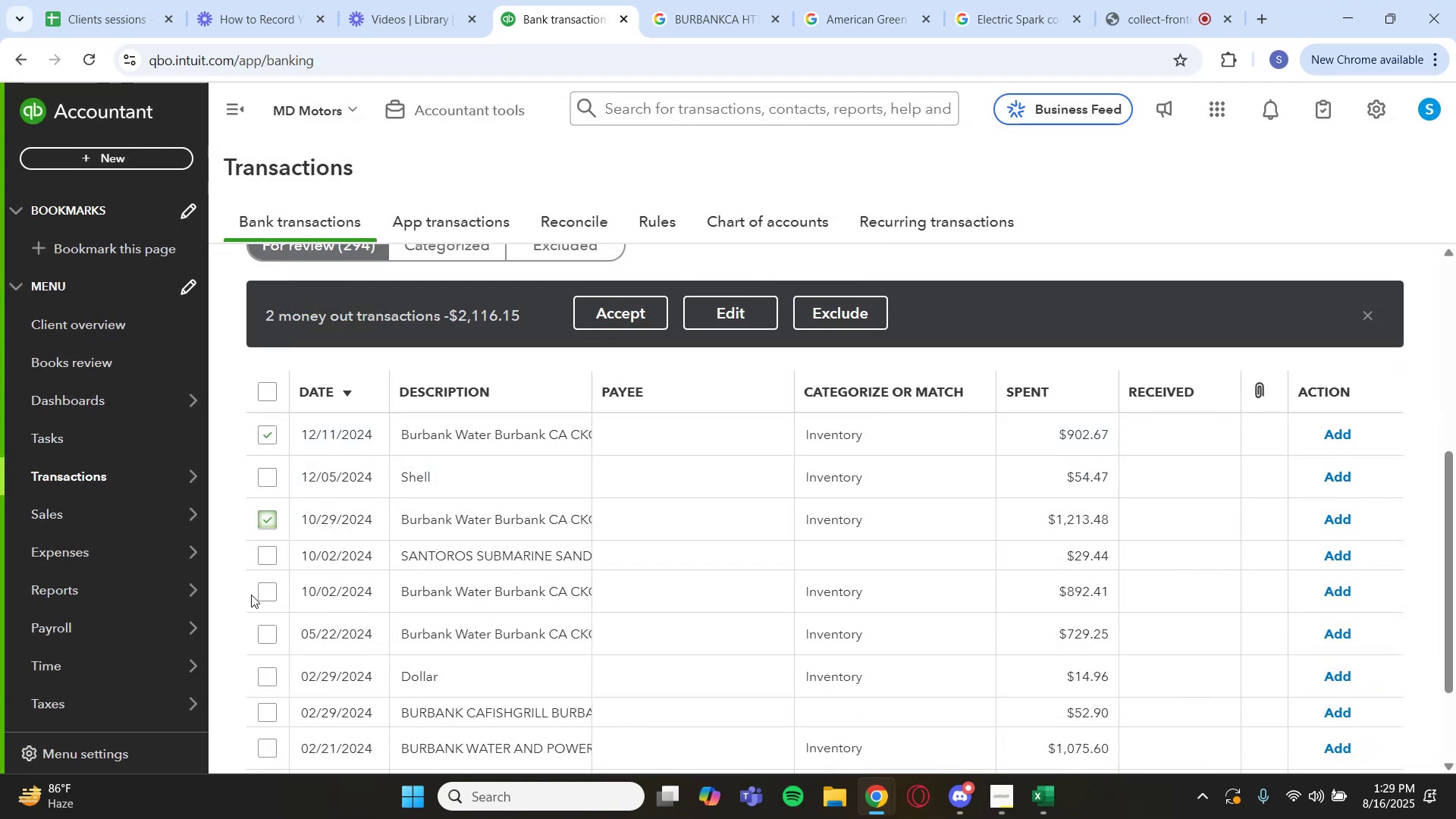 
left_click([258, 592])
 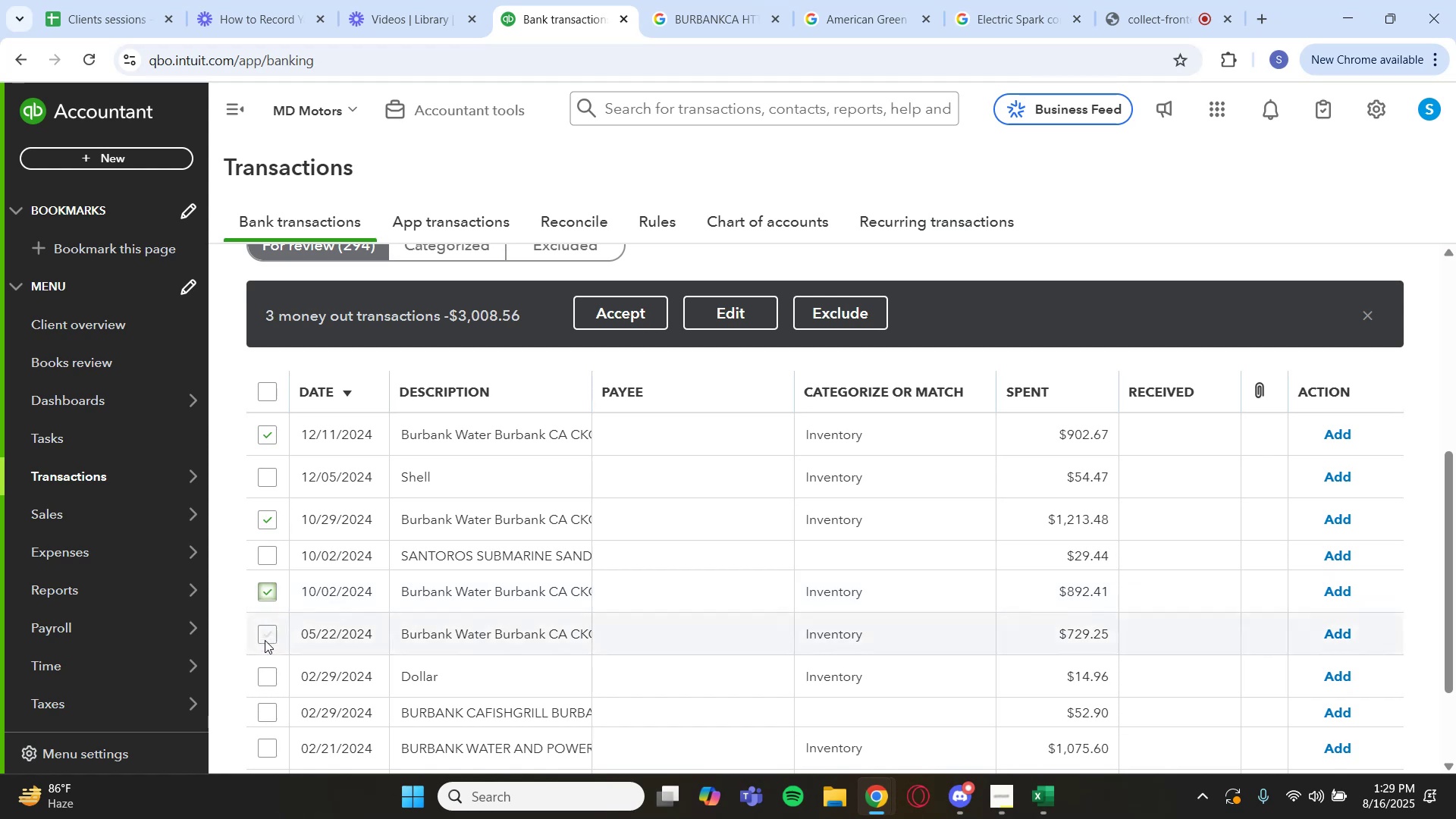 
scroll: coordinate [272, 634], scroll_direction: down, amount: 2.0
 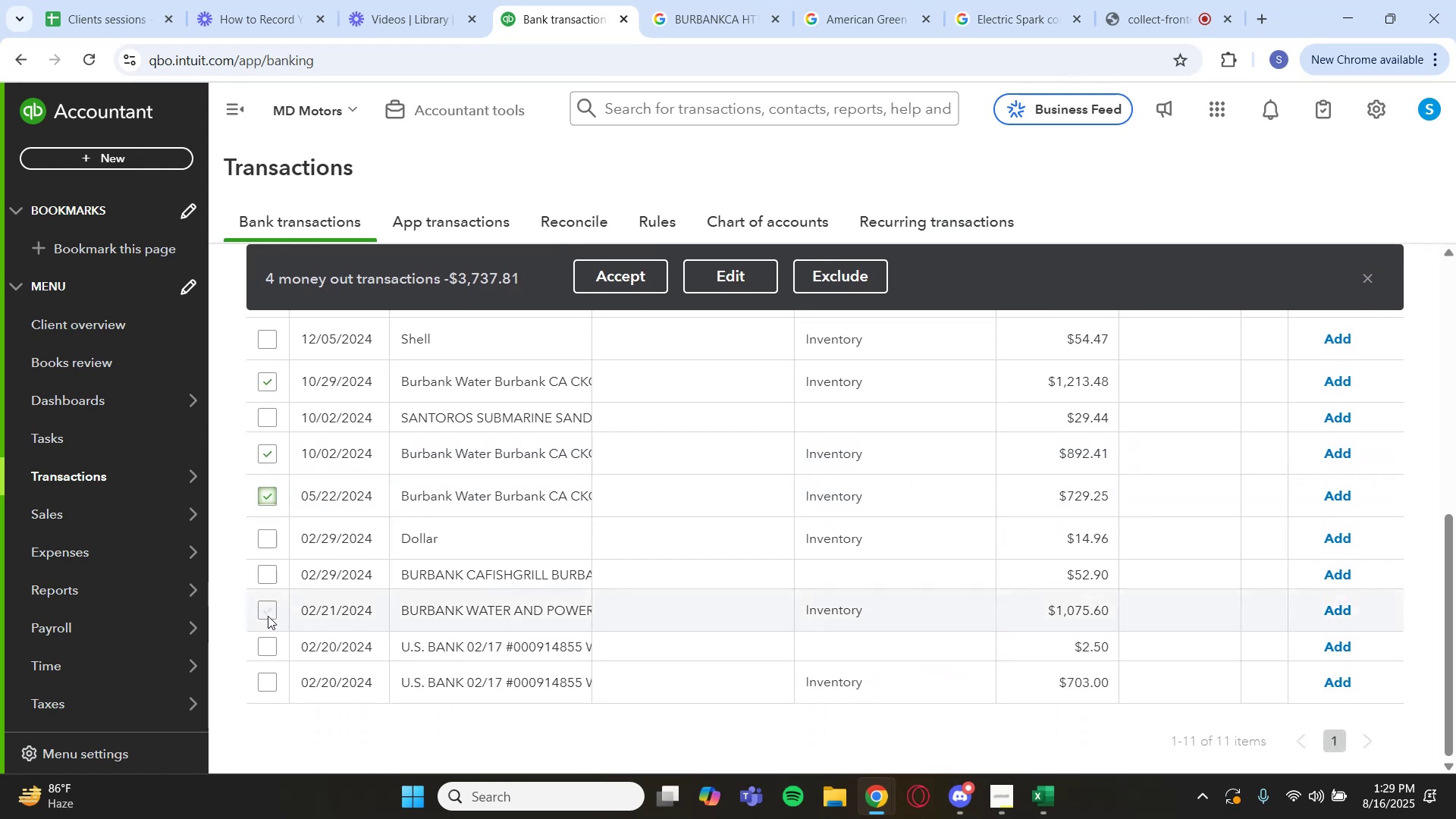 
left_click([268, 616])
 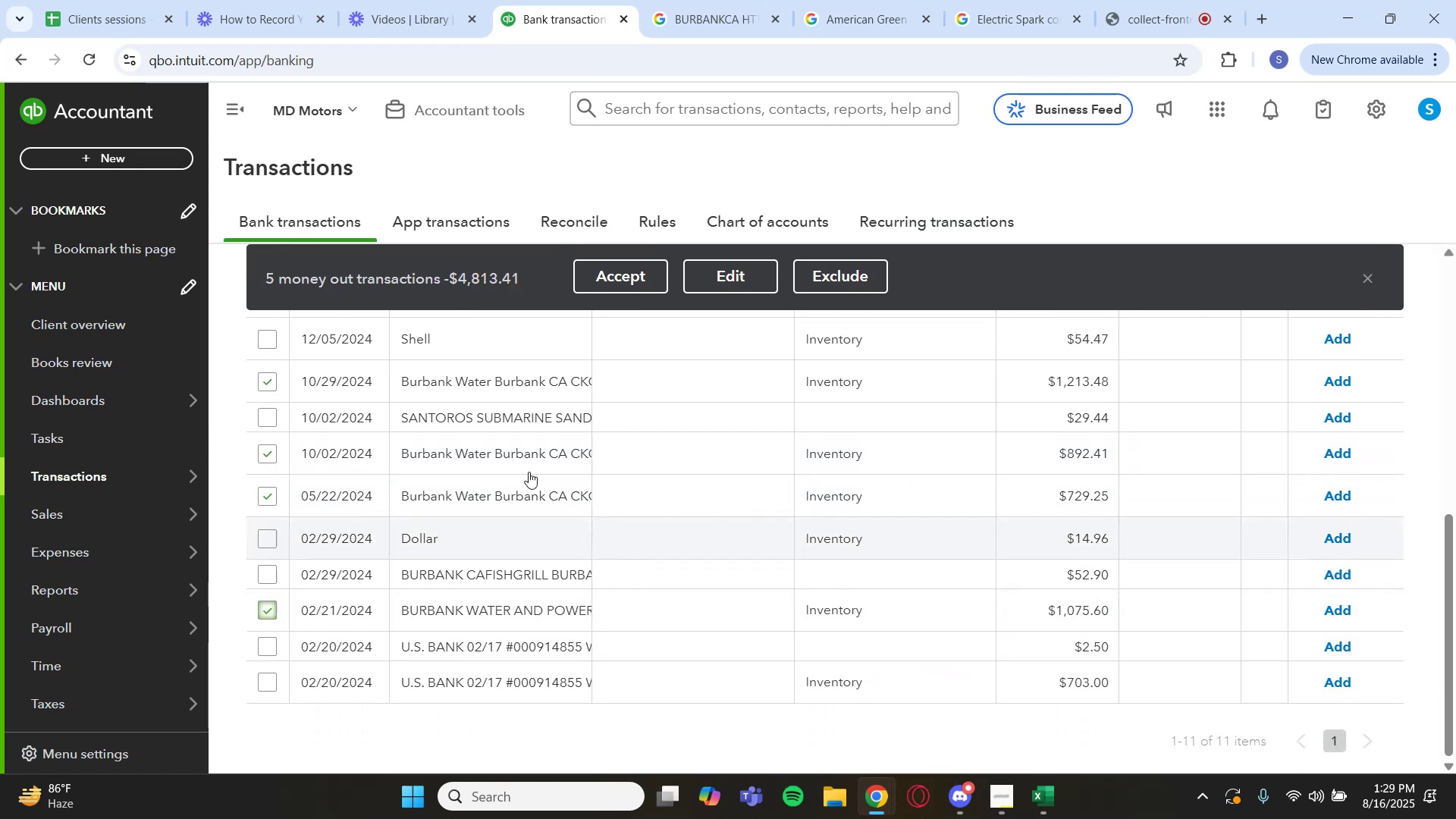 
left_click([718, 281])
 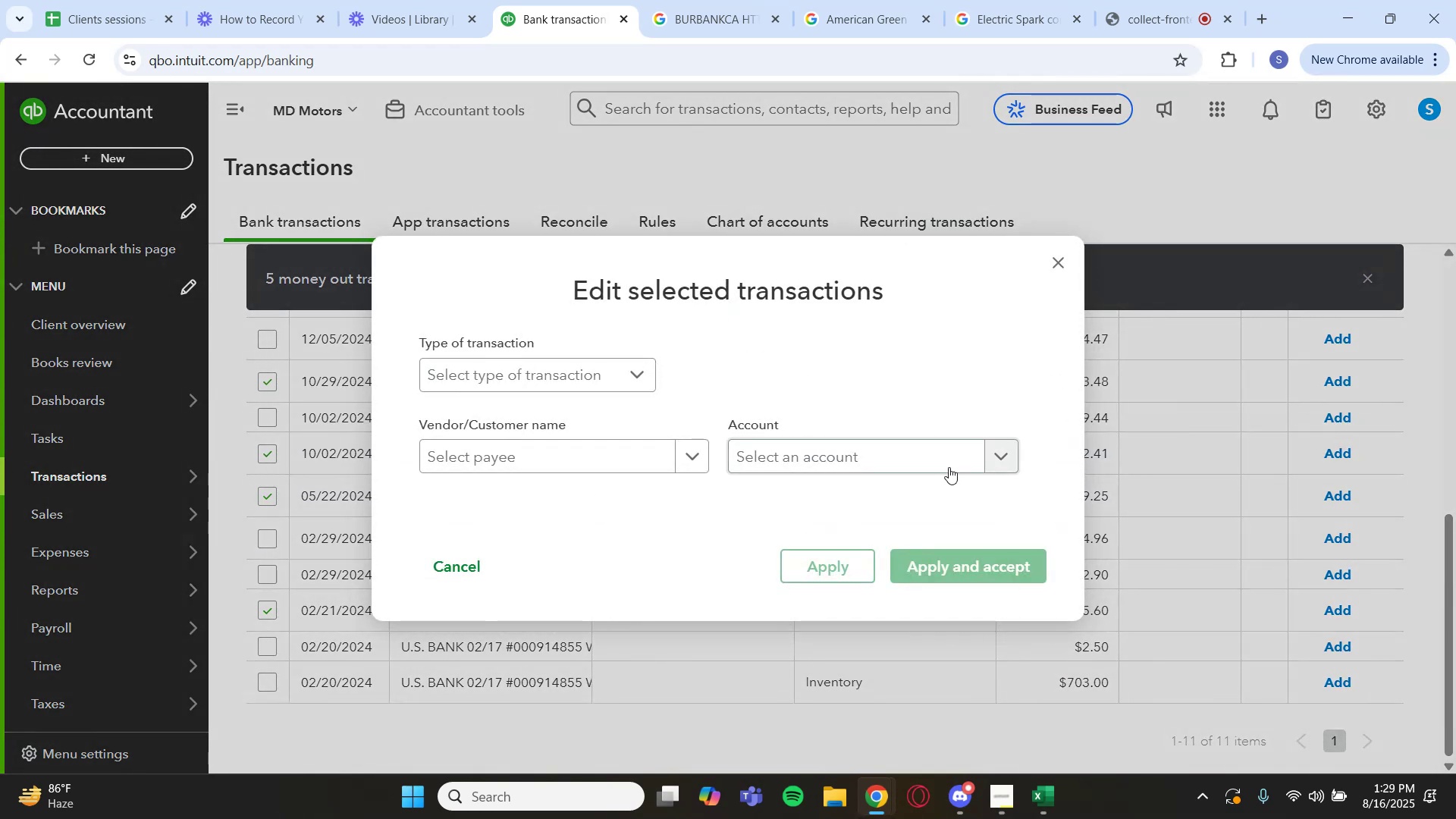 
left_click([1001, 460])
 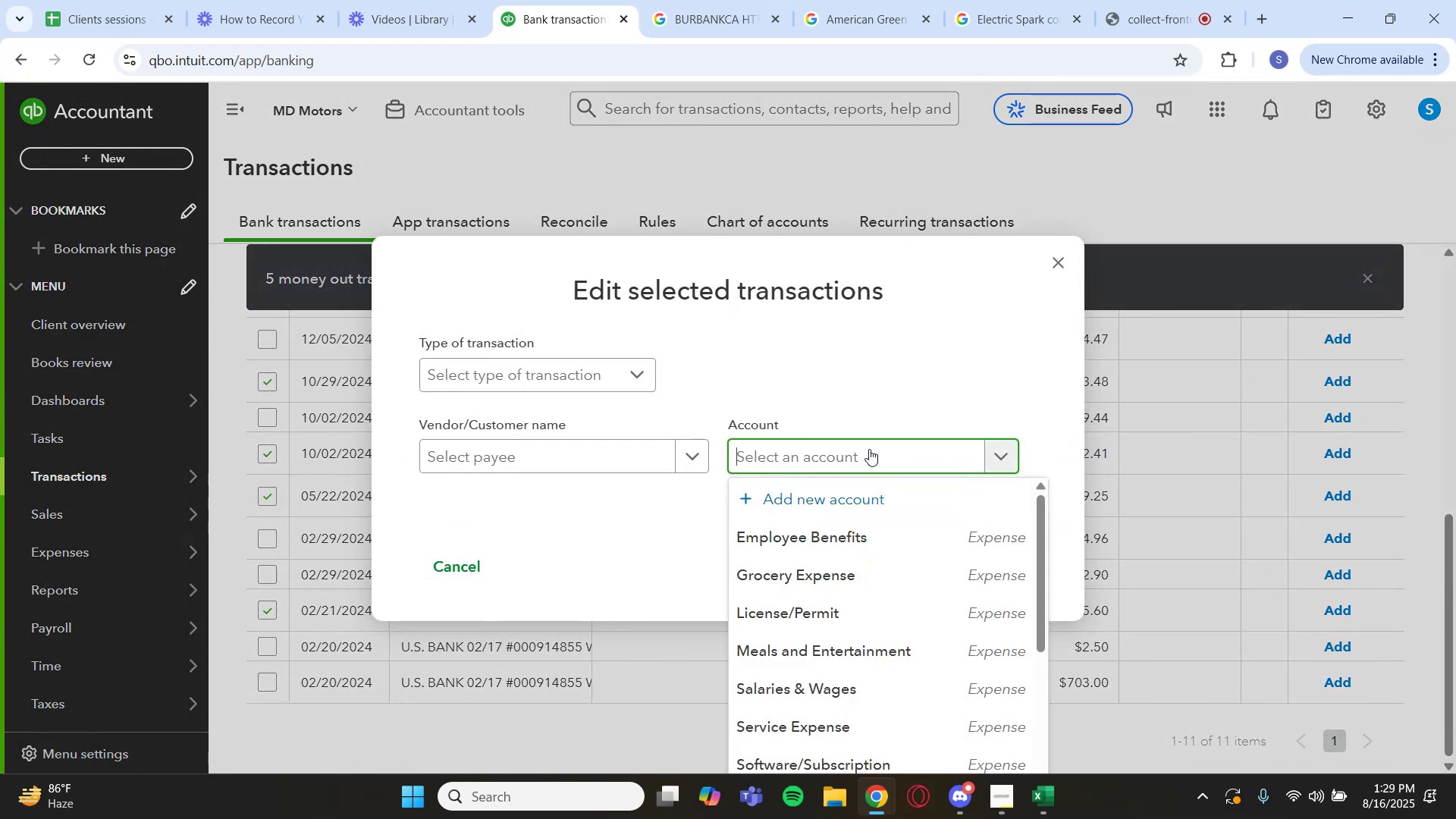 
type(ut)
key(Backspace)
key(Backspace)
 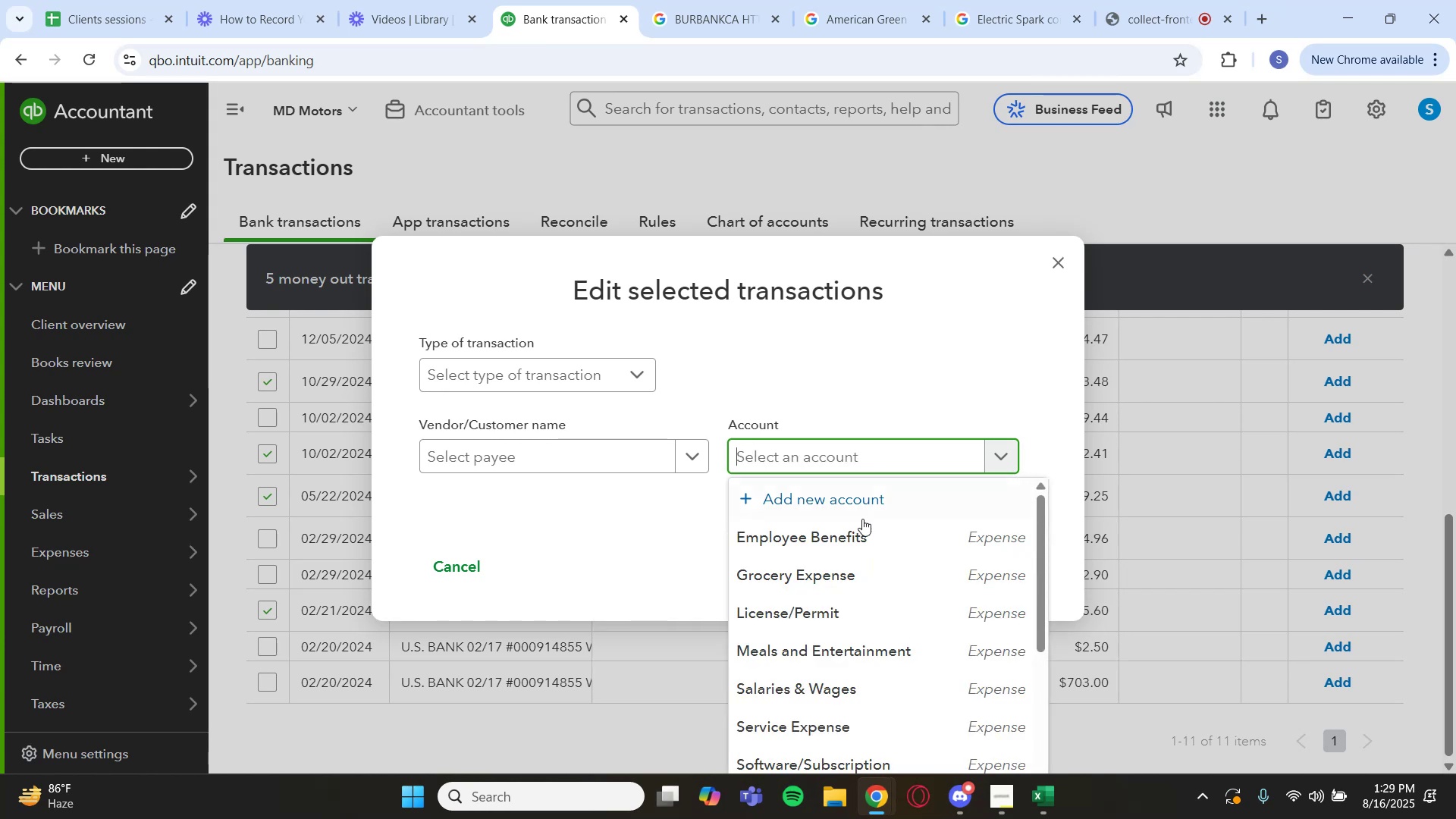 
left_click([880, 507])
 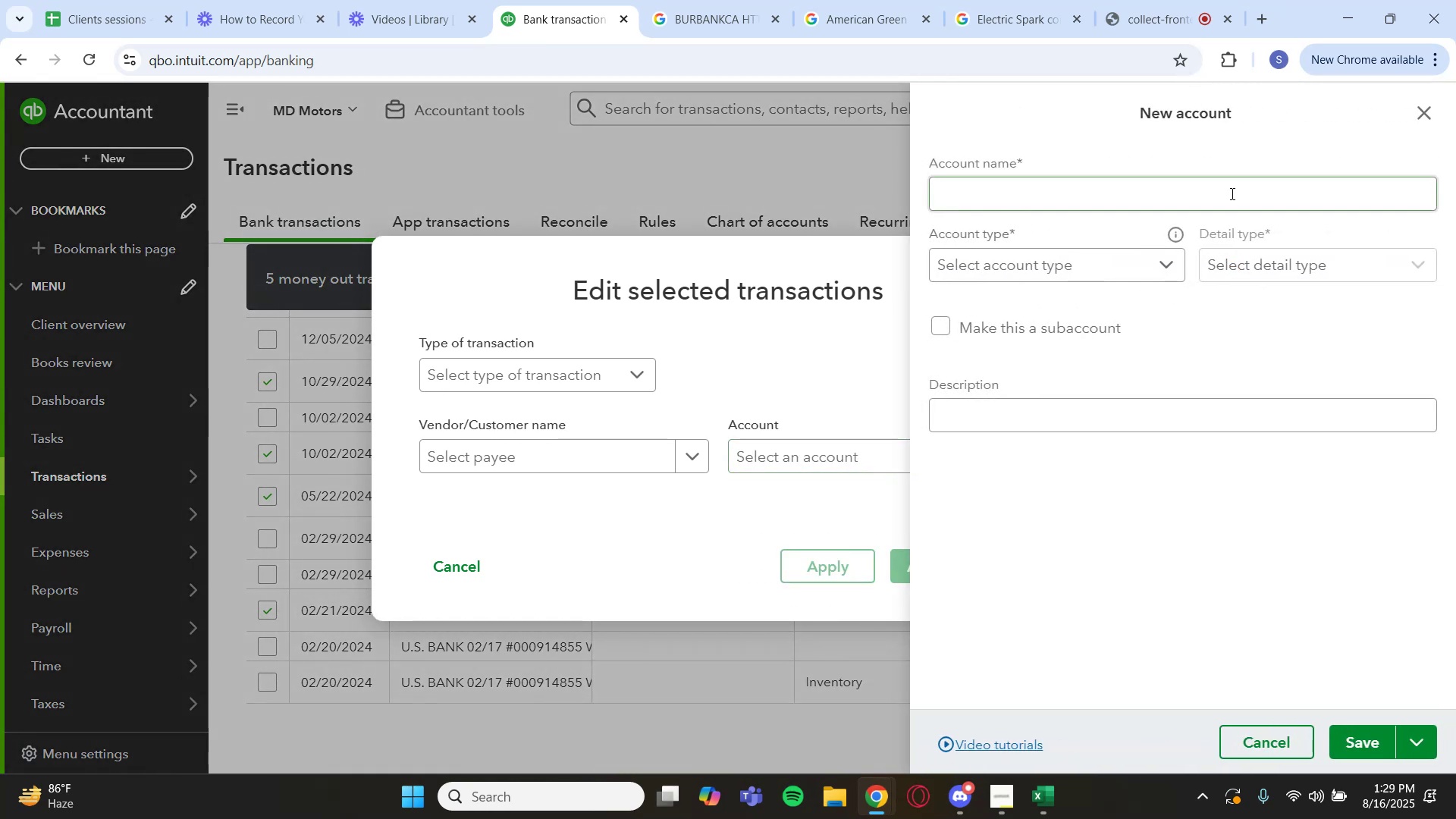 
left_click([1210, 182])
 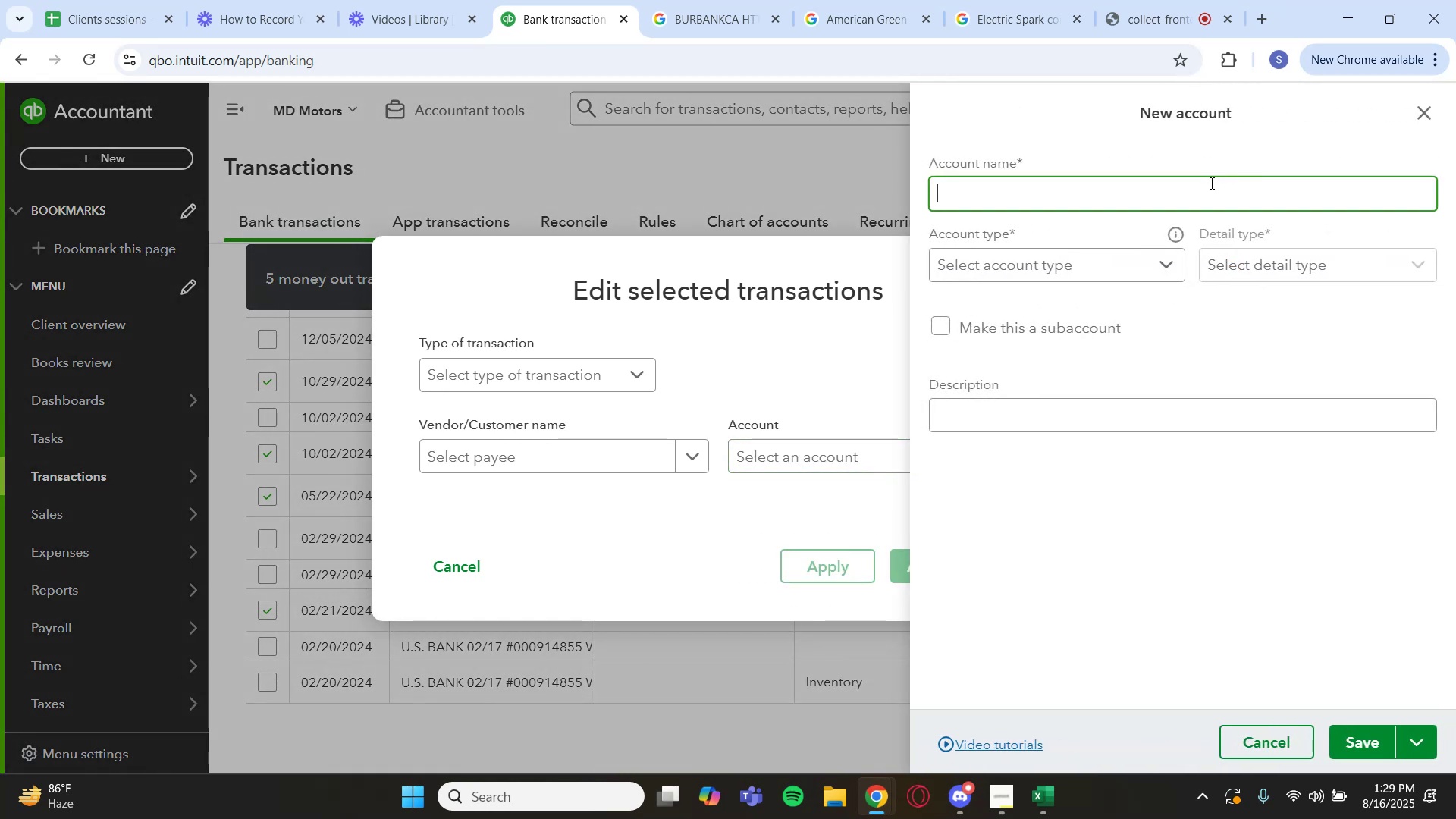 
type(Utility Expense)
 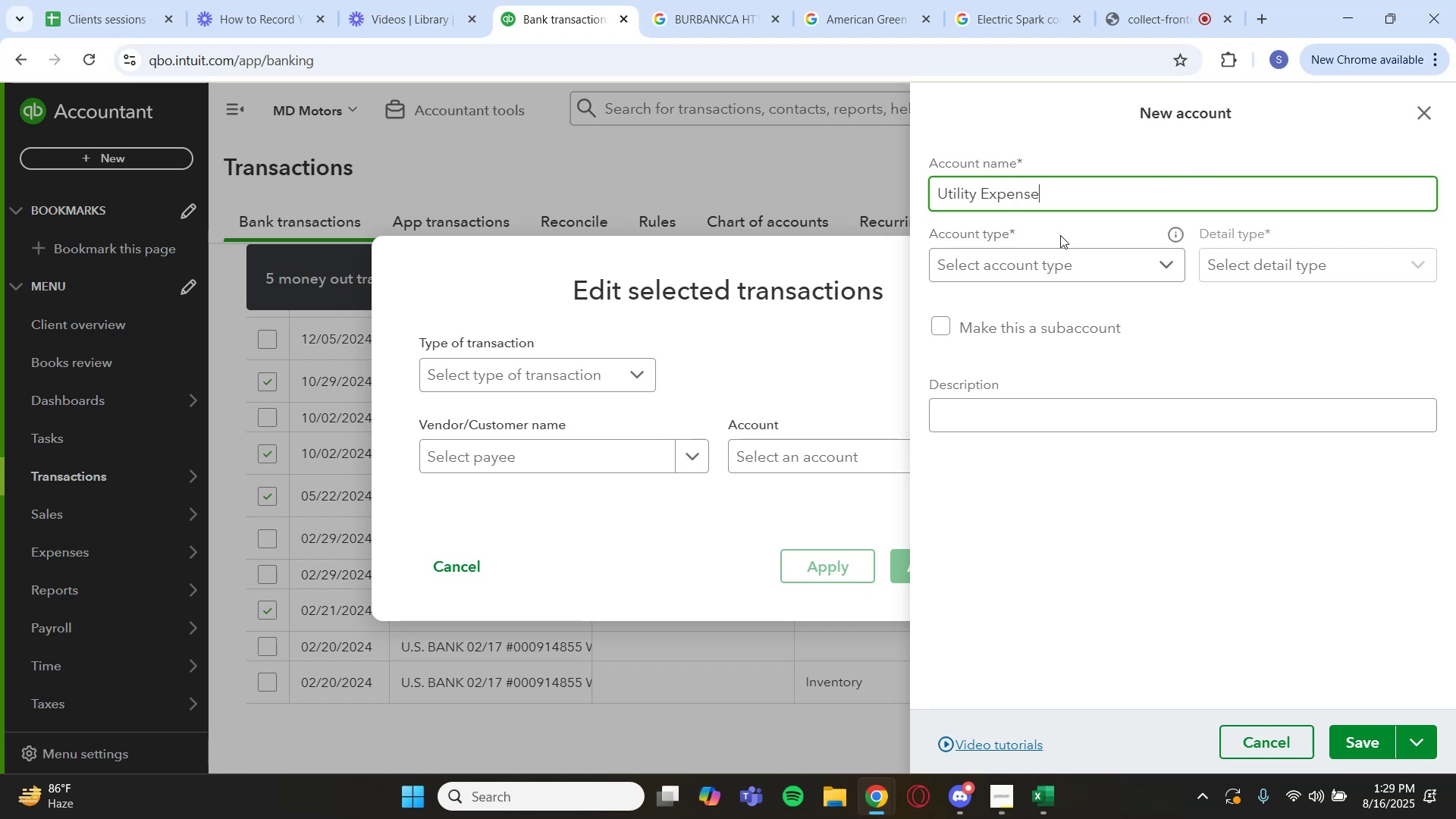 
left_click([1069, 260])
 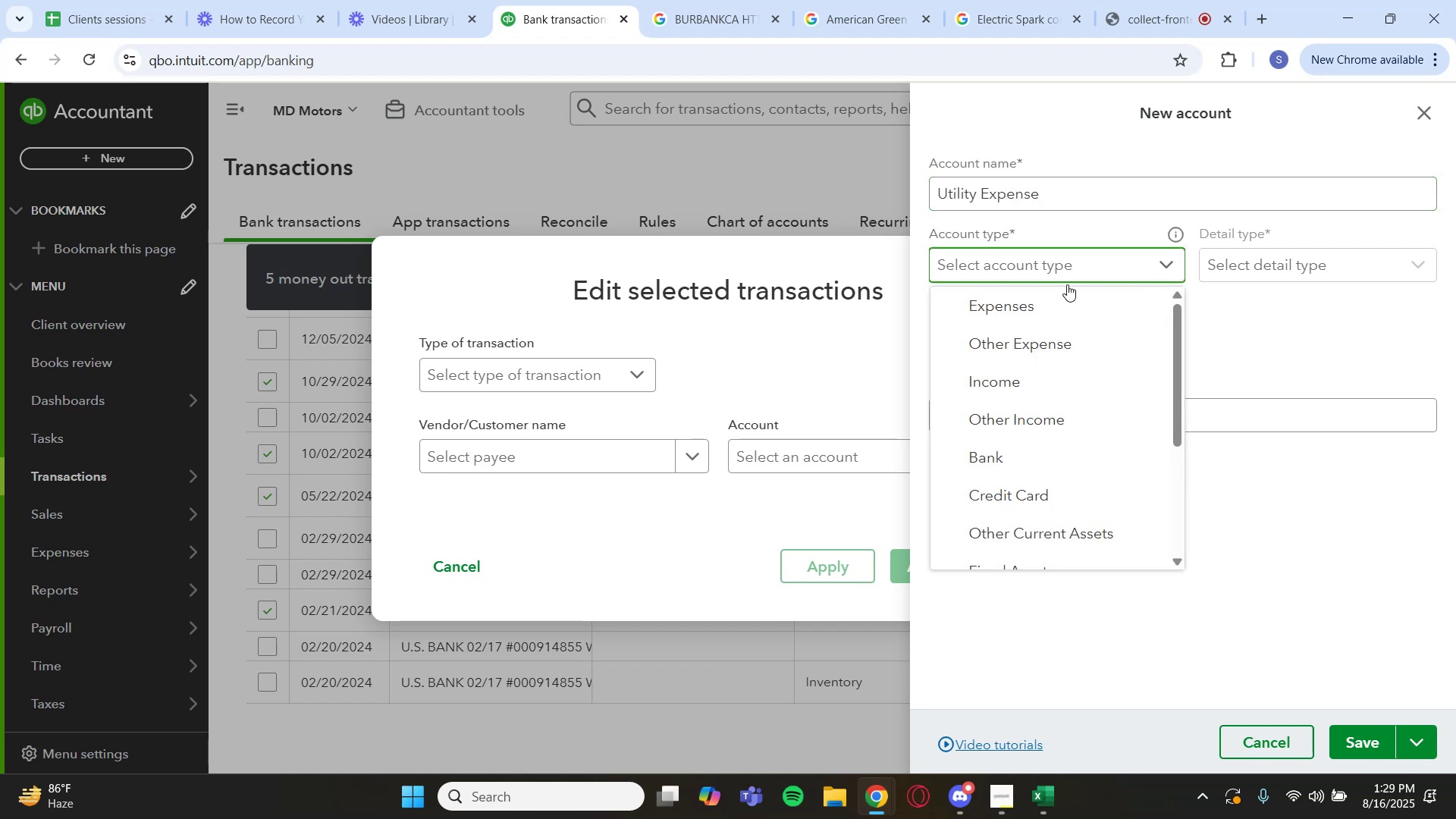 
left_click([1065, 297])
 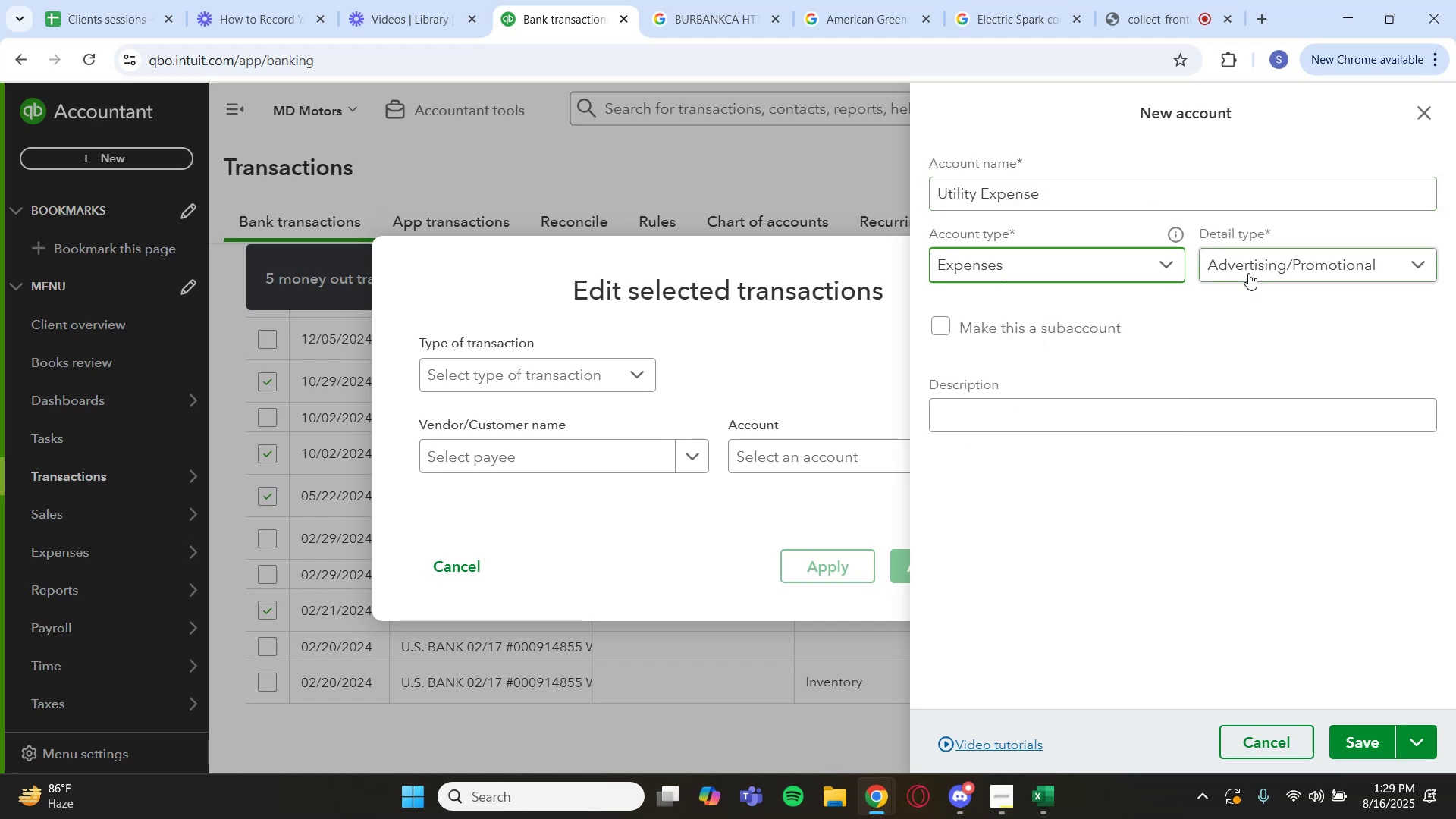 
scroll: coordinate [1291, 483], scroll_direction: down, amount: 13.0
 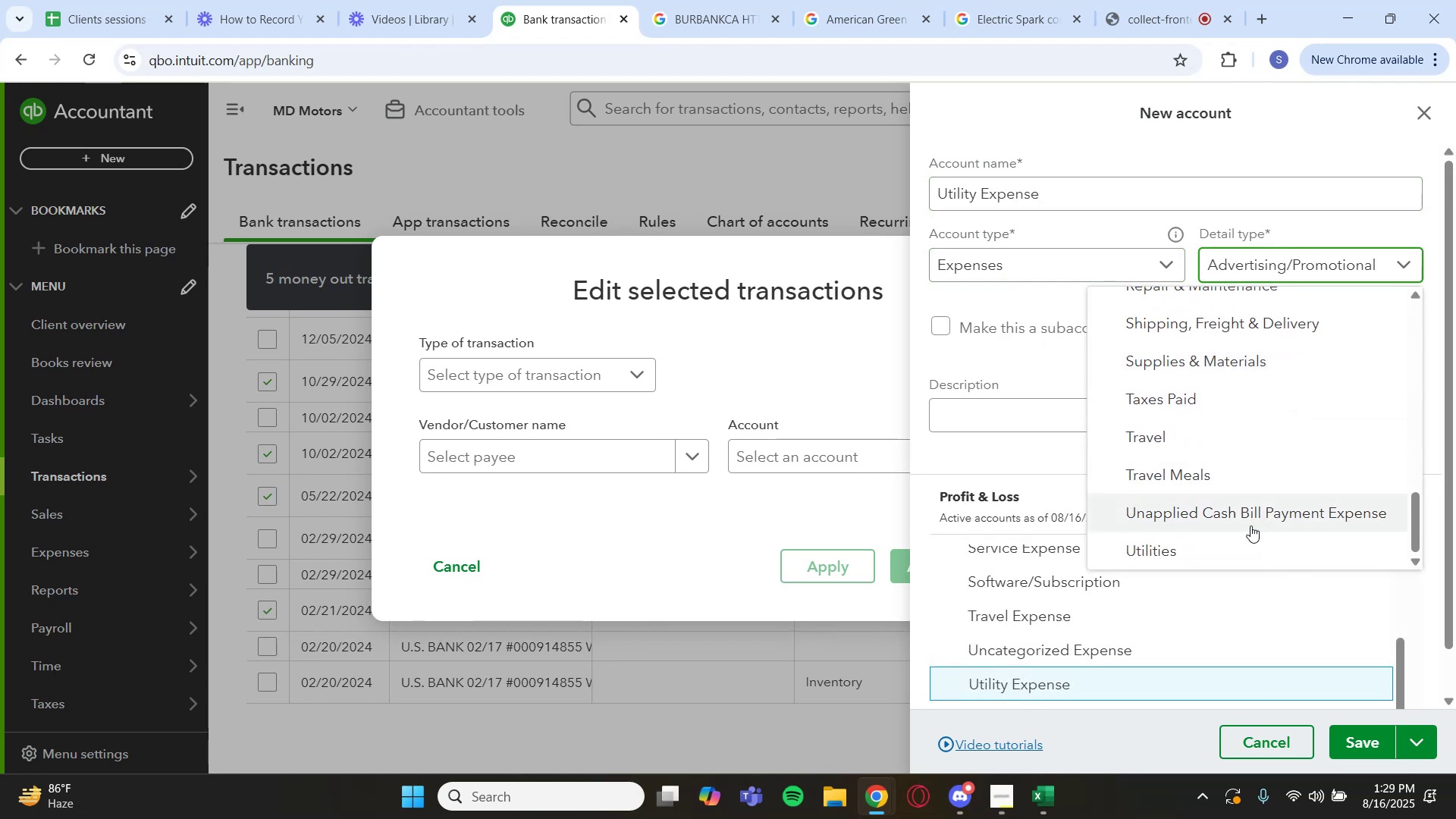 
left_click([1239, 540])
 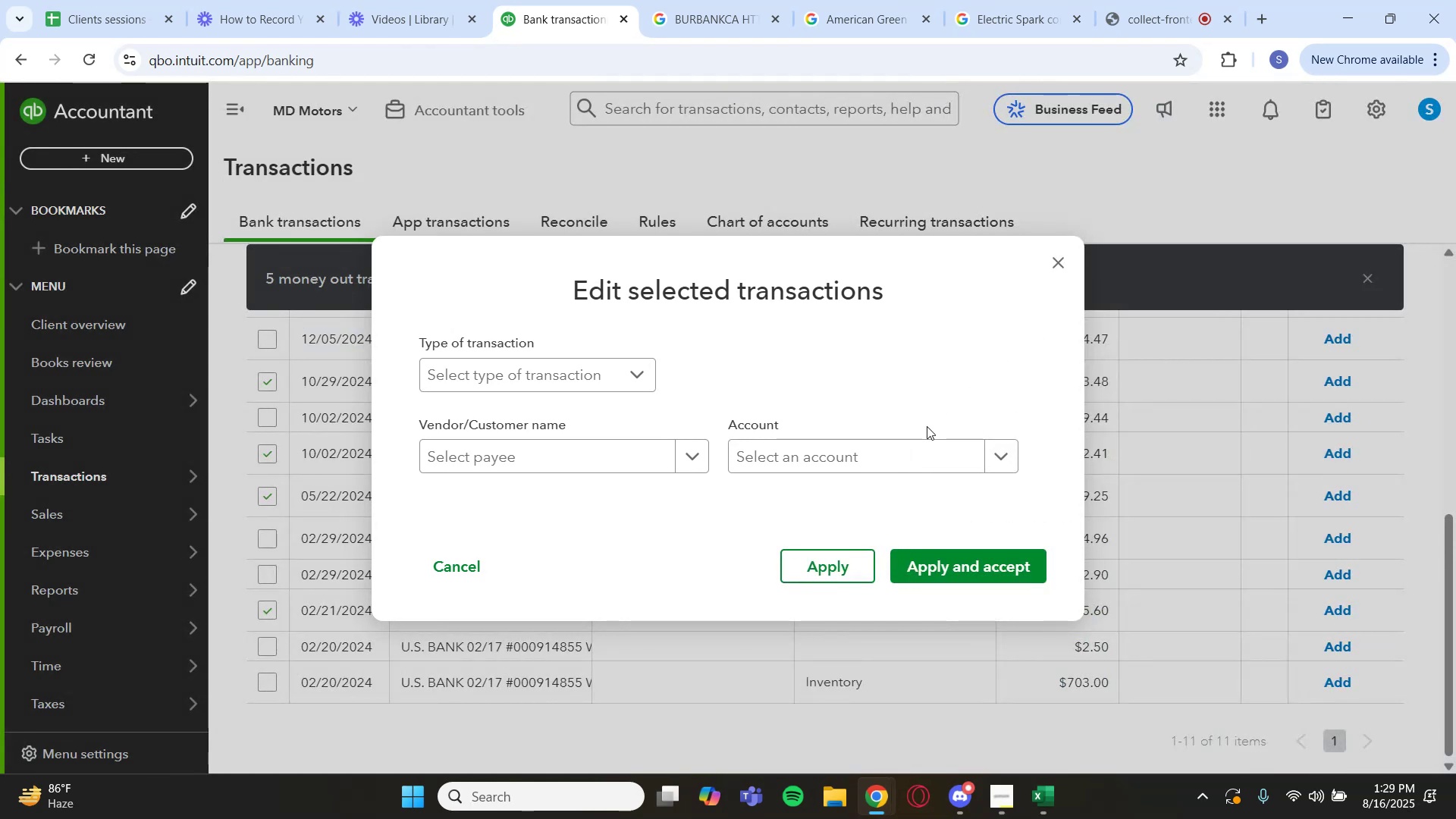 
left_click([946, 454])
 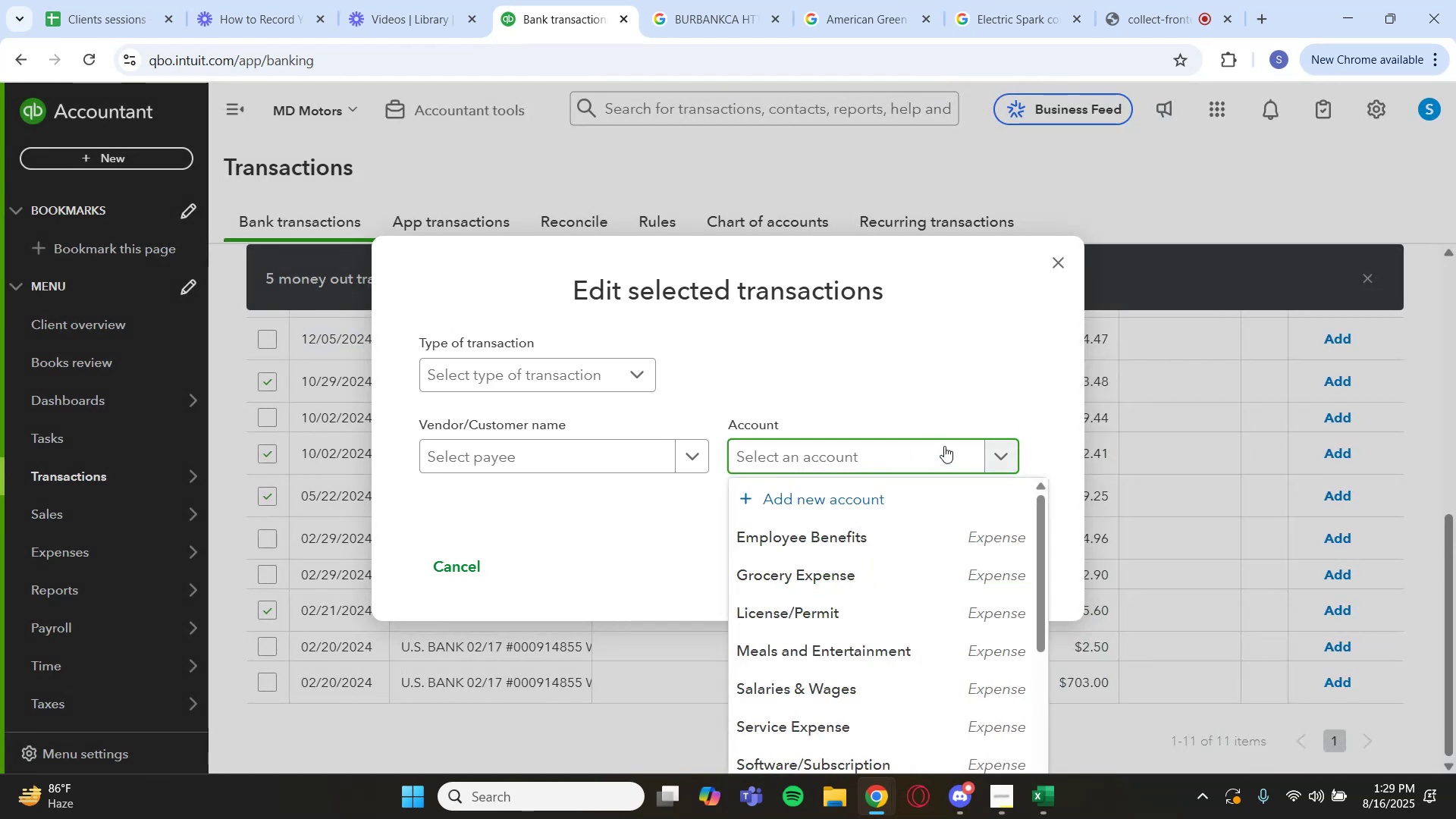 
type(uti)
 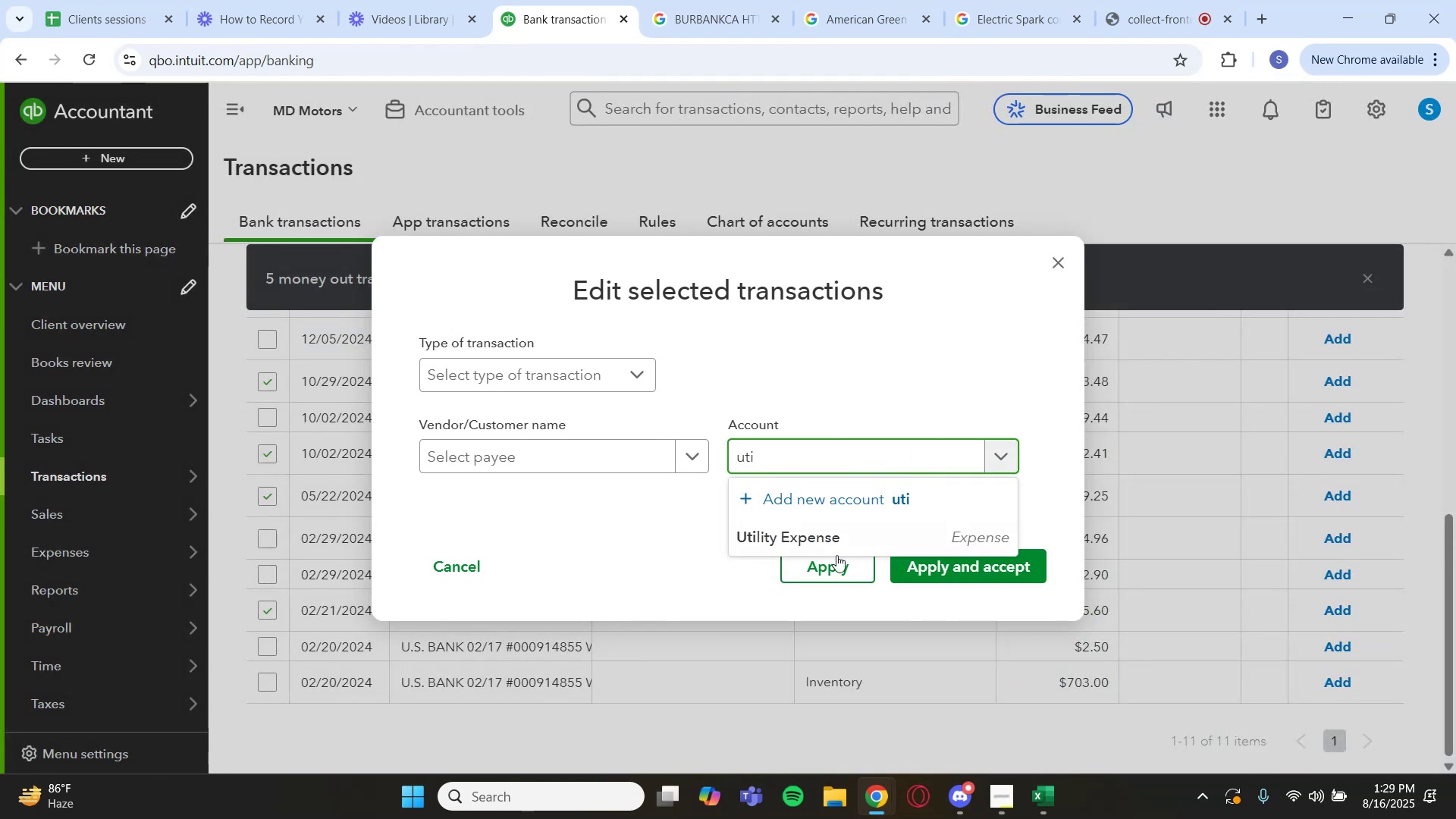 
left_click([855, 552])
 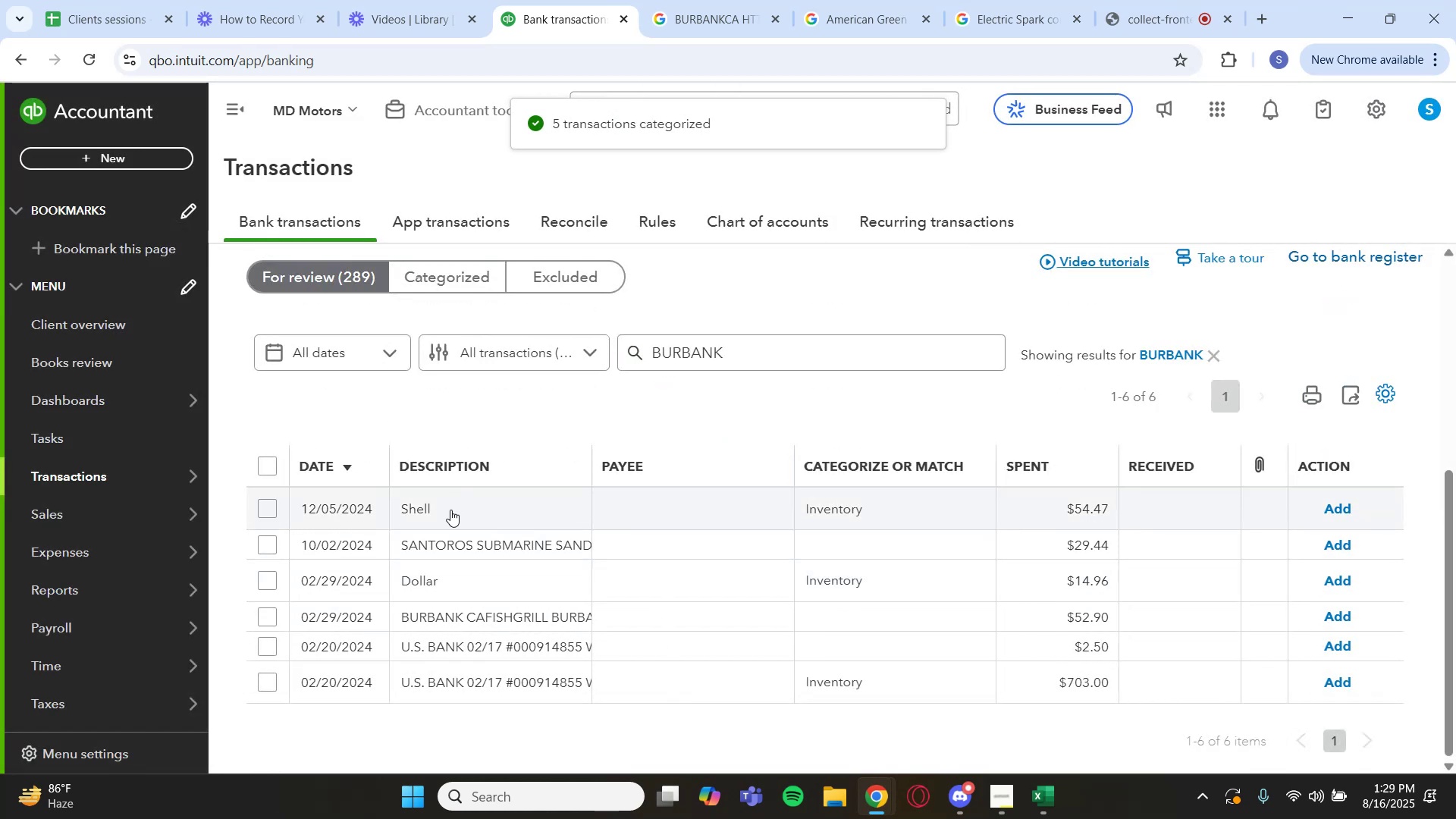 
wait(5.06)
 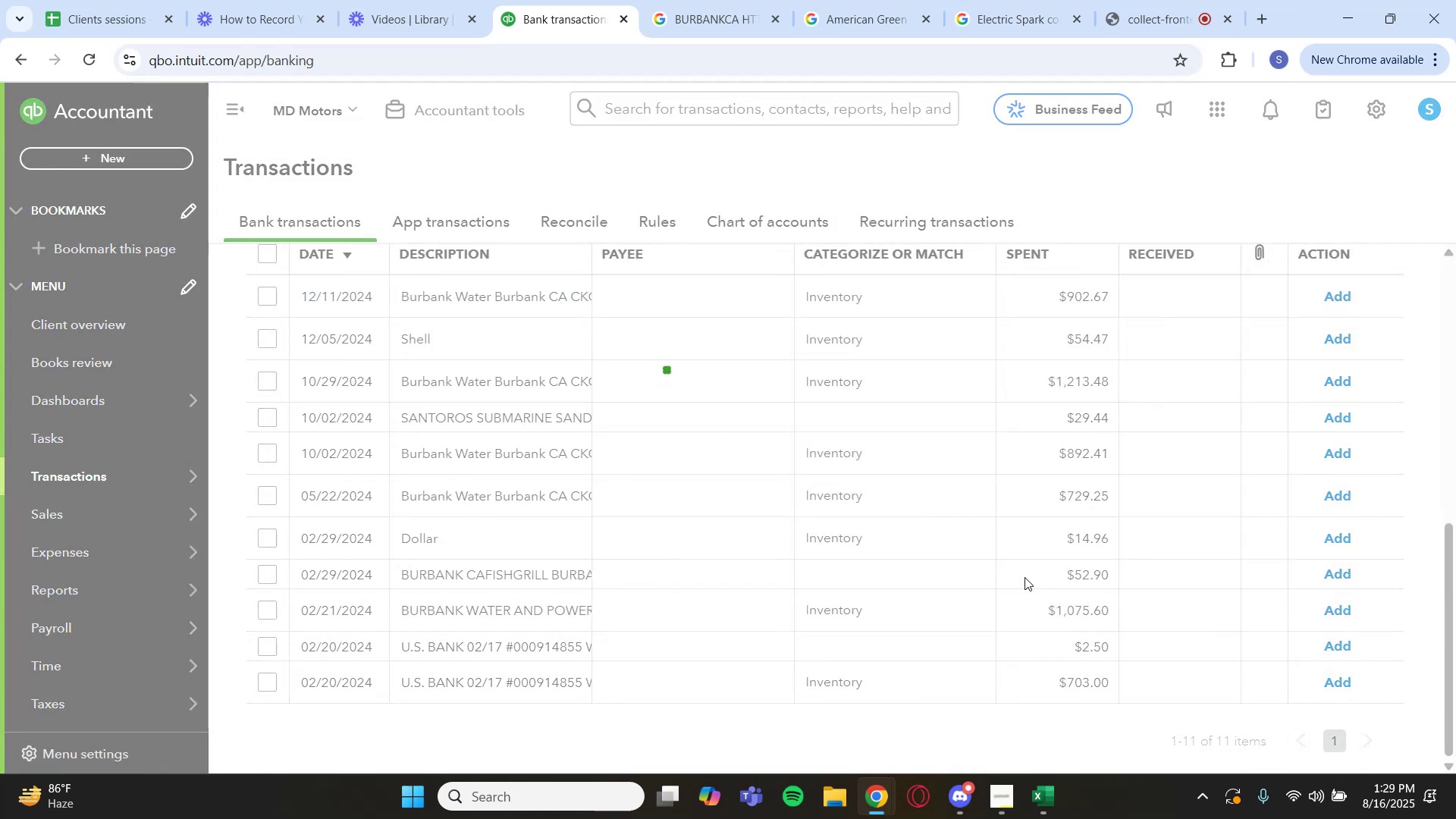 
left_click([431, 512])
 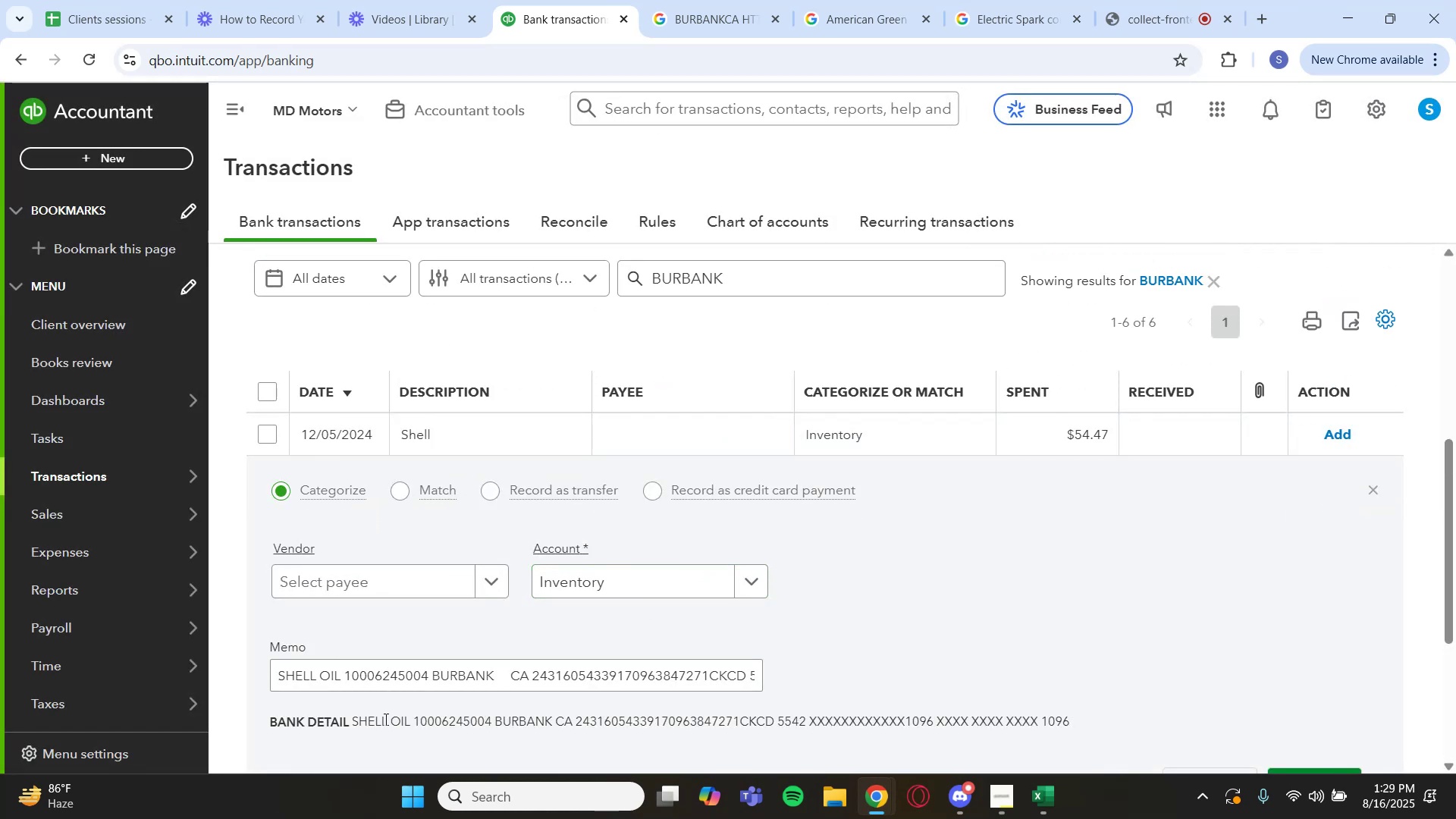 
left_click([1371, 489])
 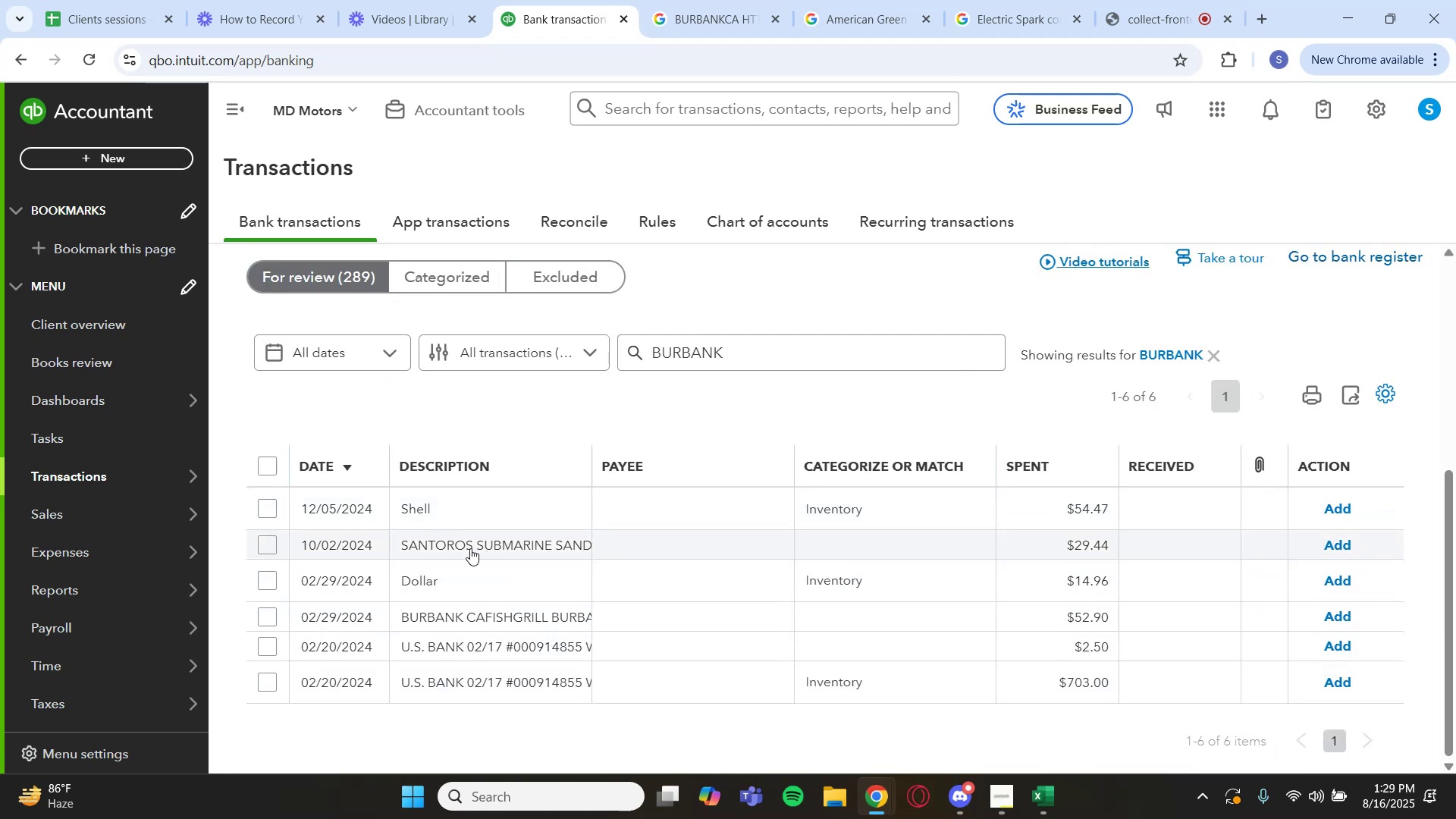 
left_click([419, 583])
 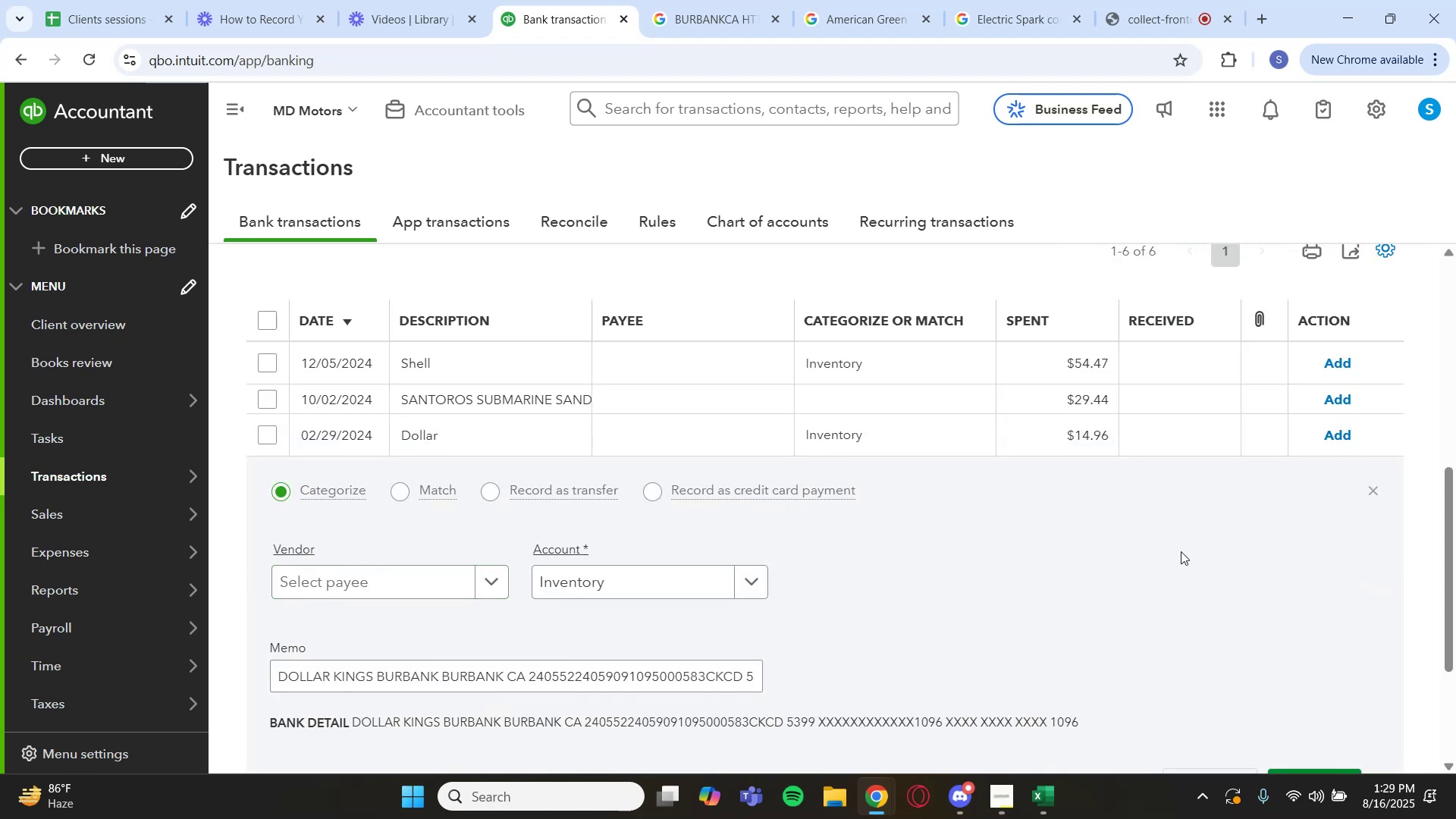 
left_click([1378, 490])
 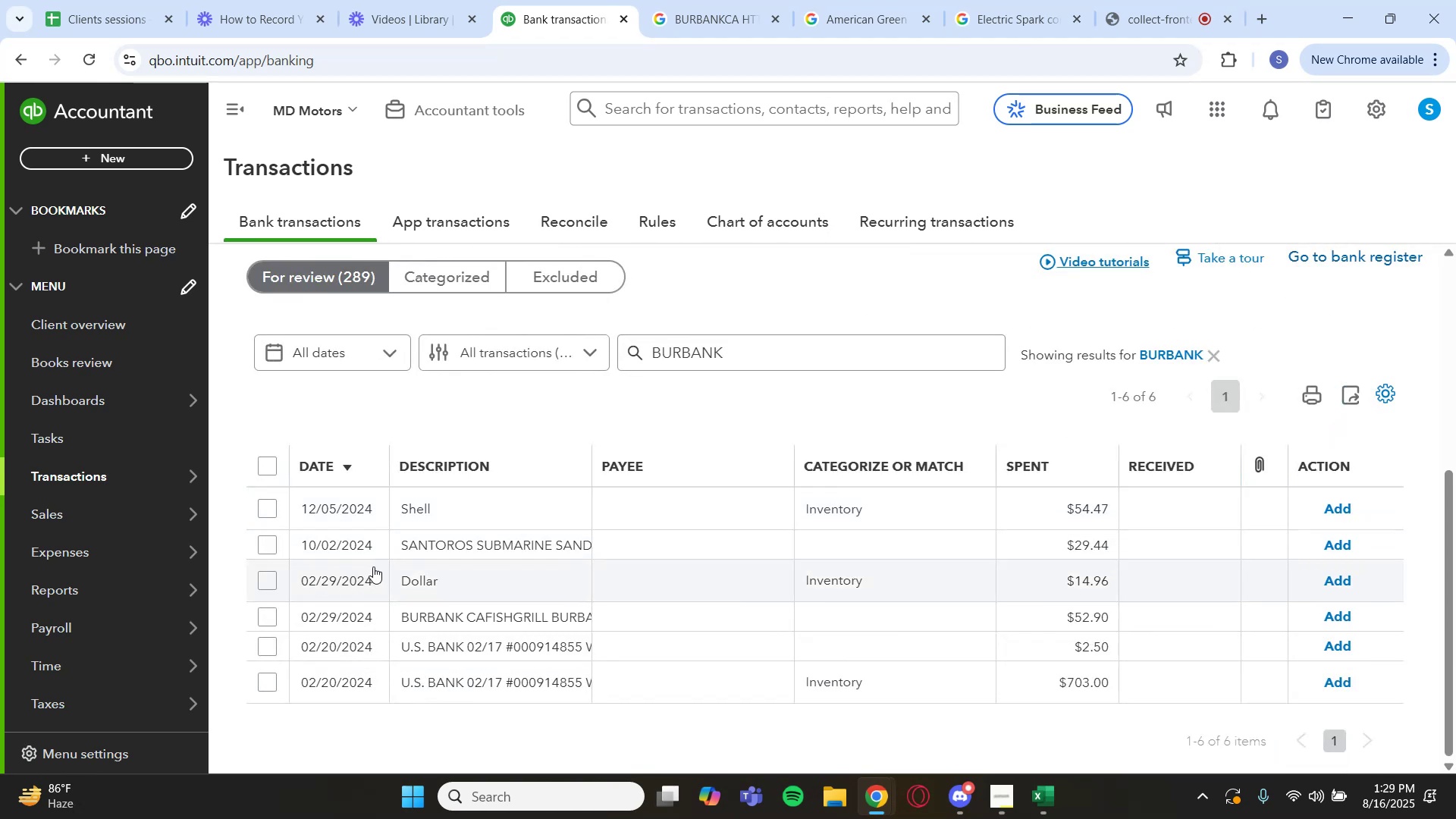 
left_click([410, 577])
 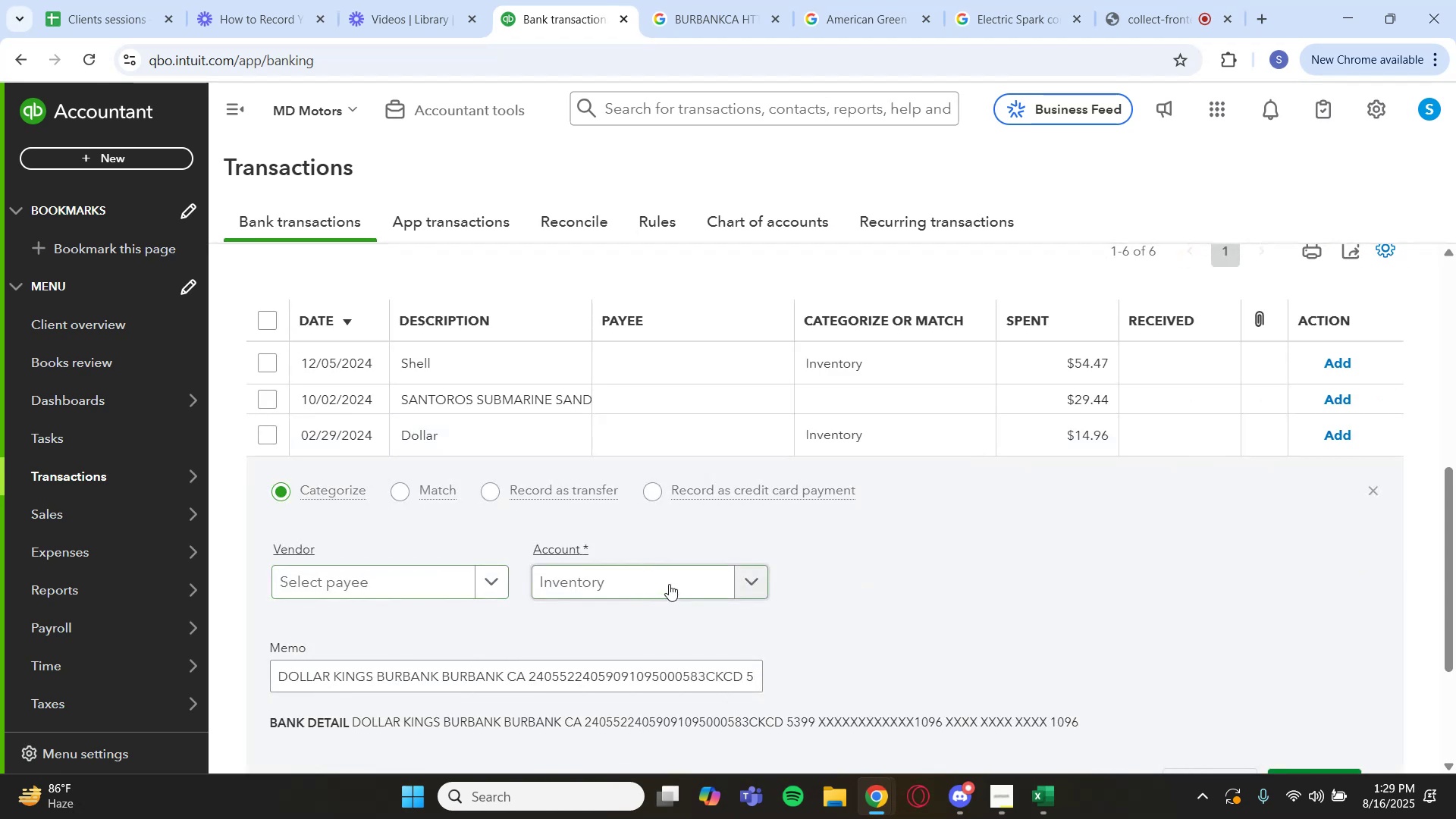 
left_click([741, 573])
 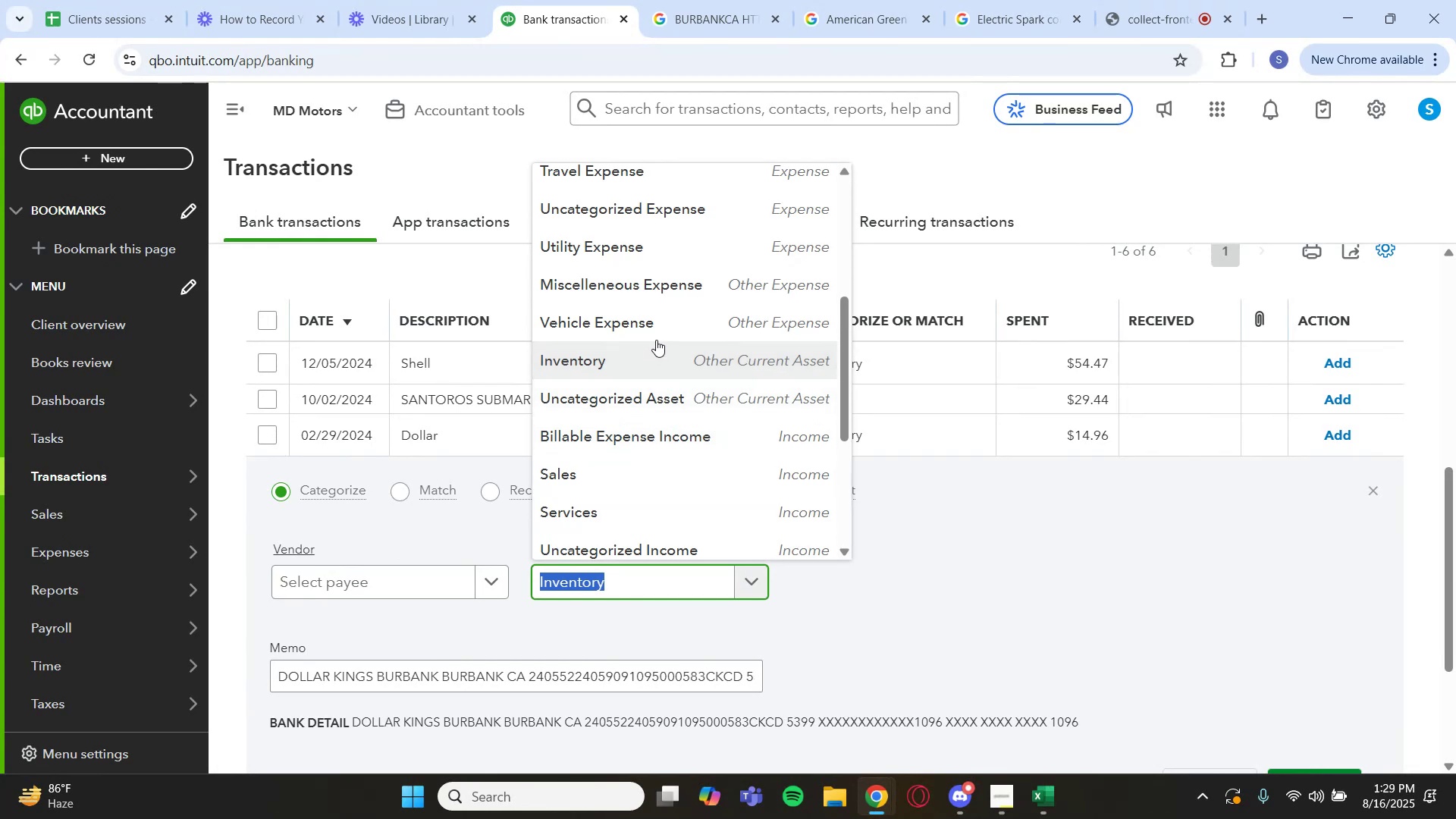 
scroll: coordinate [654, 265], scroll_direction: up, amount: 3.0
 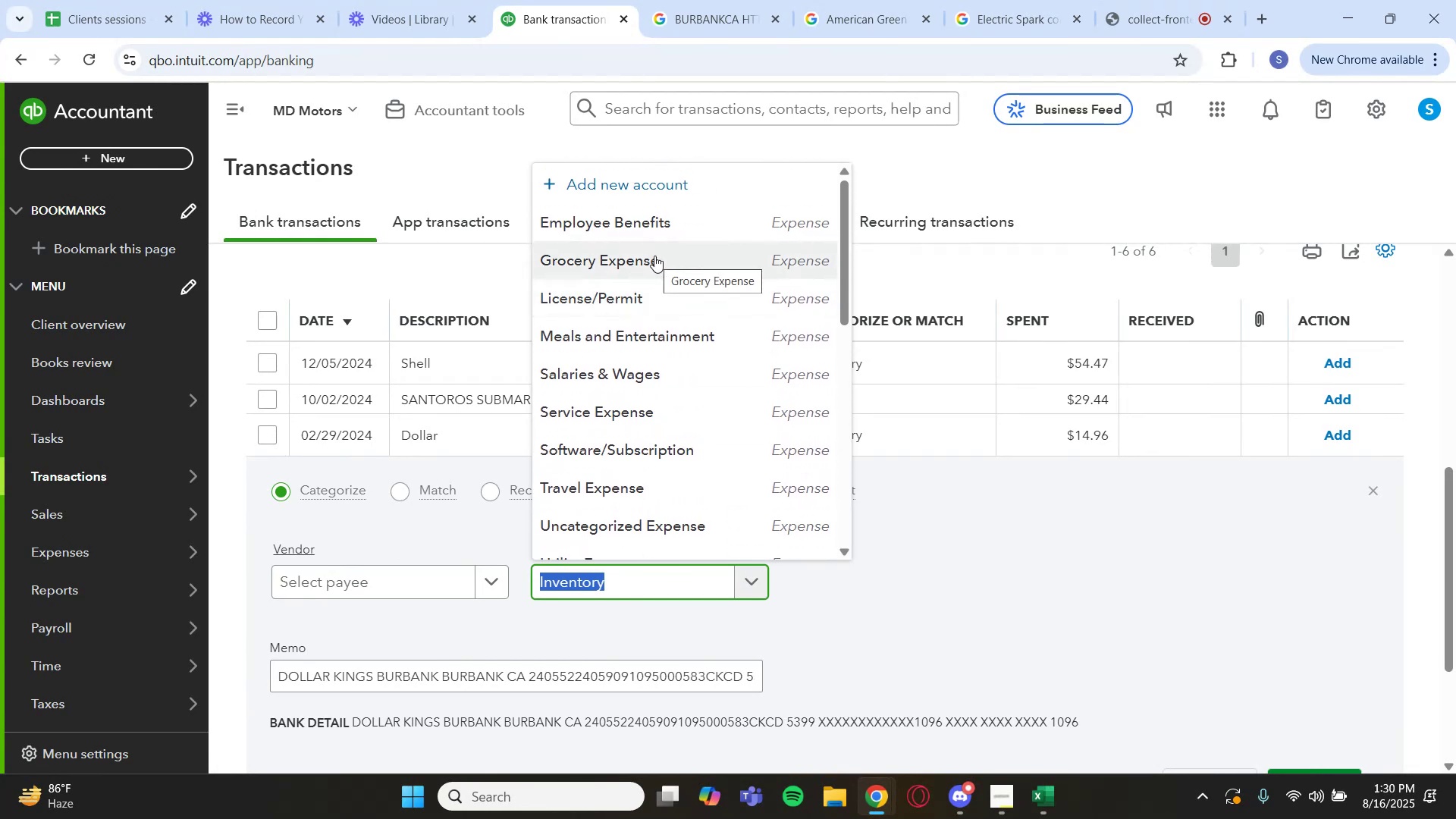 
left_click([661, 262])
 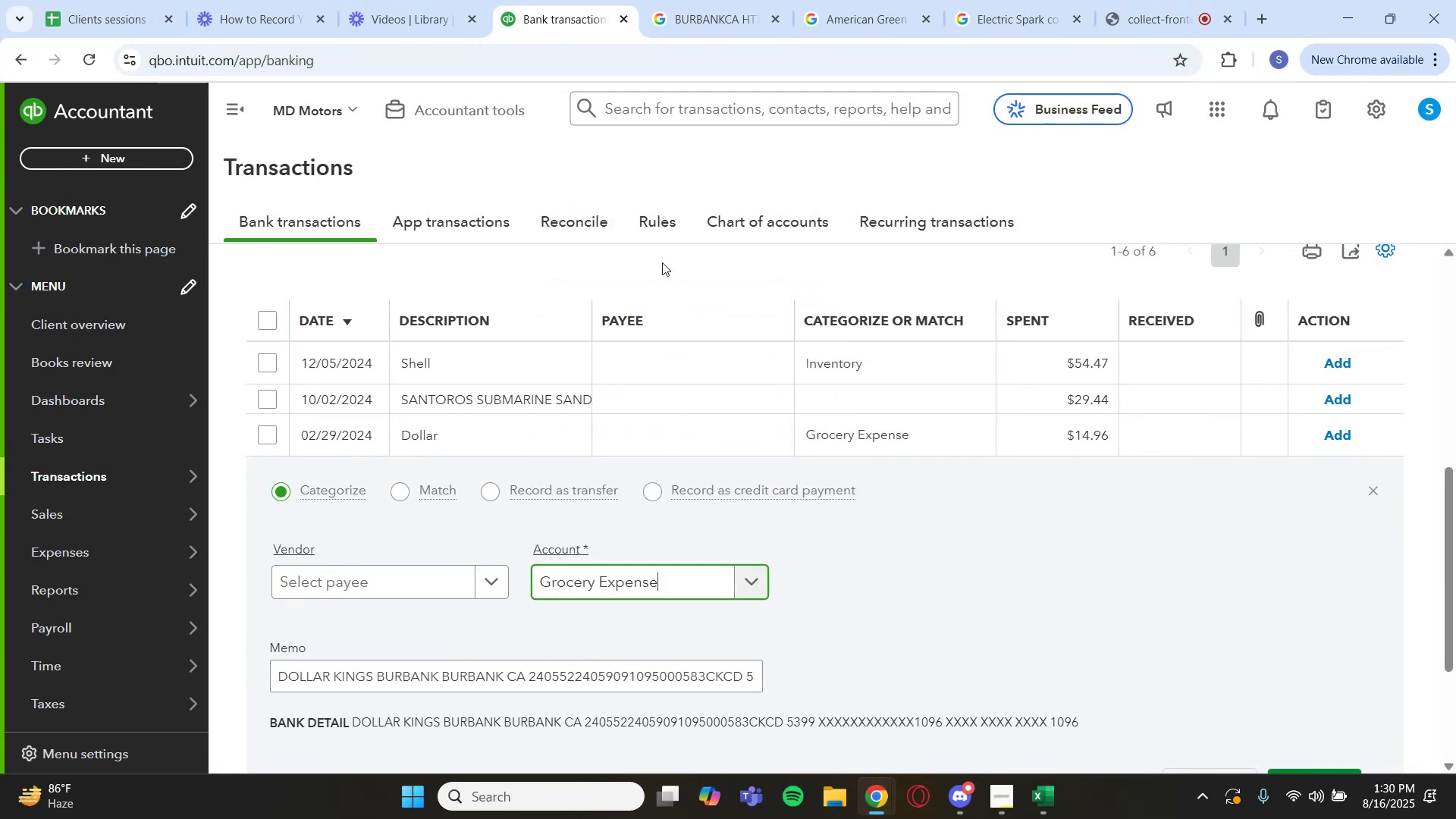 
scroll: coordinate [1118, 588], scroll_direction: down, amount: 1.0
 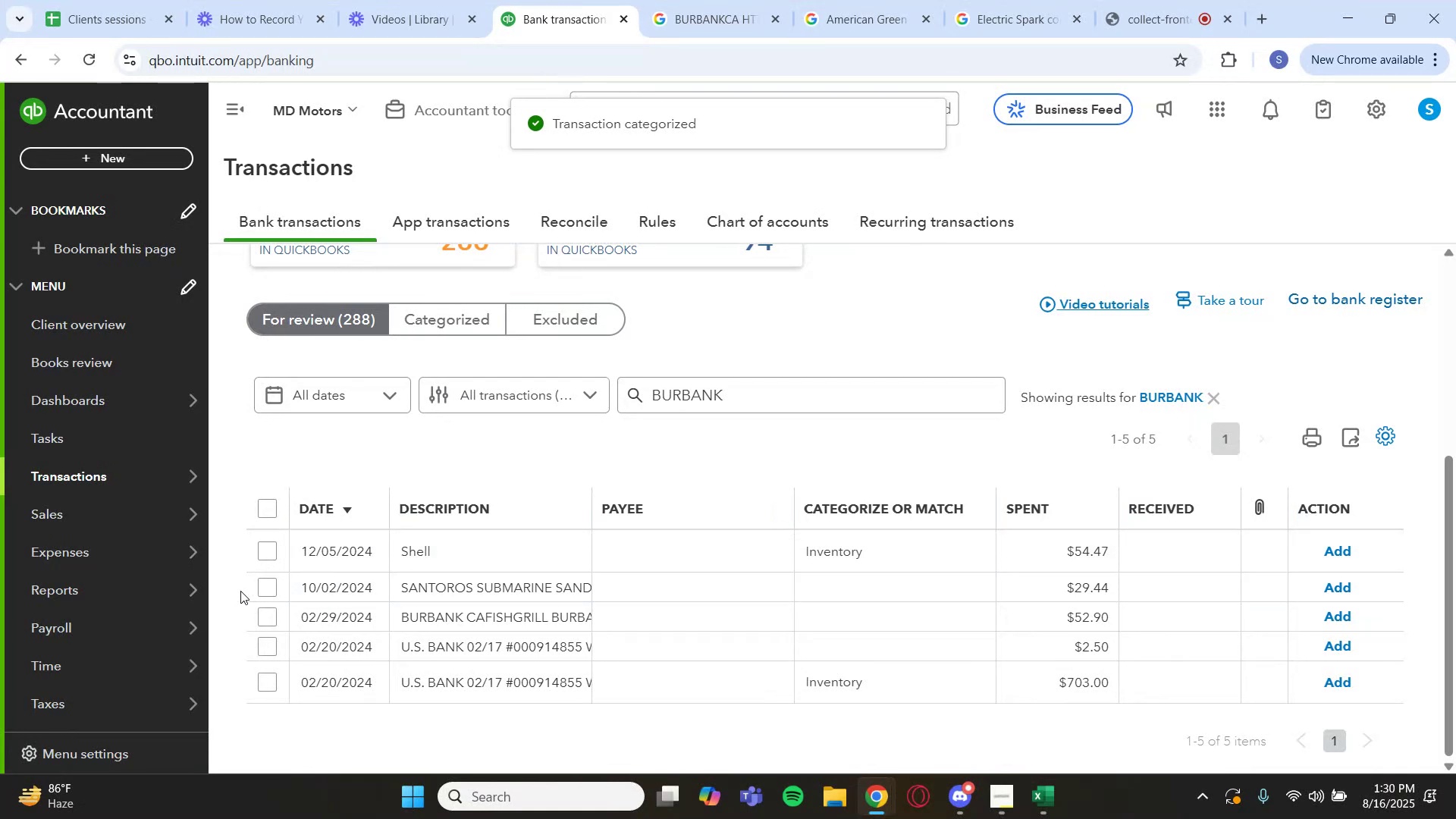 
wait(5.23)
 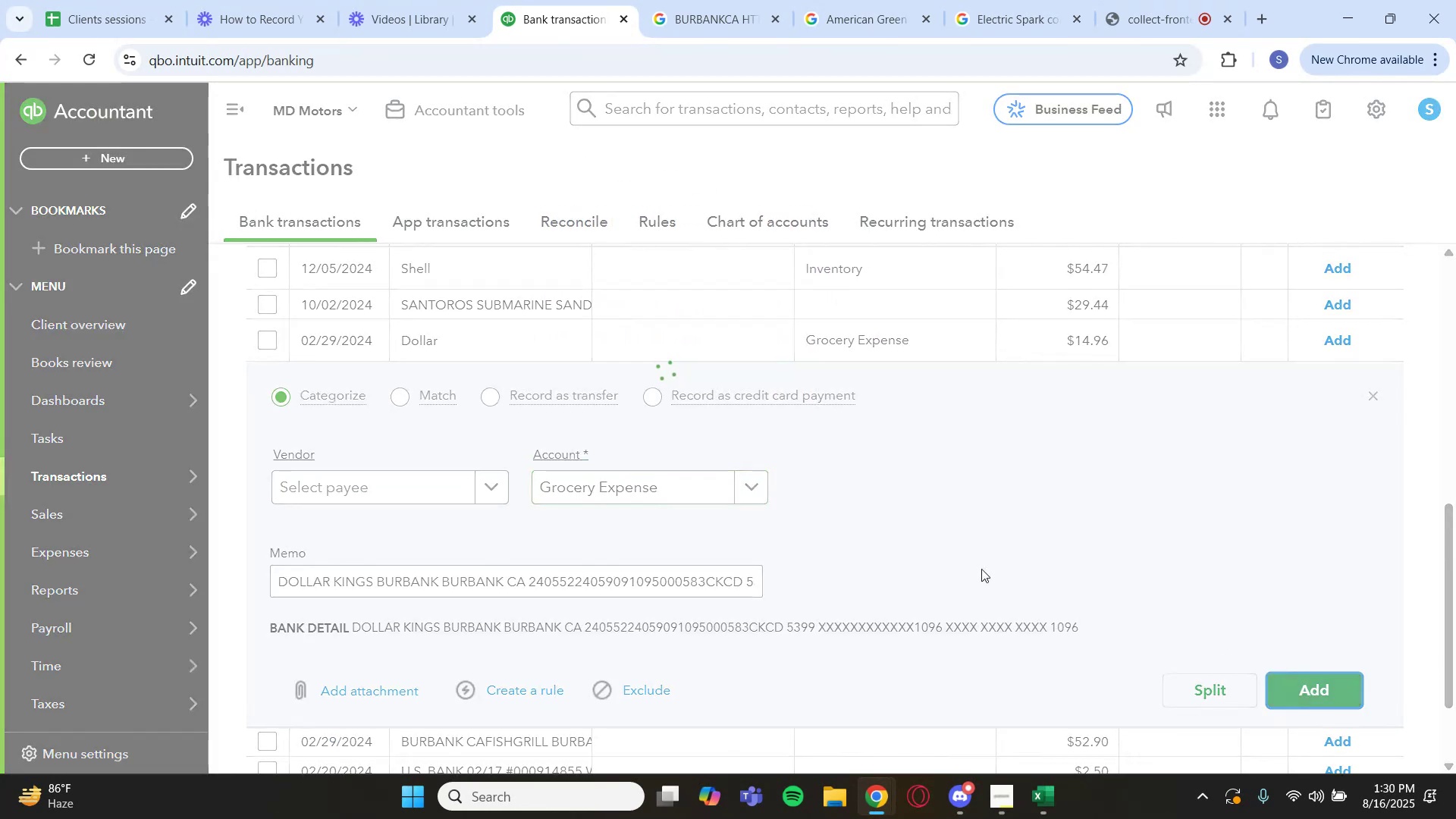 
double_click([269, 610])
 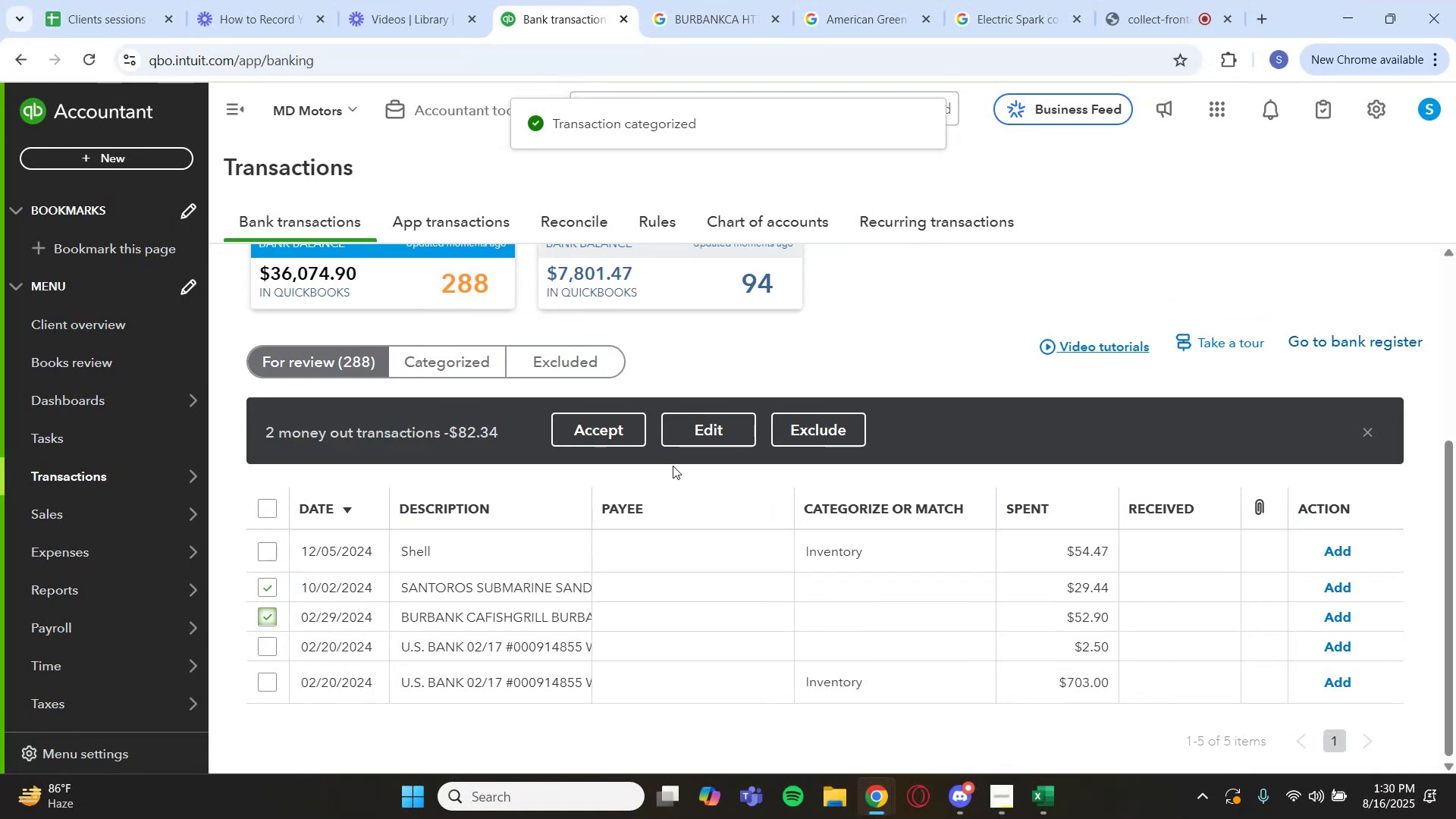 
left_click([710, 427])
 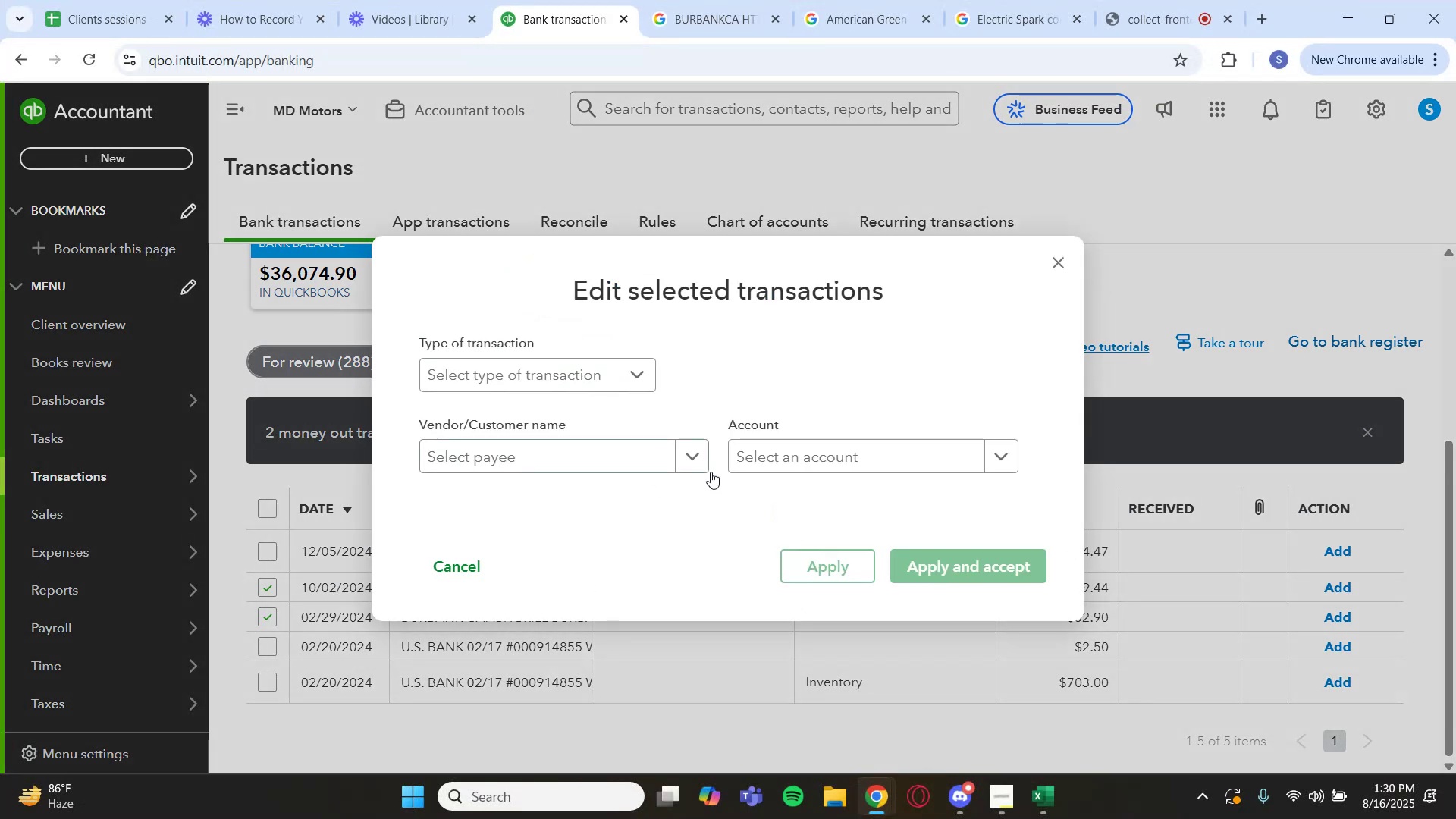 
left_click([860, 458])
 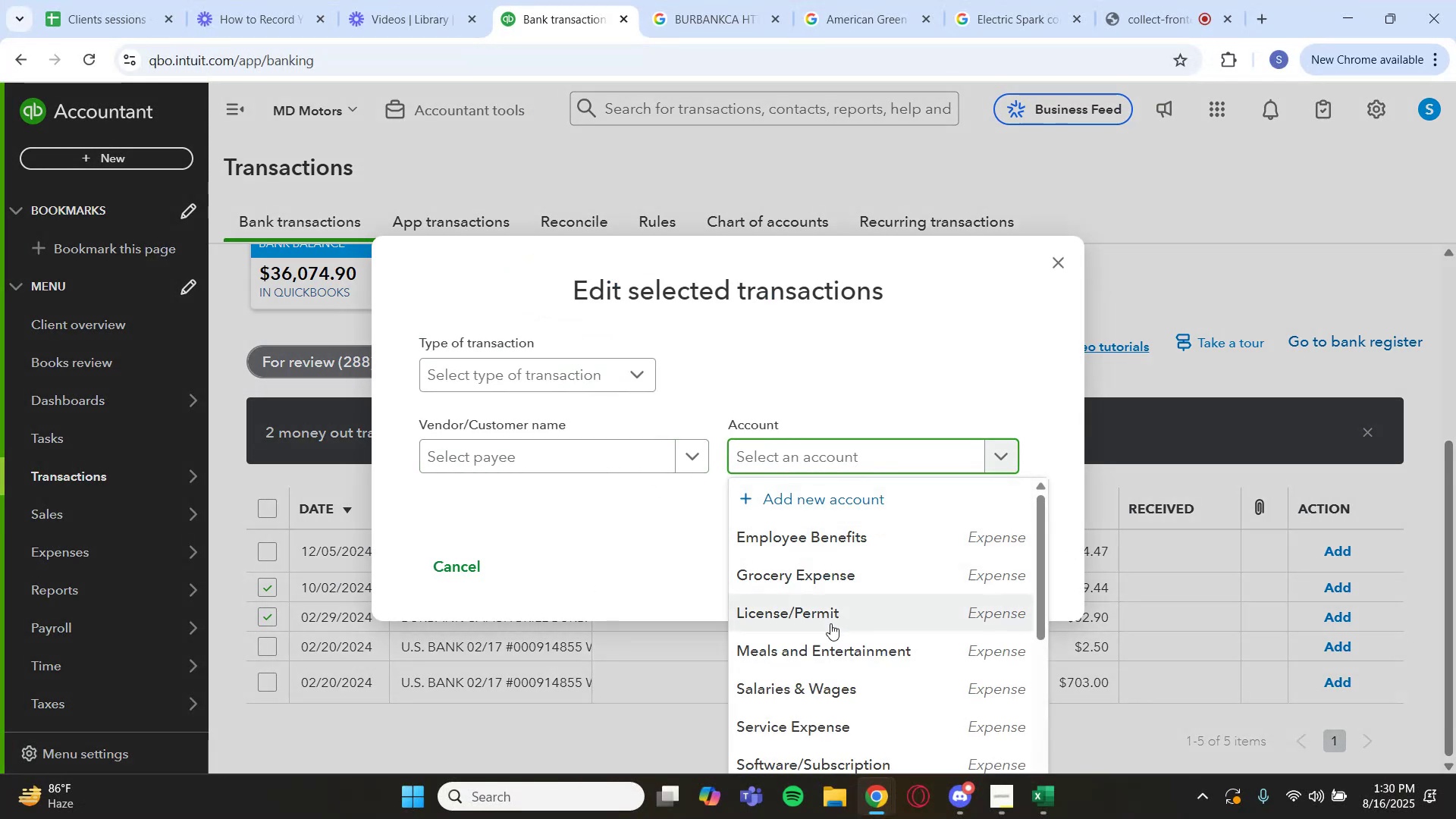 
left_click([822, 641])
 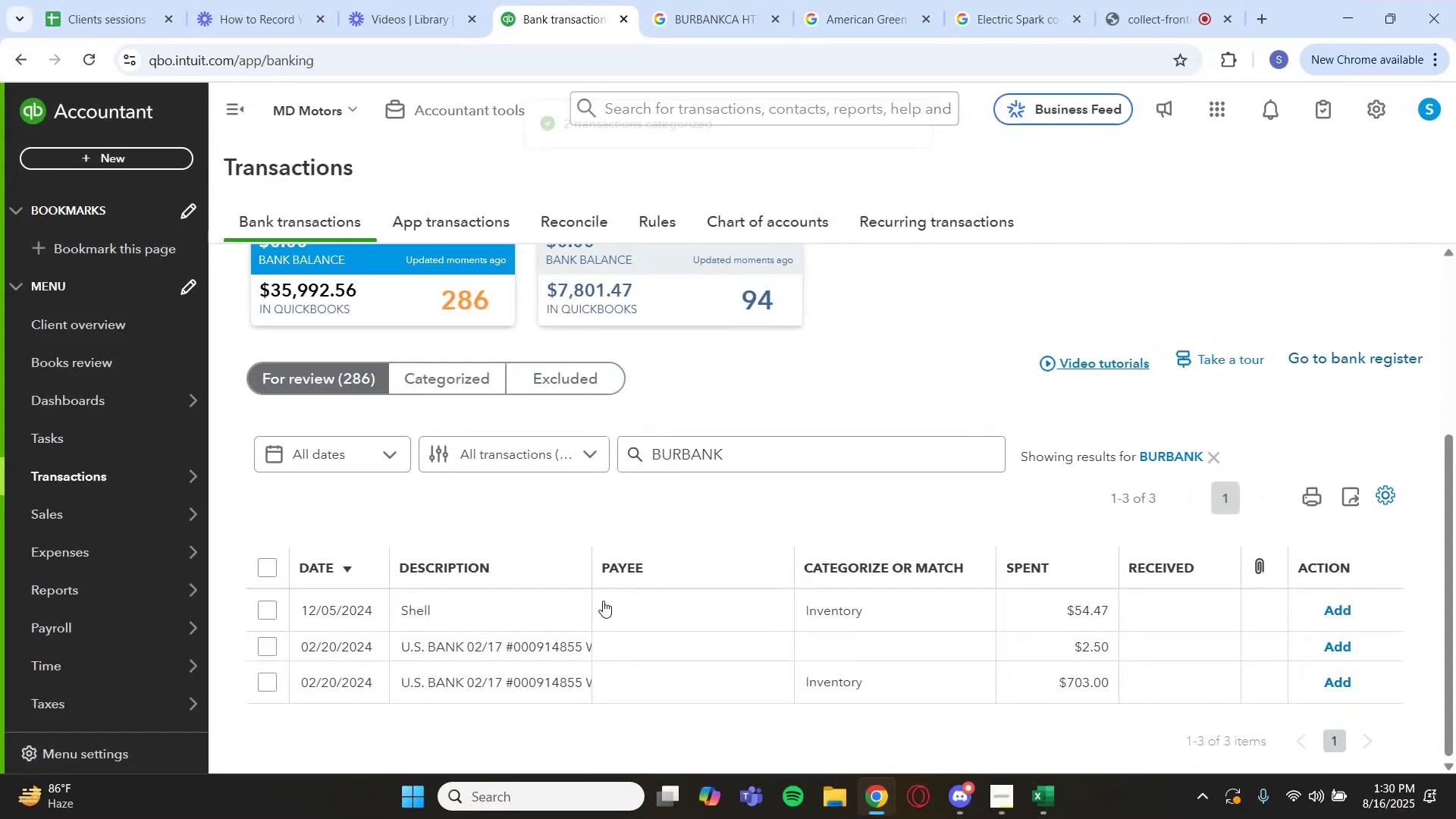 
left_click([502, 648])
 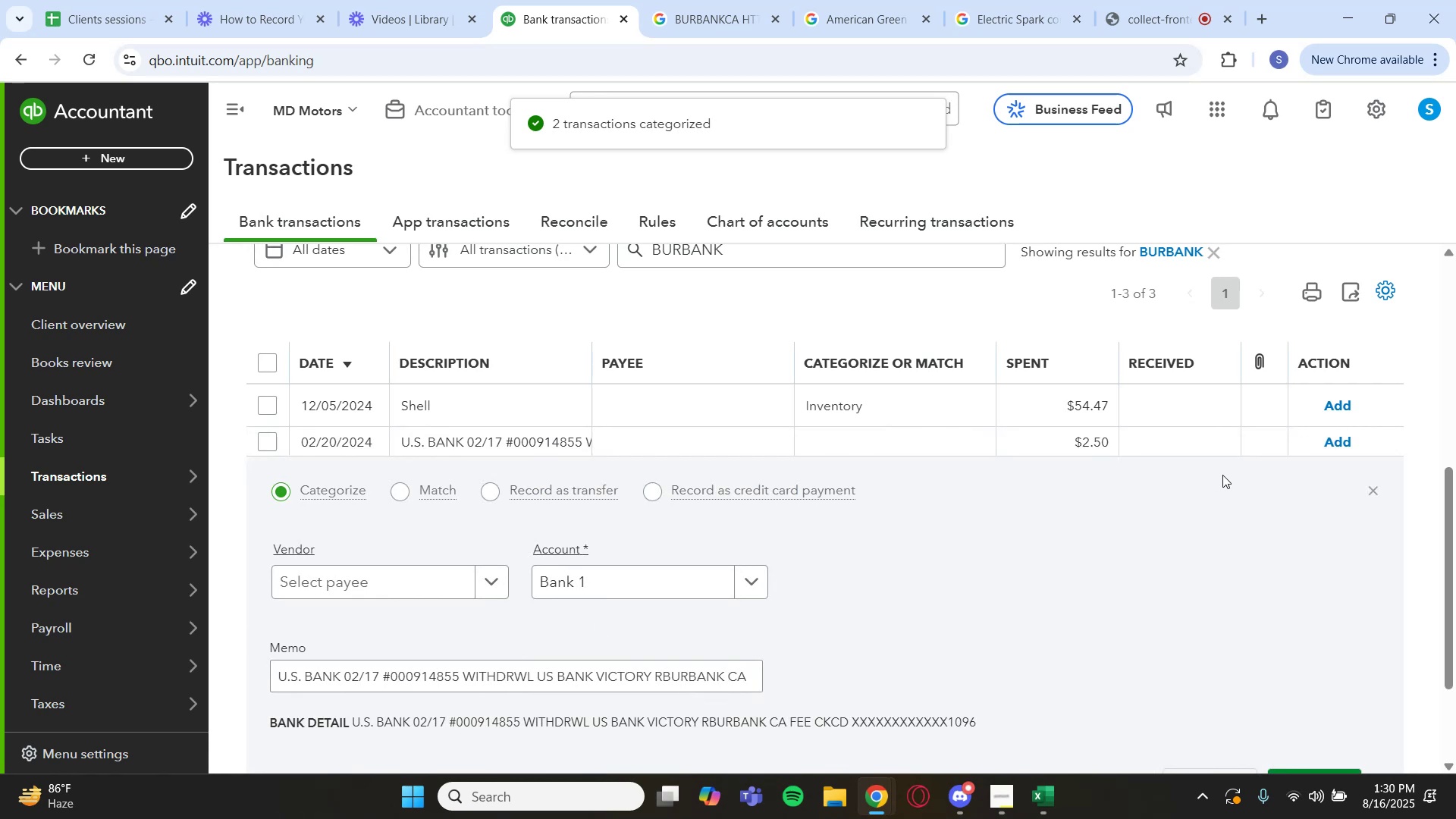 
left_click([1376, 488])
 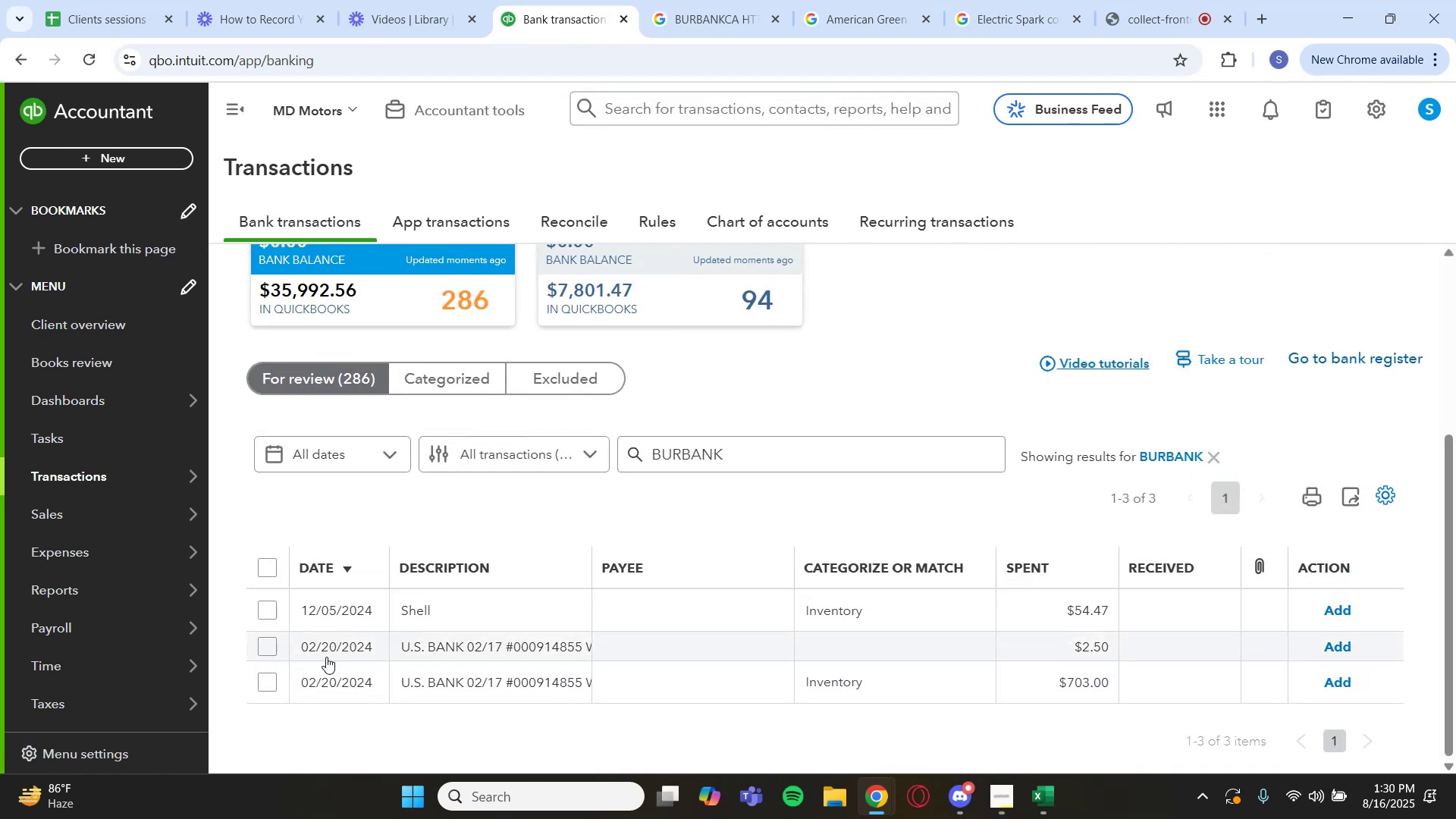 
left_click([275, 648])
 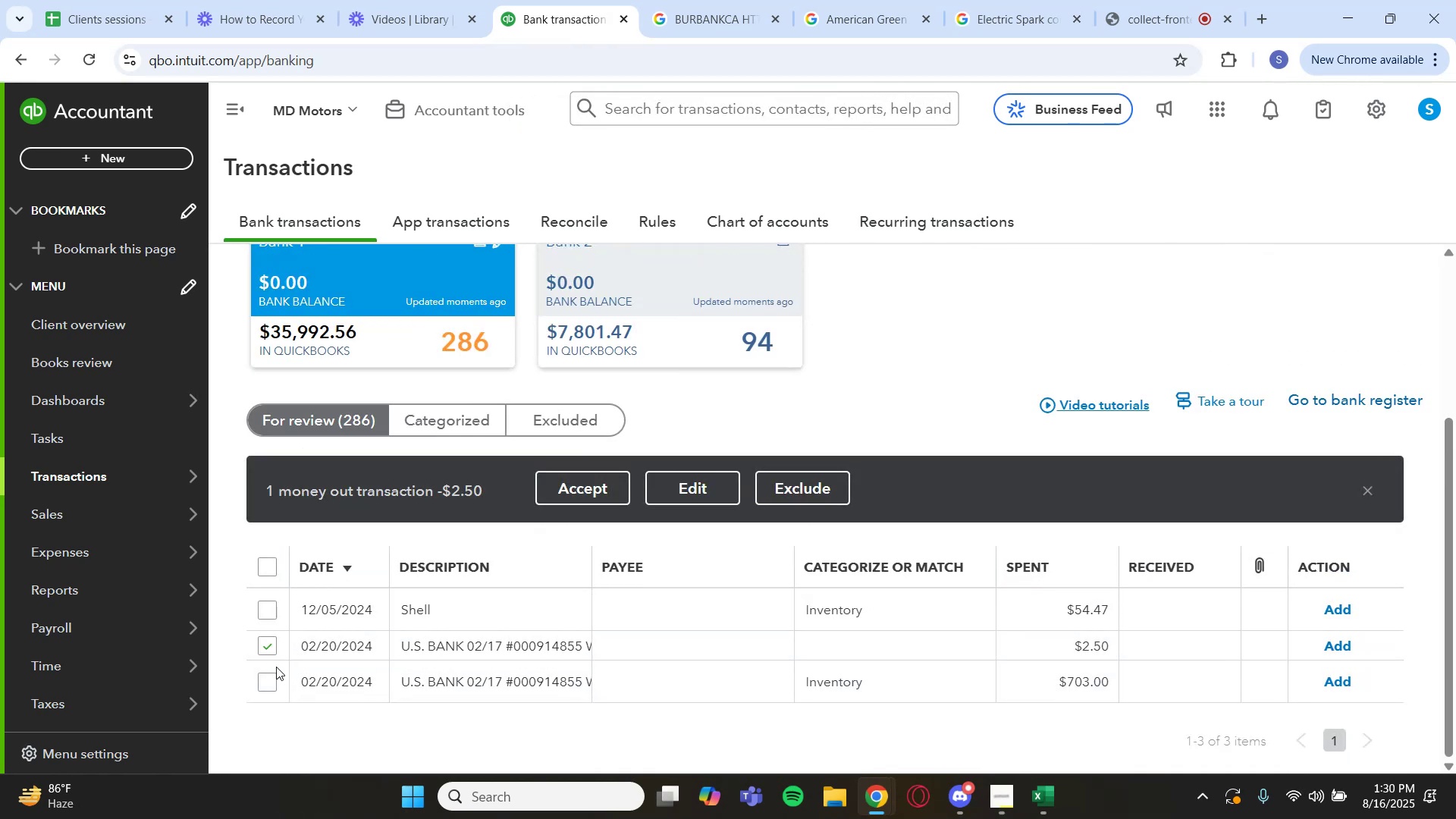 
left_click([267, 686])
 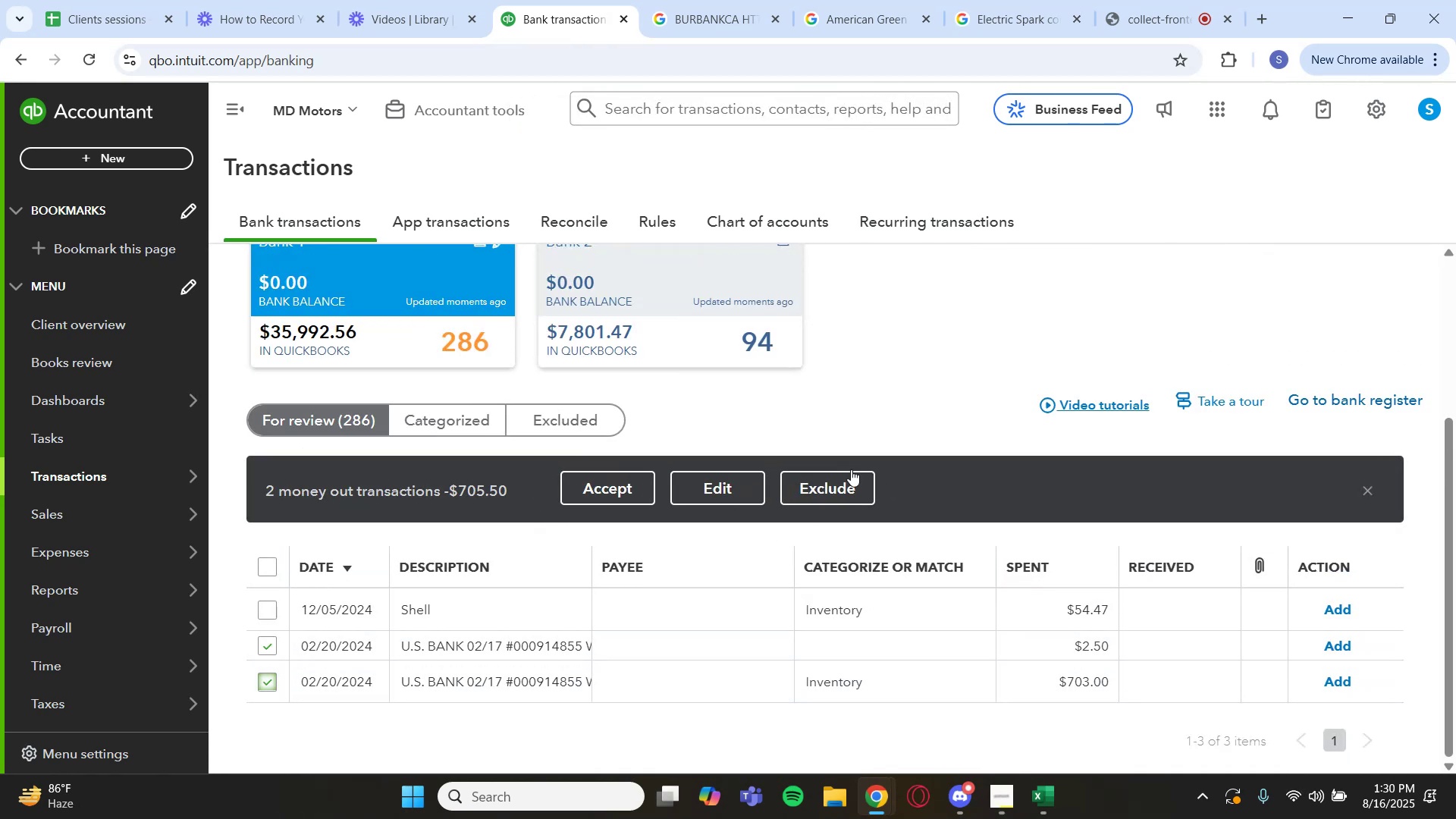 
left_click([743, 483])
 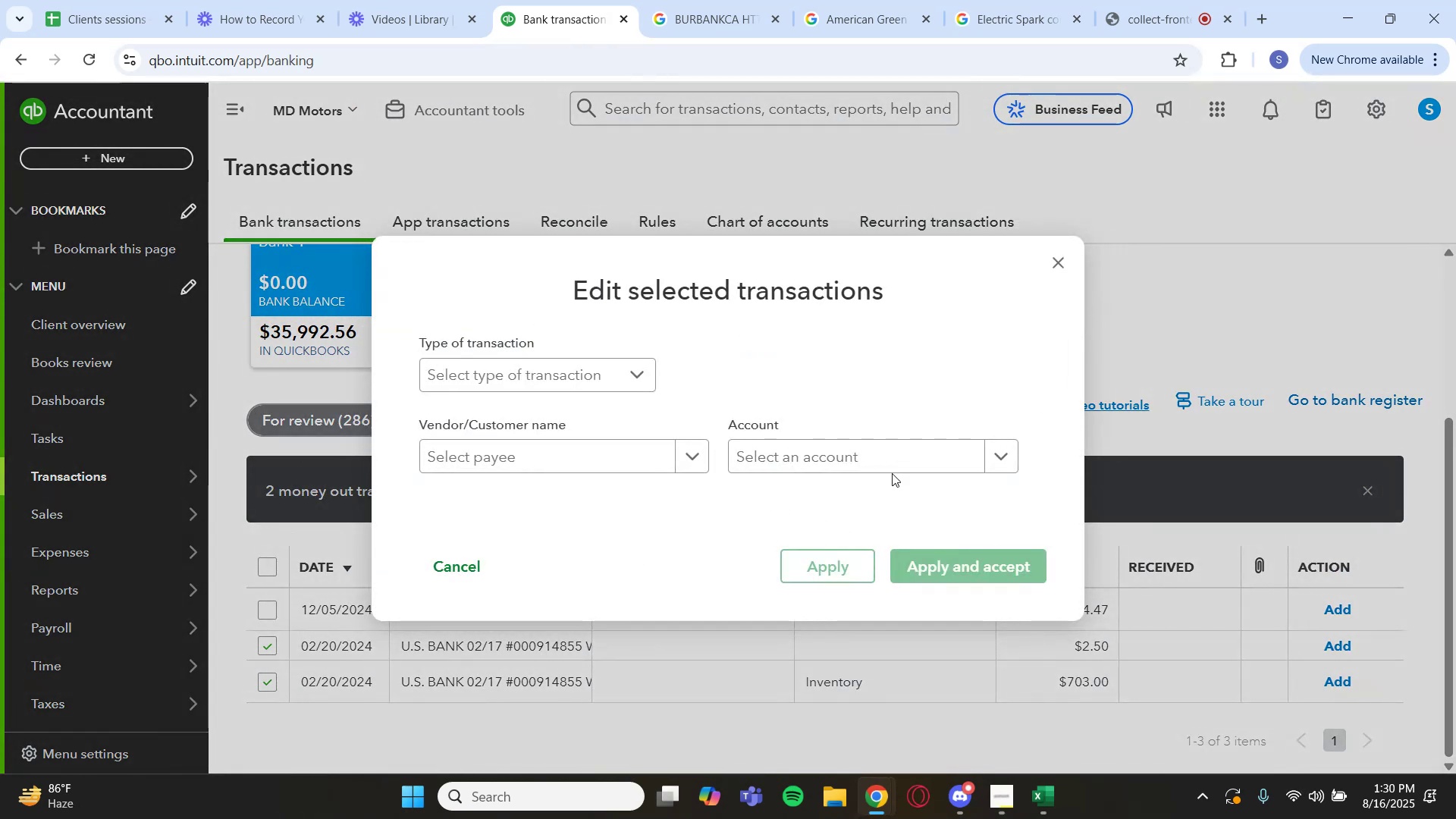 
left_click_drag(start_coordinate=[1043, 449], to_coordinate=[1040, 453])
 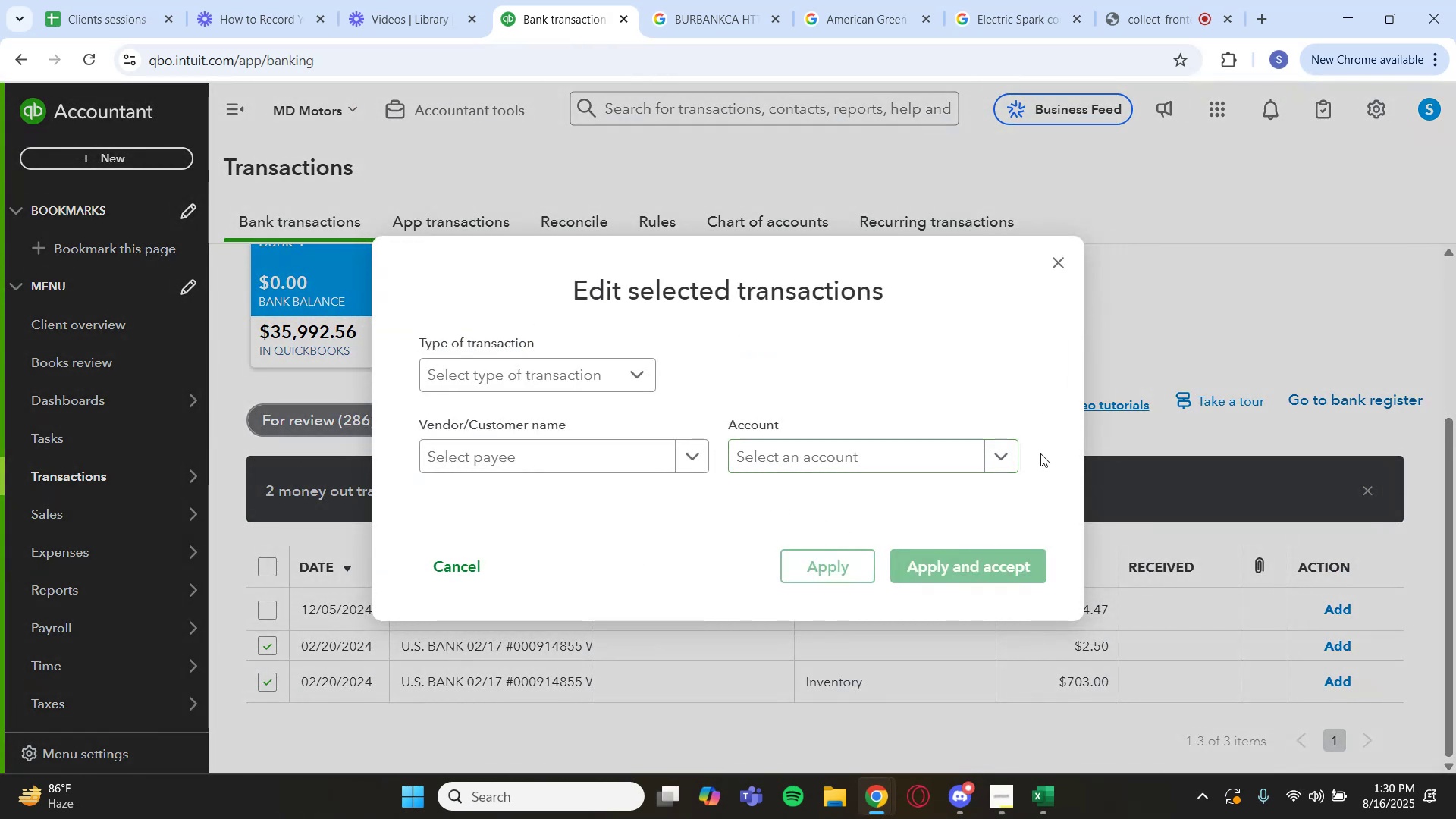 
double_click([1016, 458])
 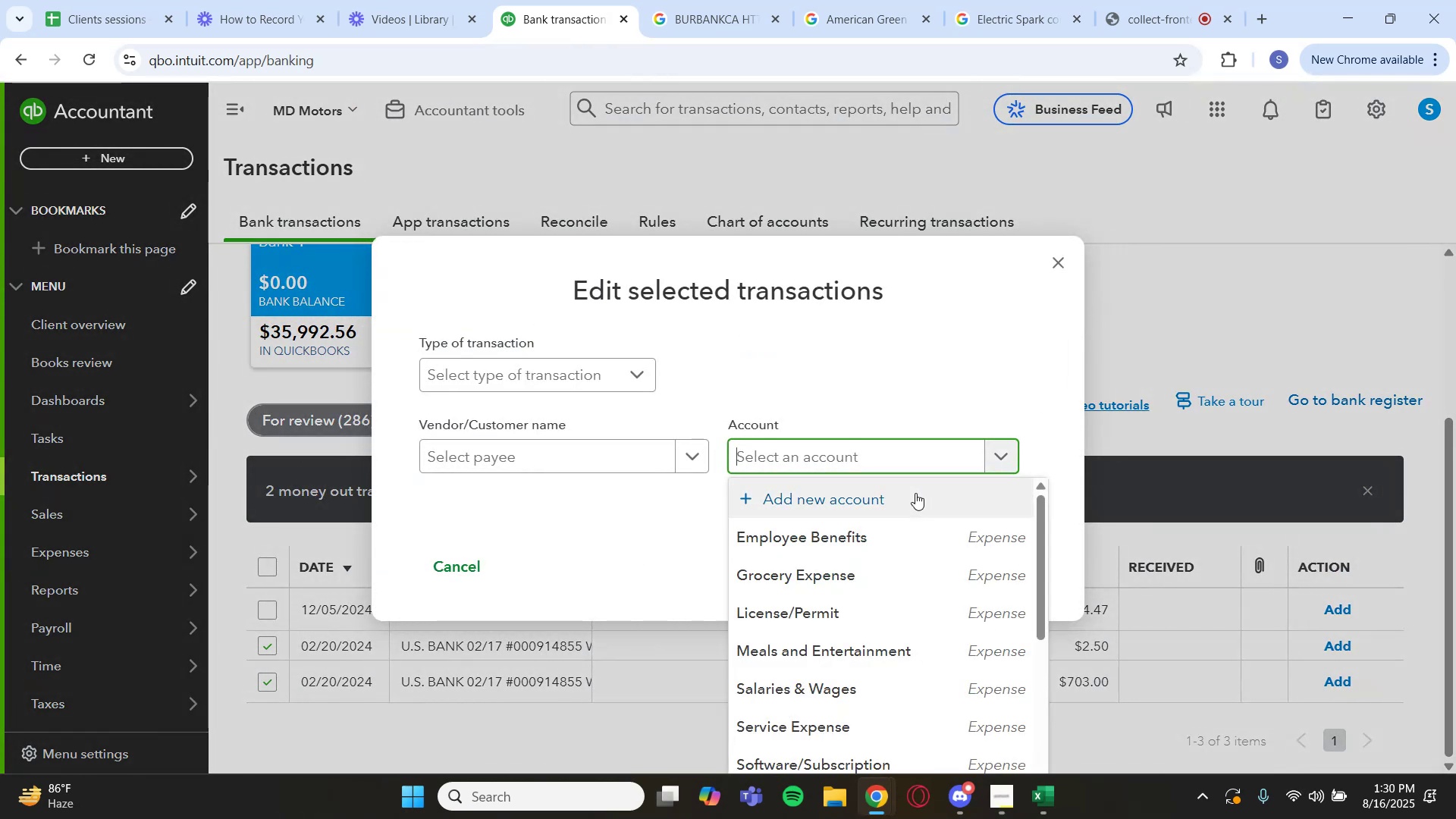 
scroll: coordinate [826, 582], scroll_direction: down, amount: 8.0
 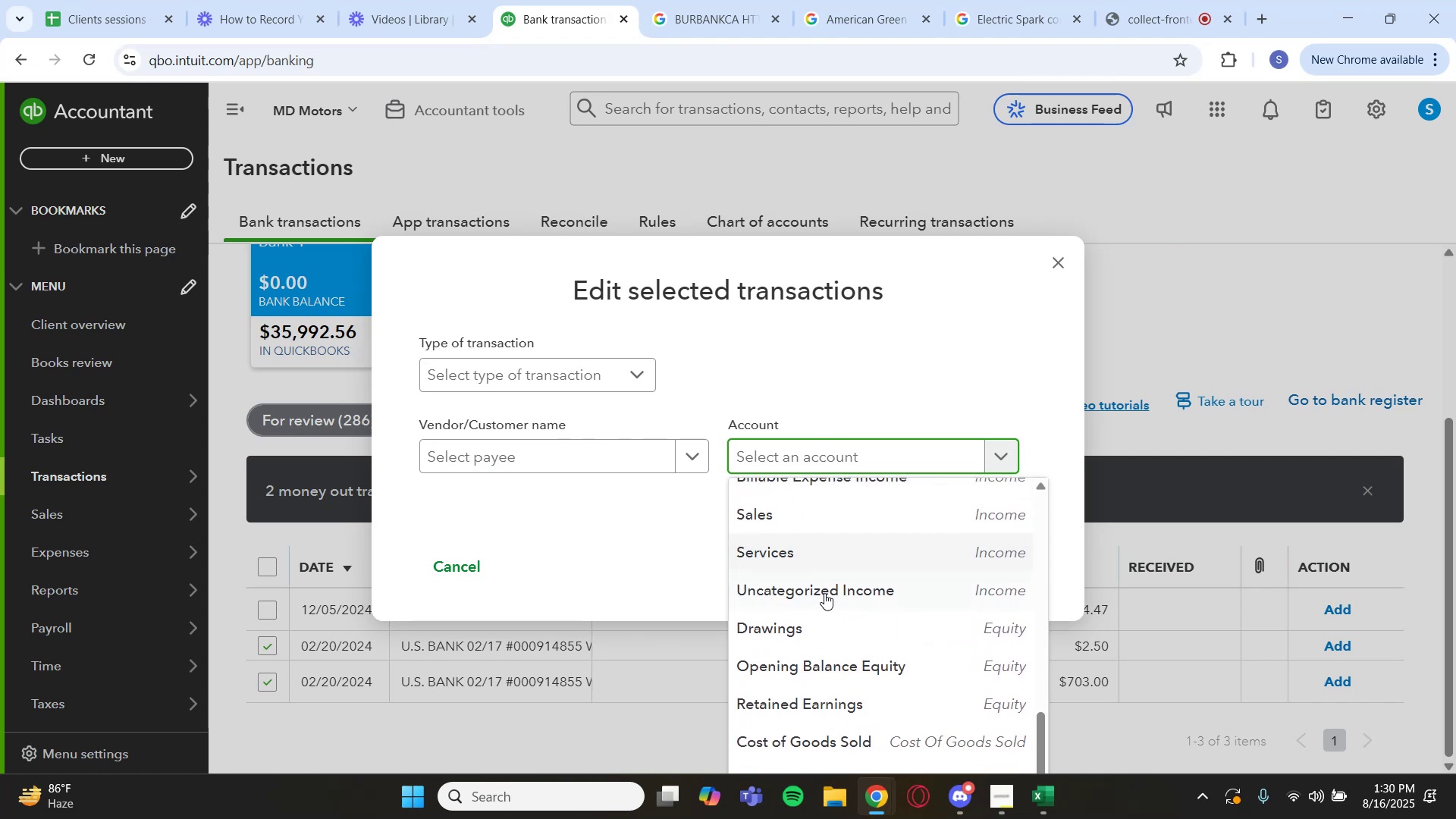 
left_click([813, 613])
 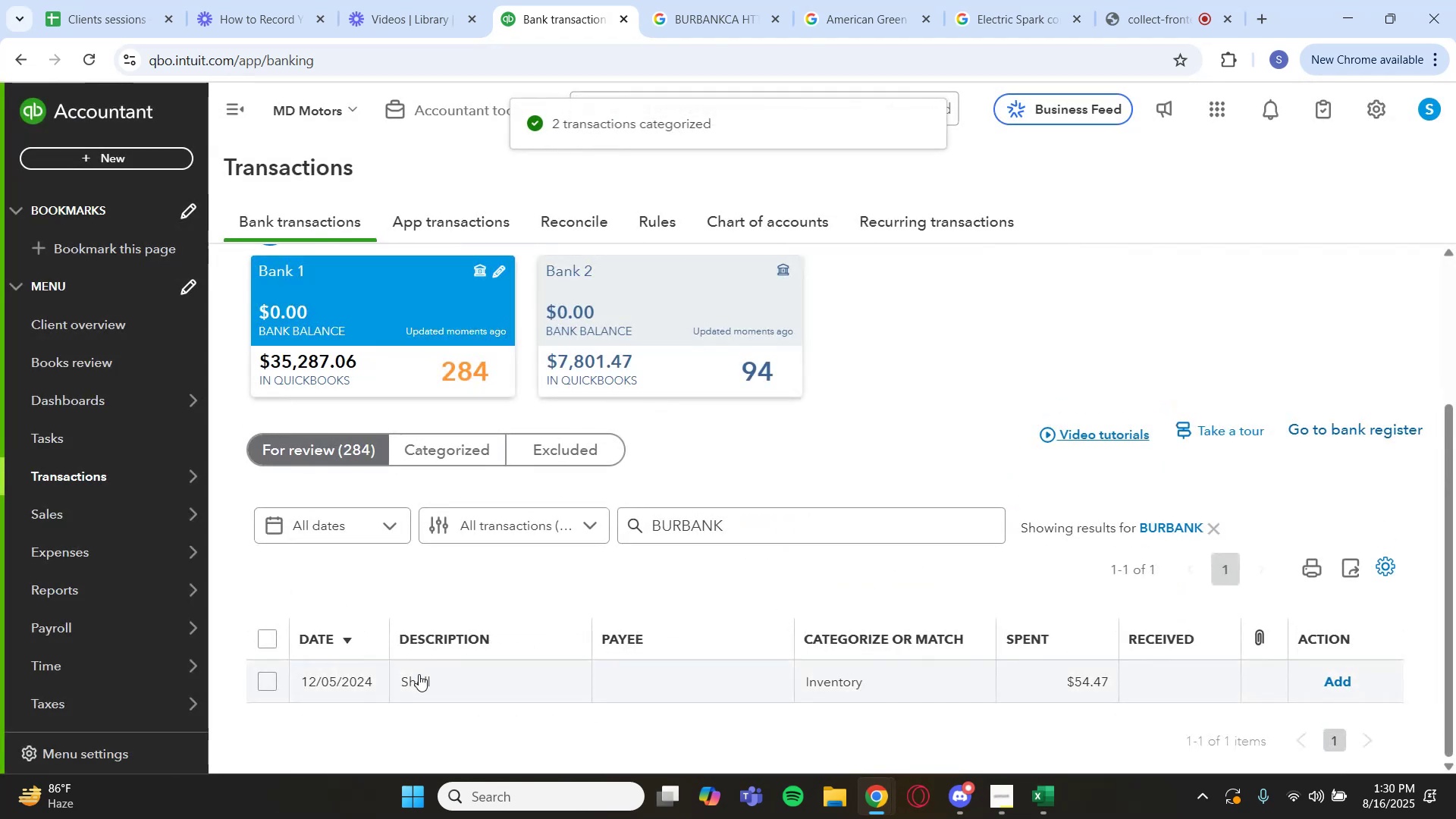 
left_click([439, 682])
 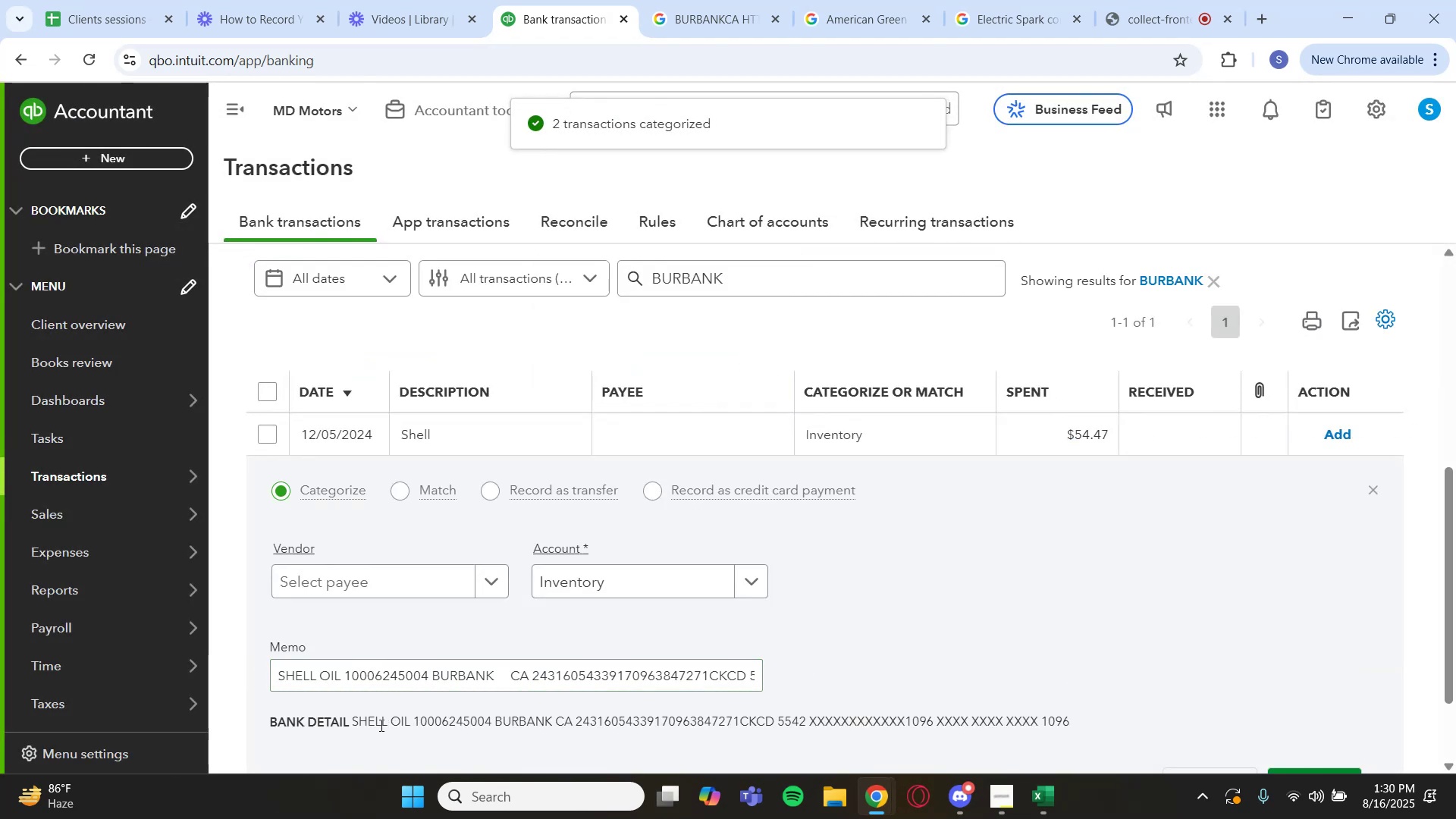 
left_click_drag(start_coordinate=[389, 724], to_coordinate=[351, 725])
 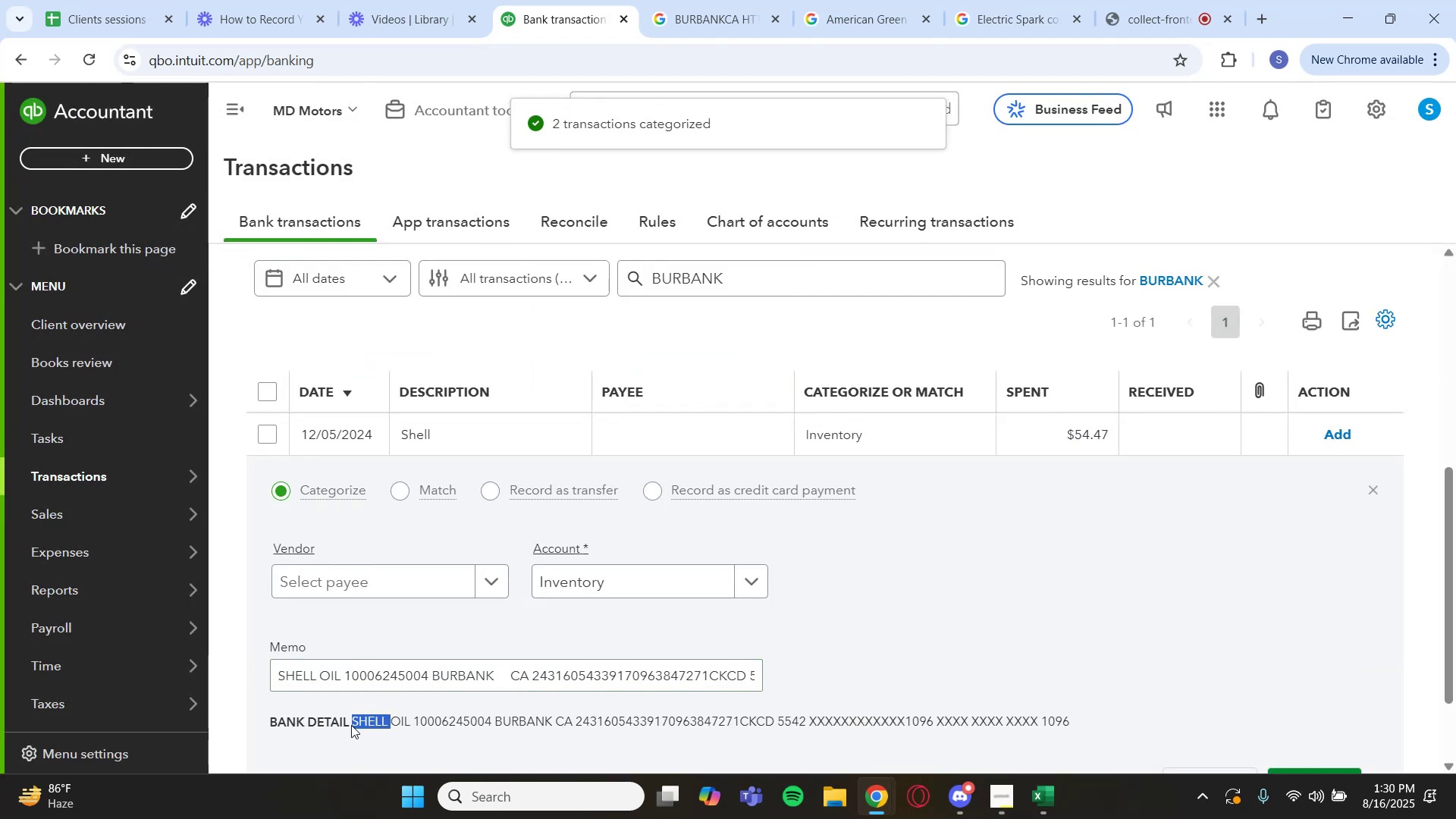 
key(Control+V)
 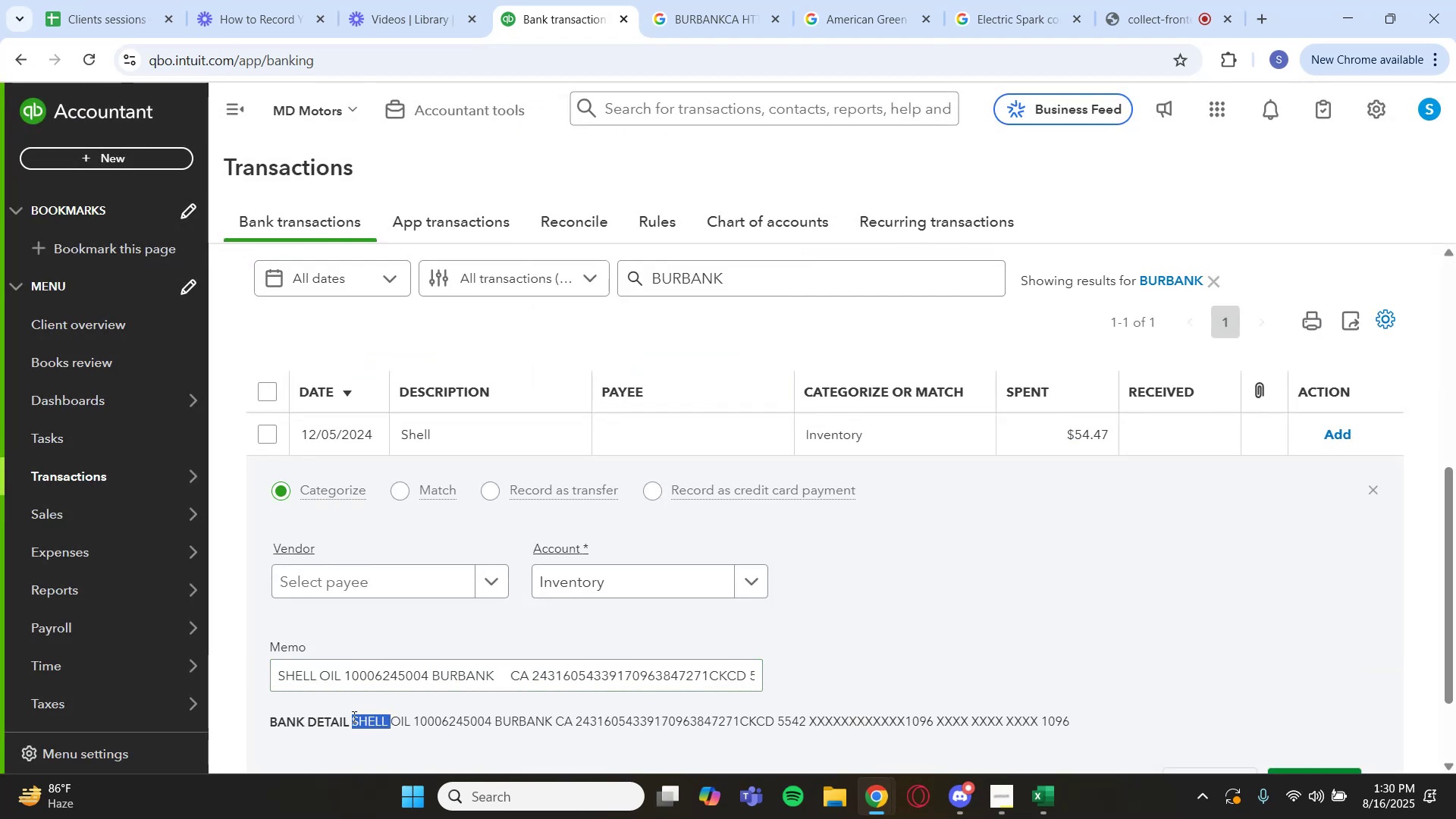 
key(Control+C)
 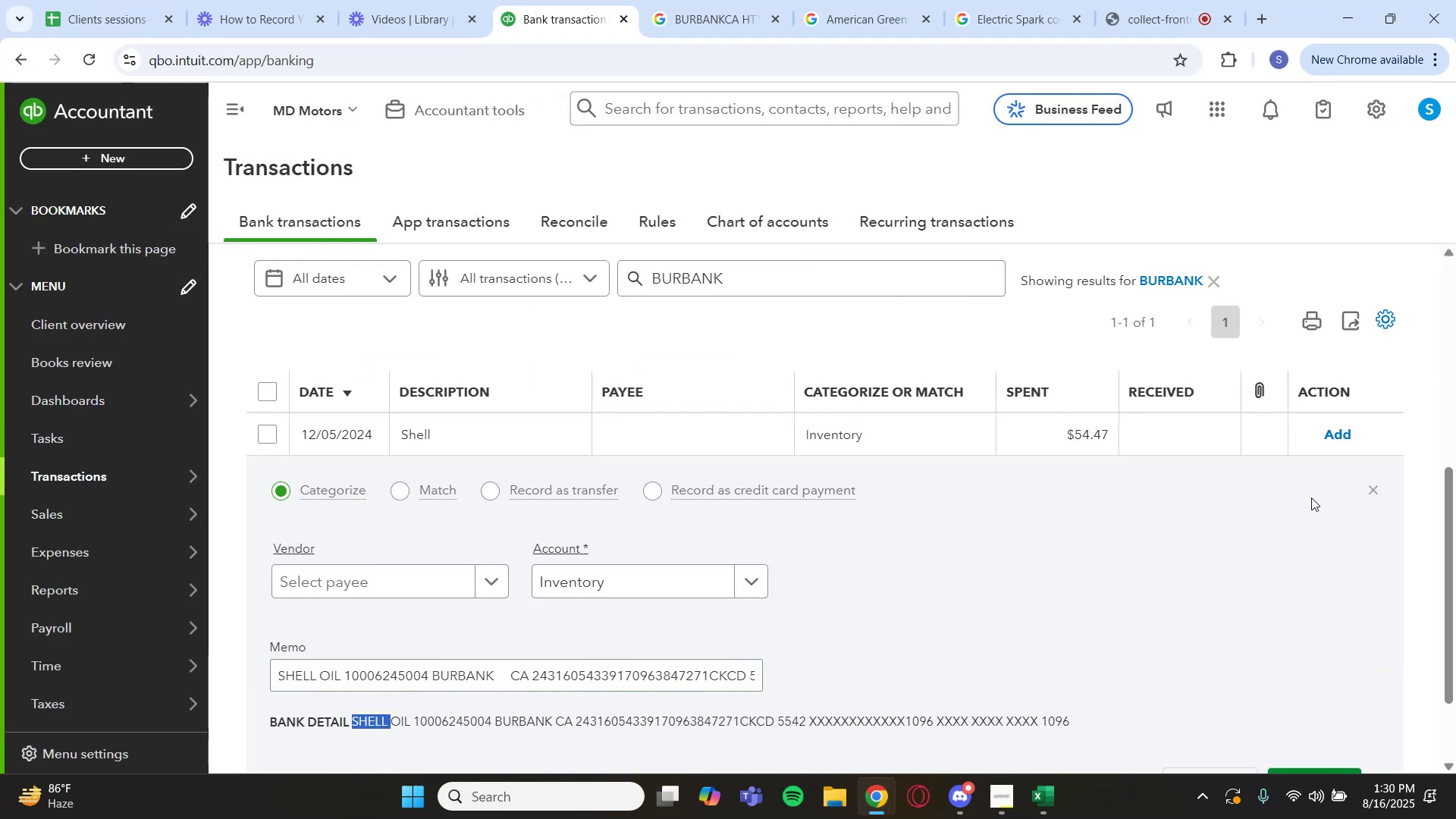 
left_click([1373, 488])
 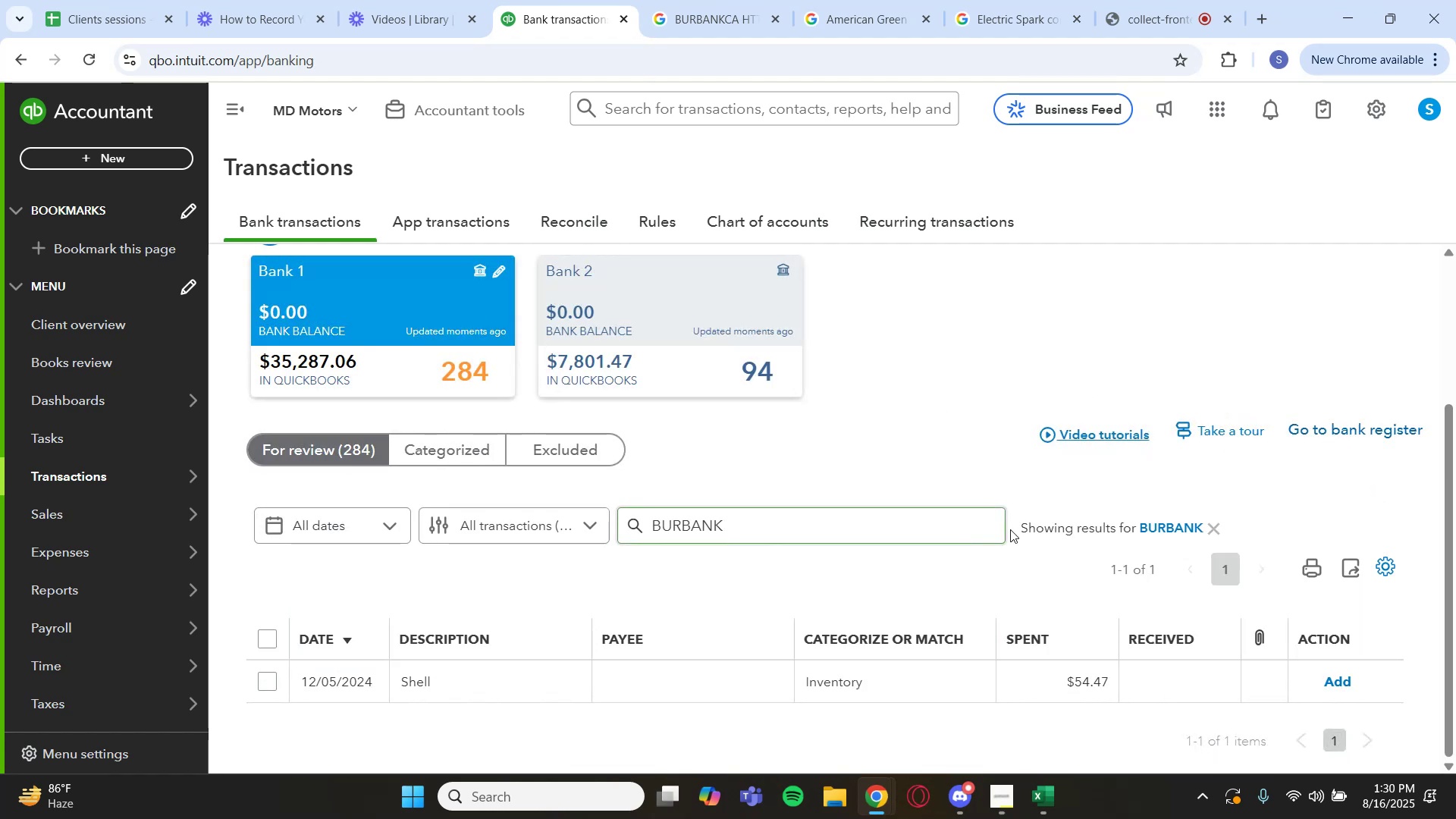 
left_click_drag(start_coordinate=[856, 522], to_coordinate=[612, 517])
 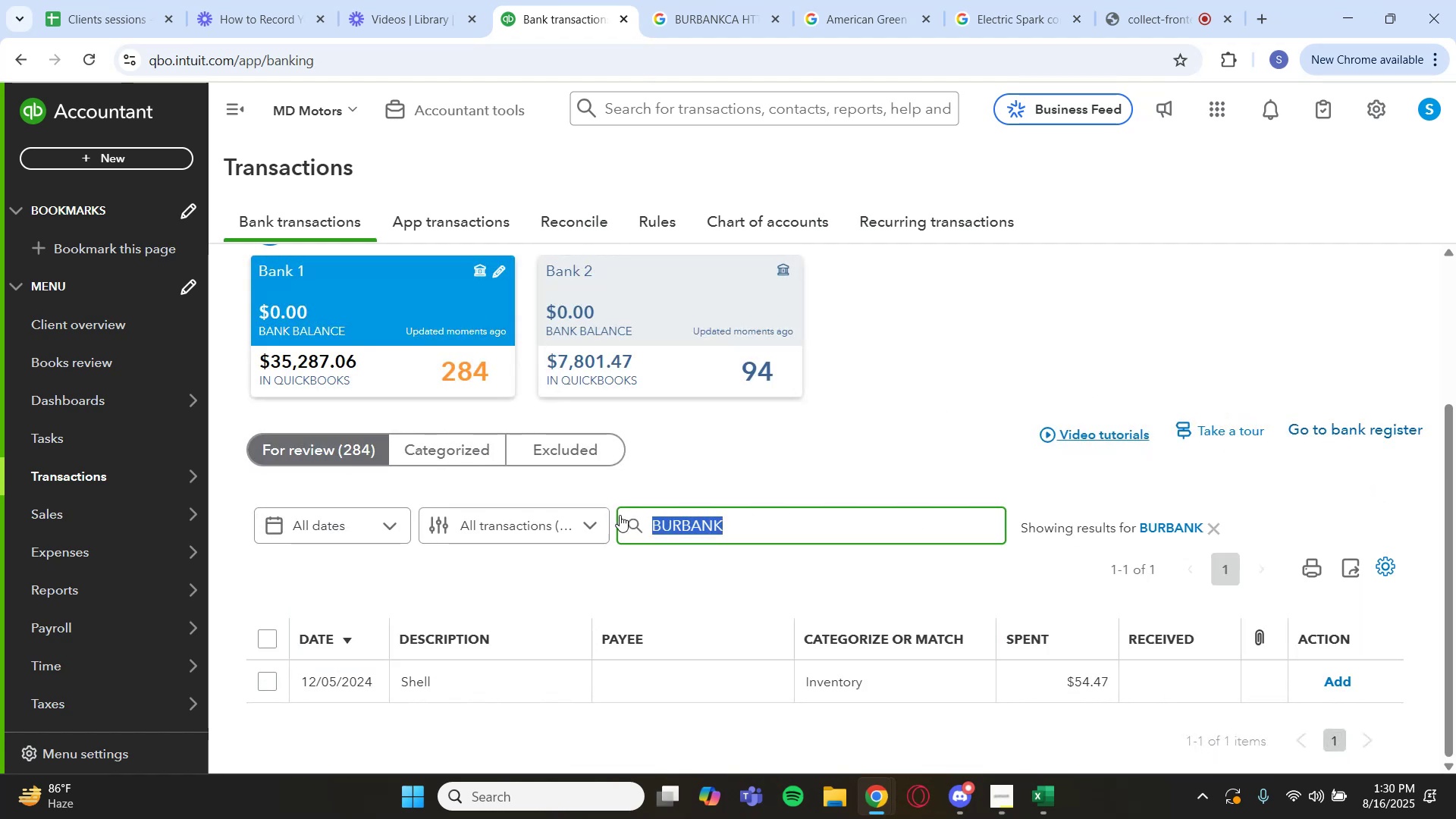 
key(Control+V)
 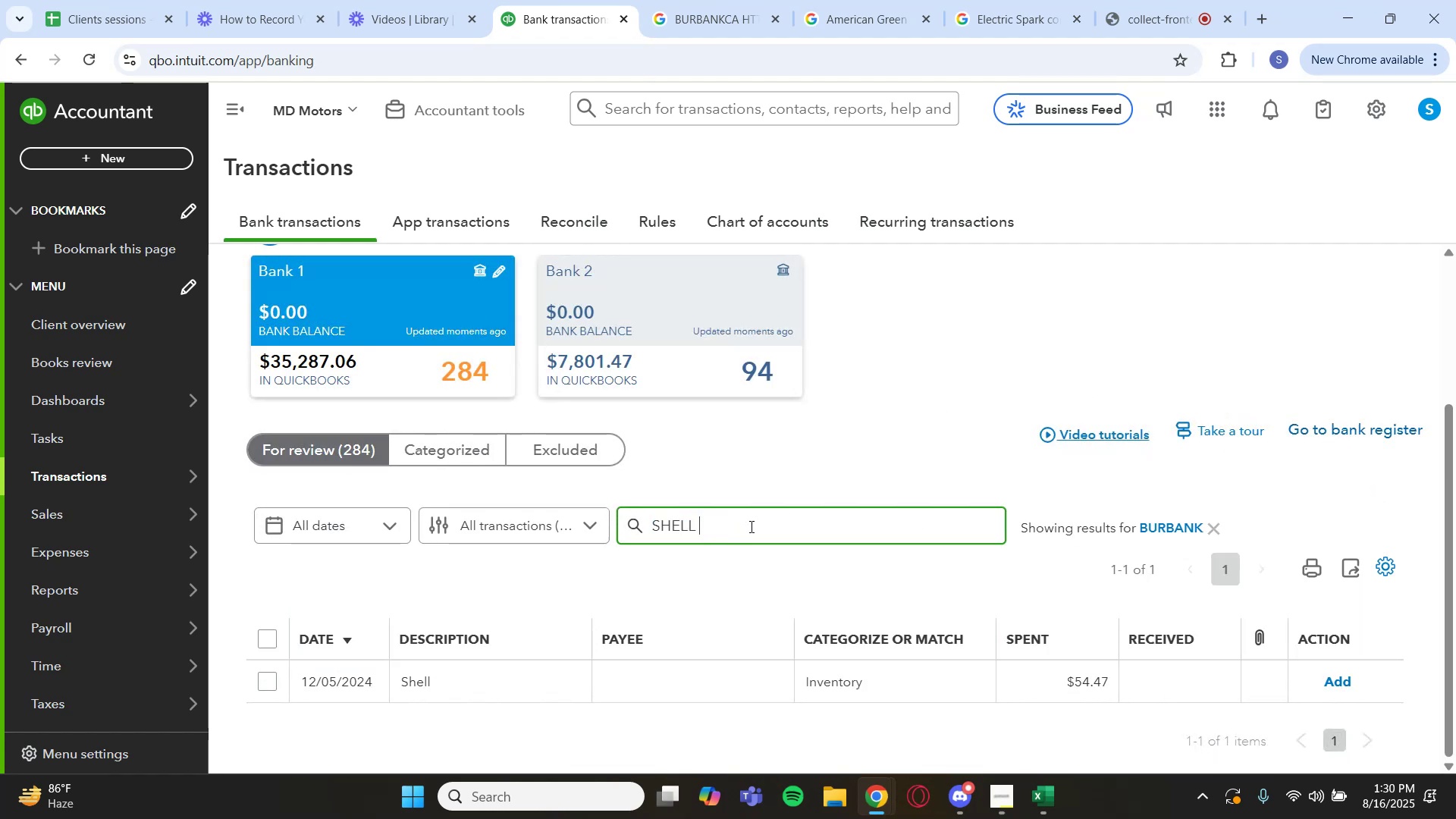 
key(Enter)
 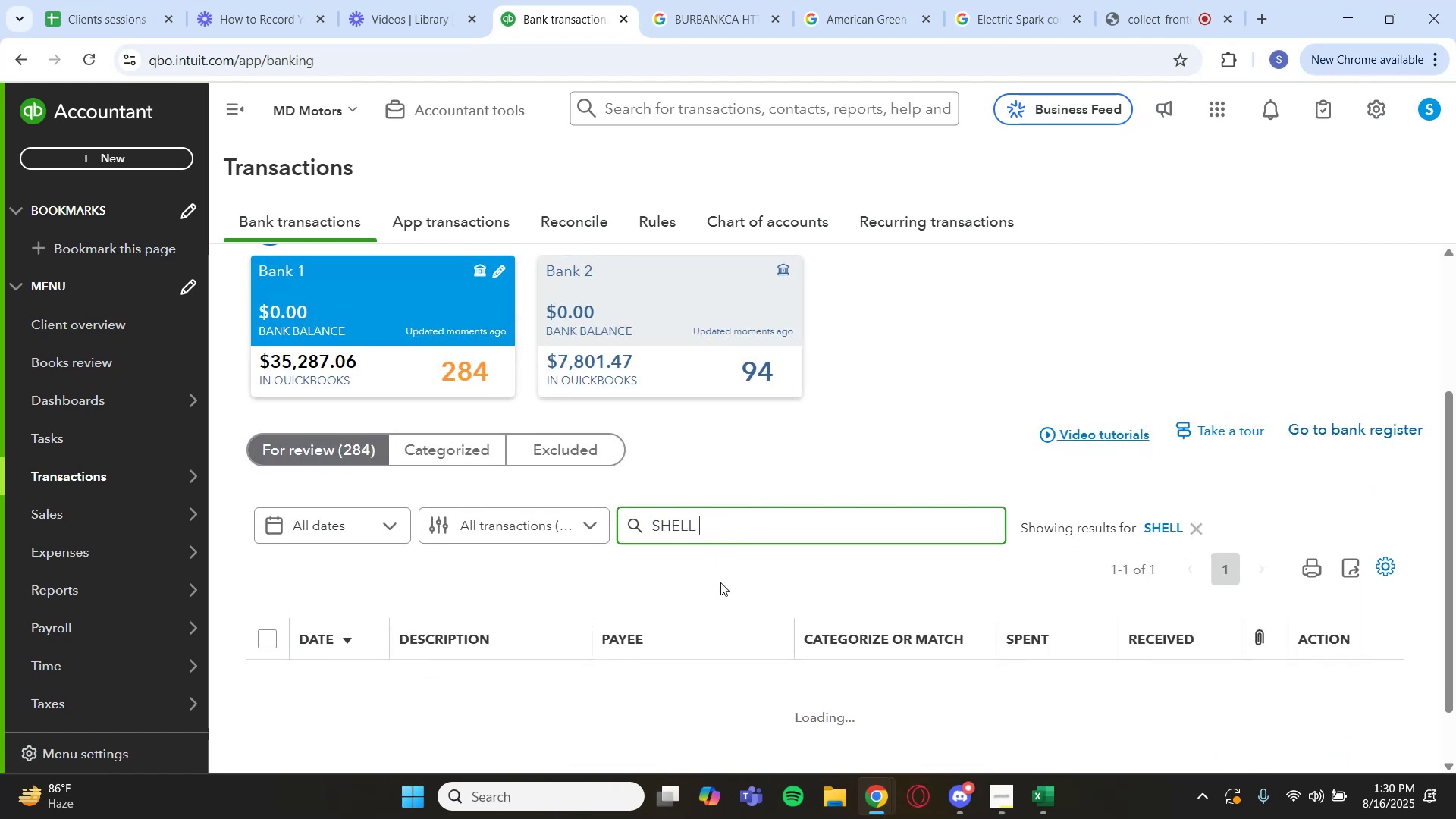 
scroll: coordinate [569, 633], scroll_direction: down, amount: 2.0
 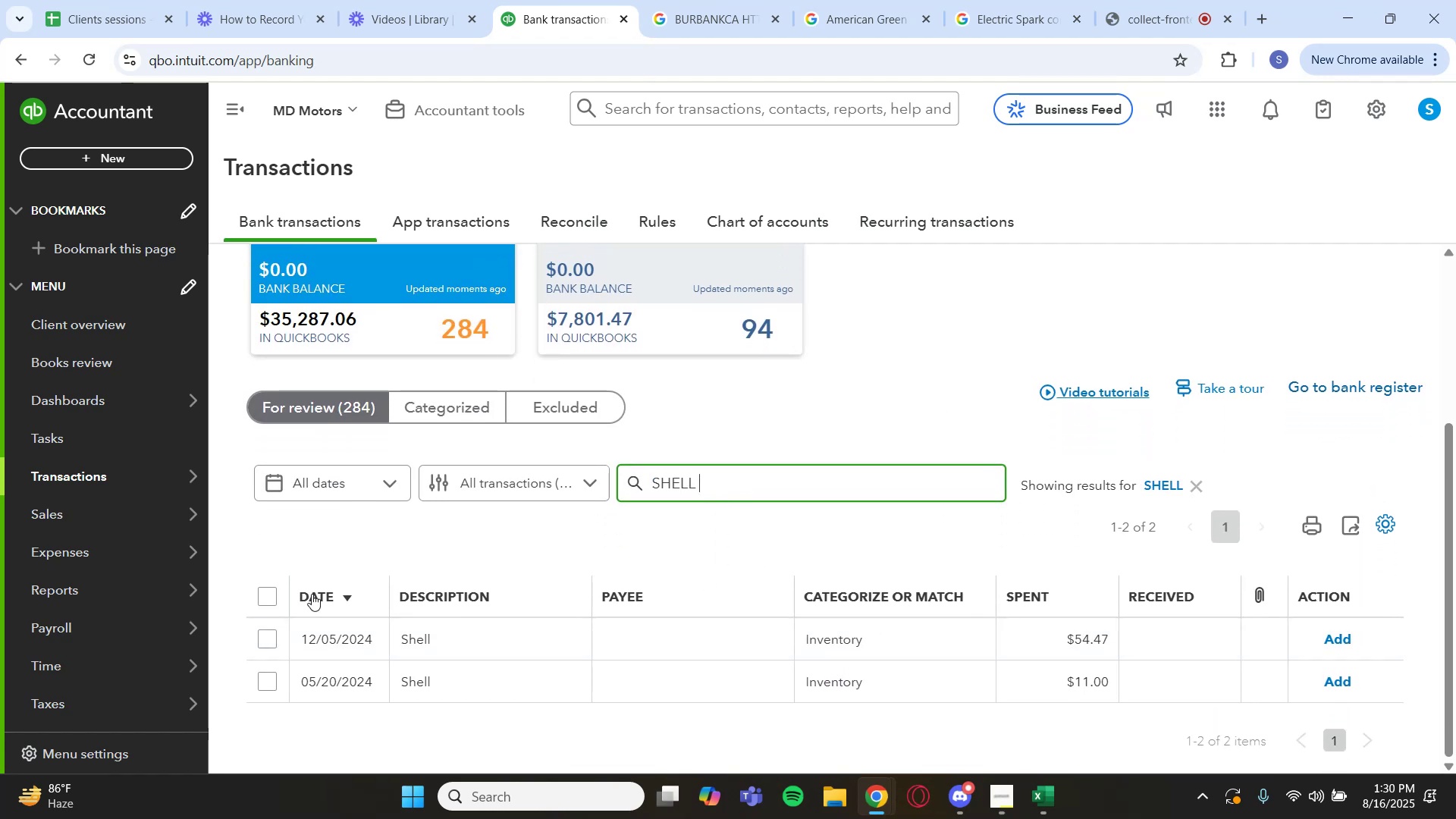 
left_click([271, 592])
 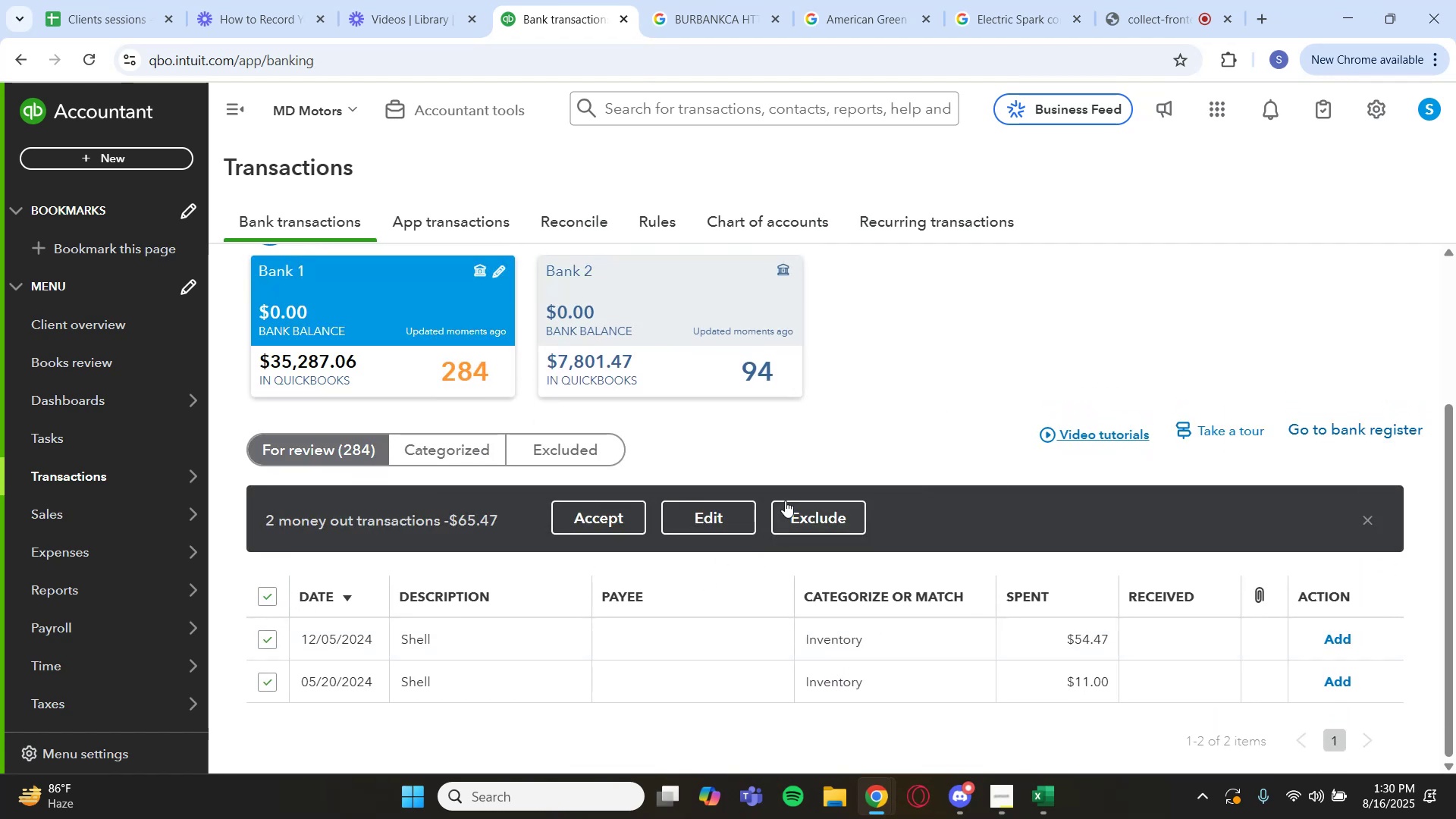 
left_click([689, 522])
 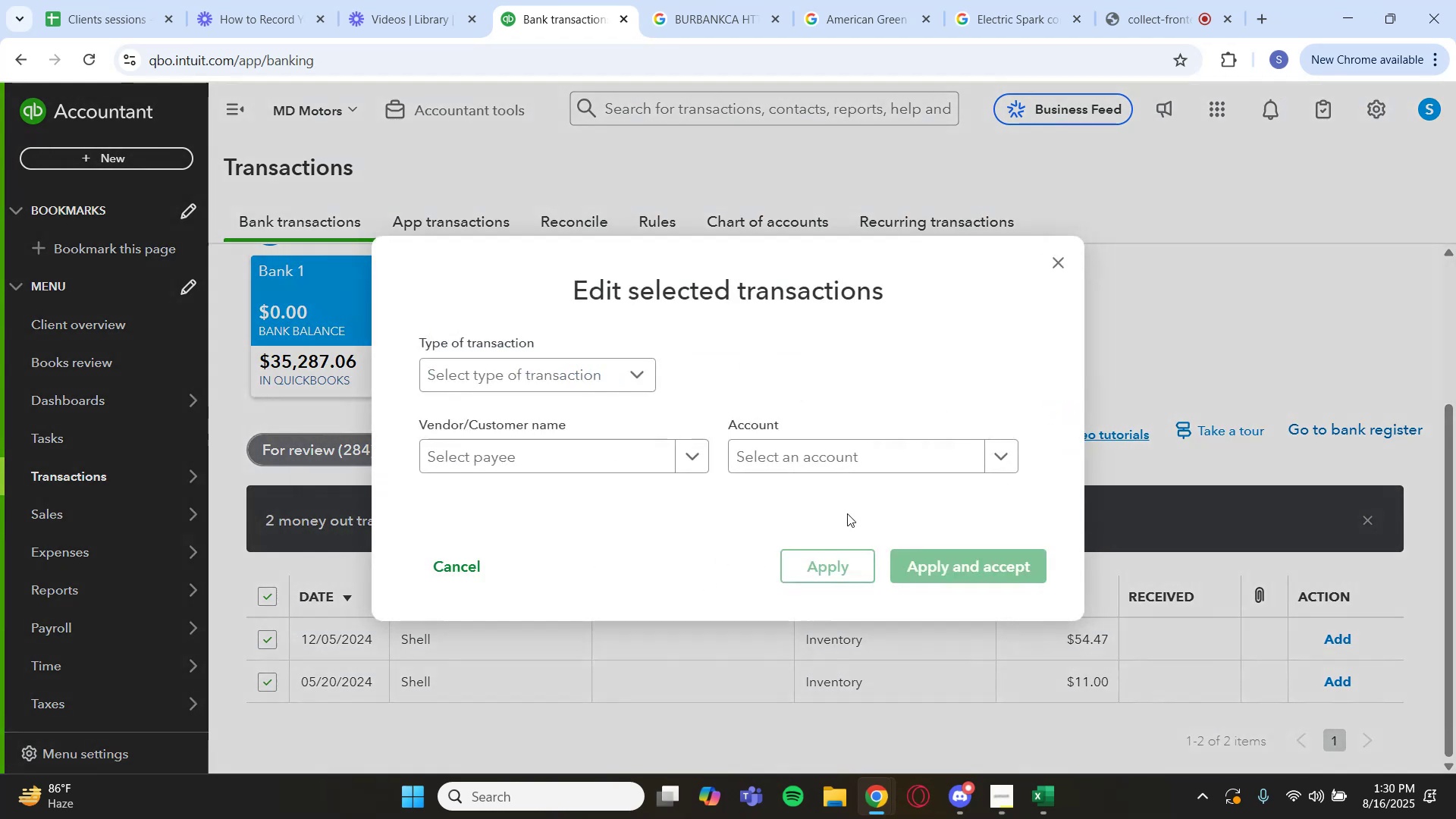 
left_click([924, 453])
 